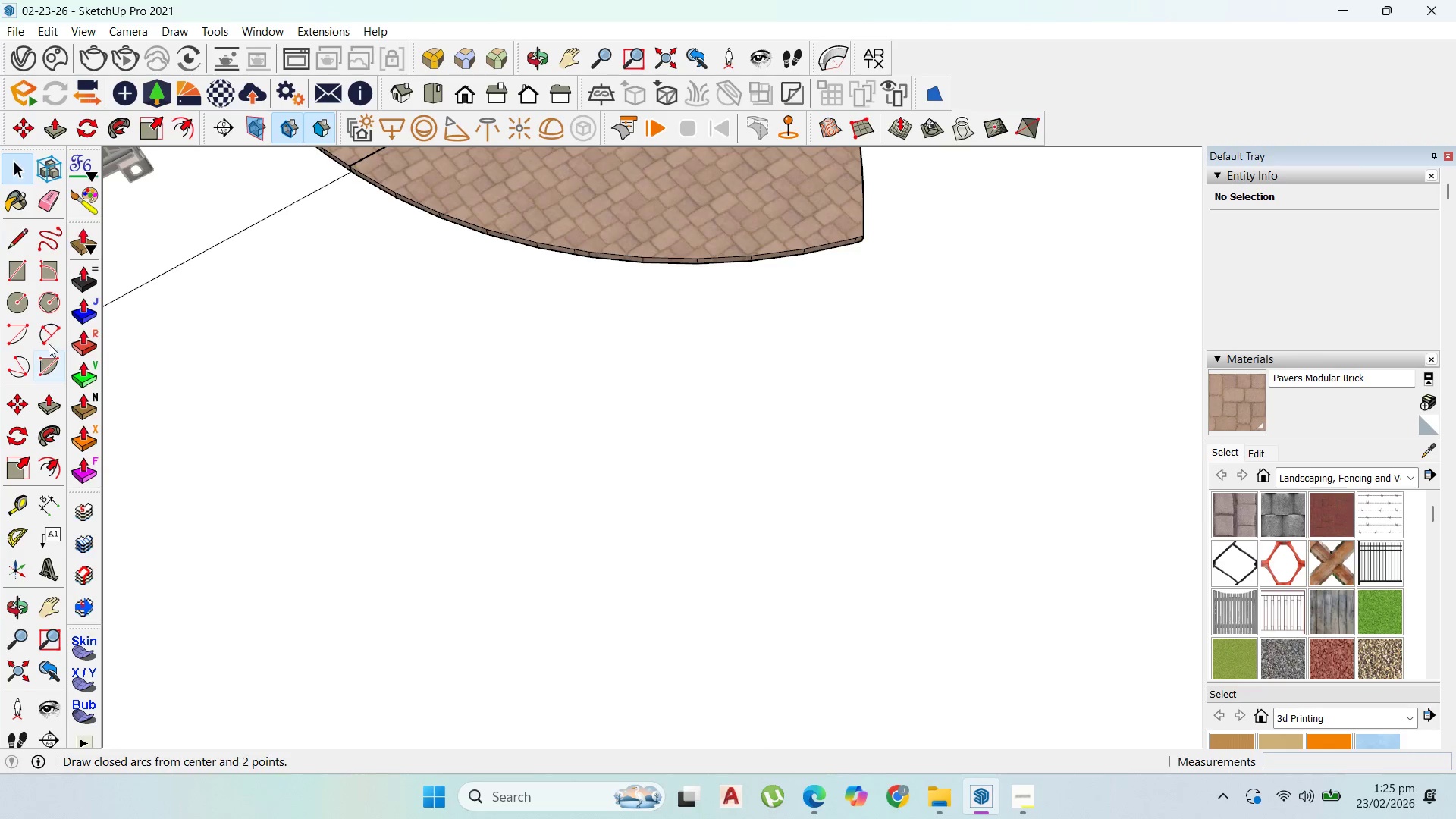 
left_click([50, 337])
 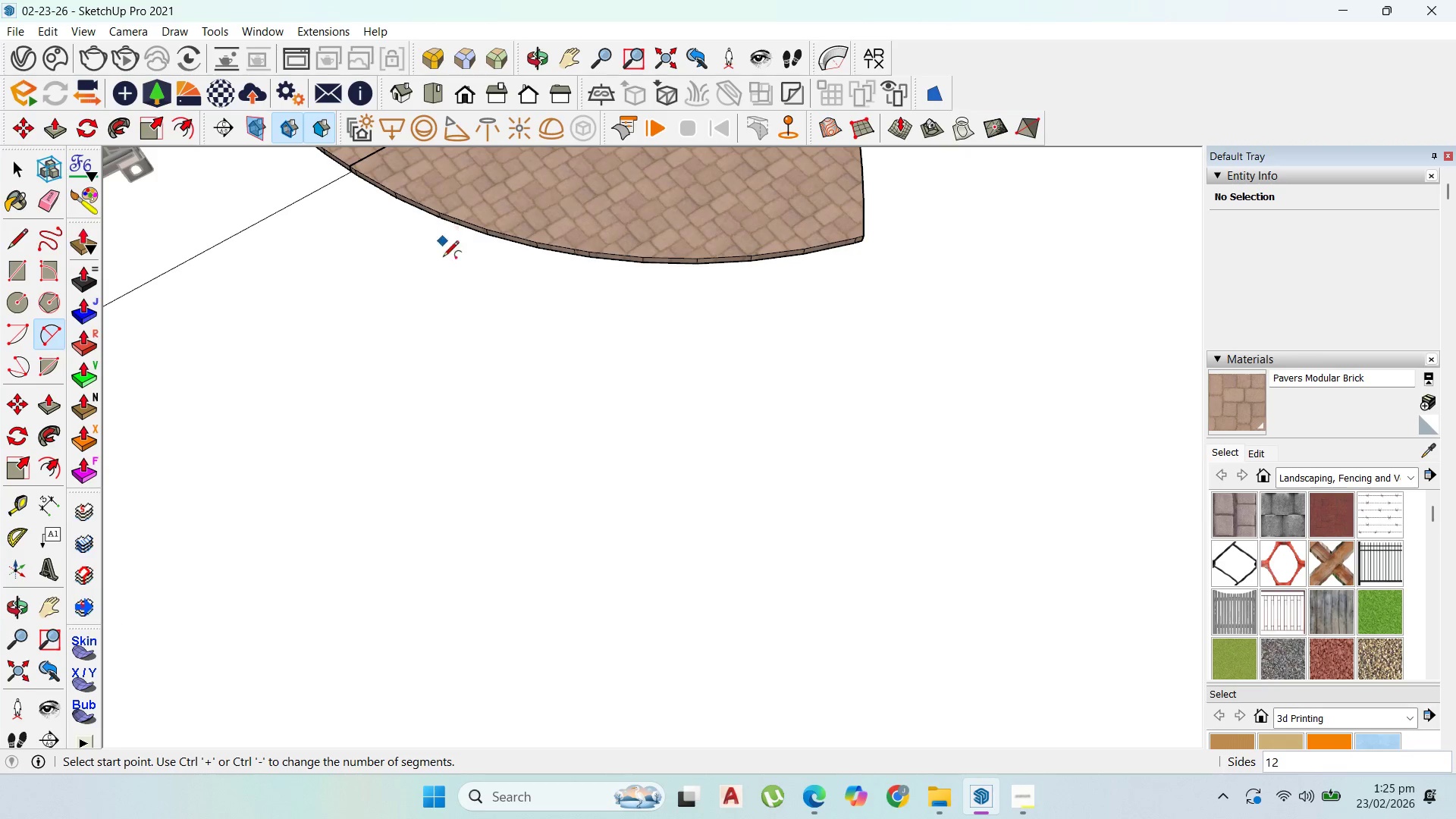 
type(100)
 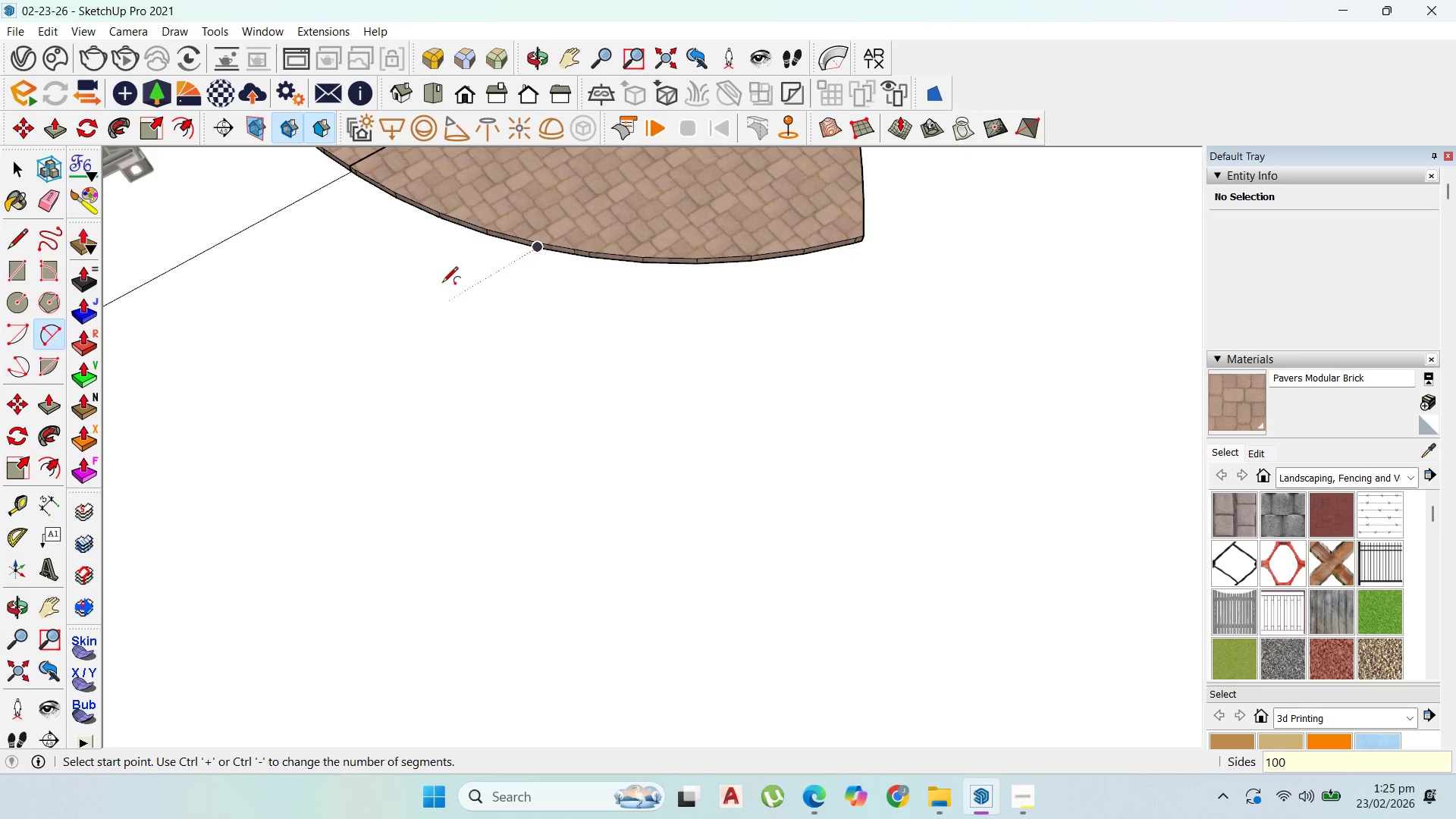 
key(Enter)
 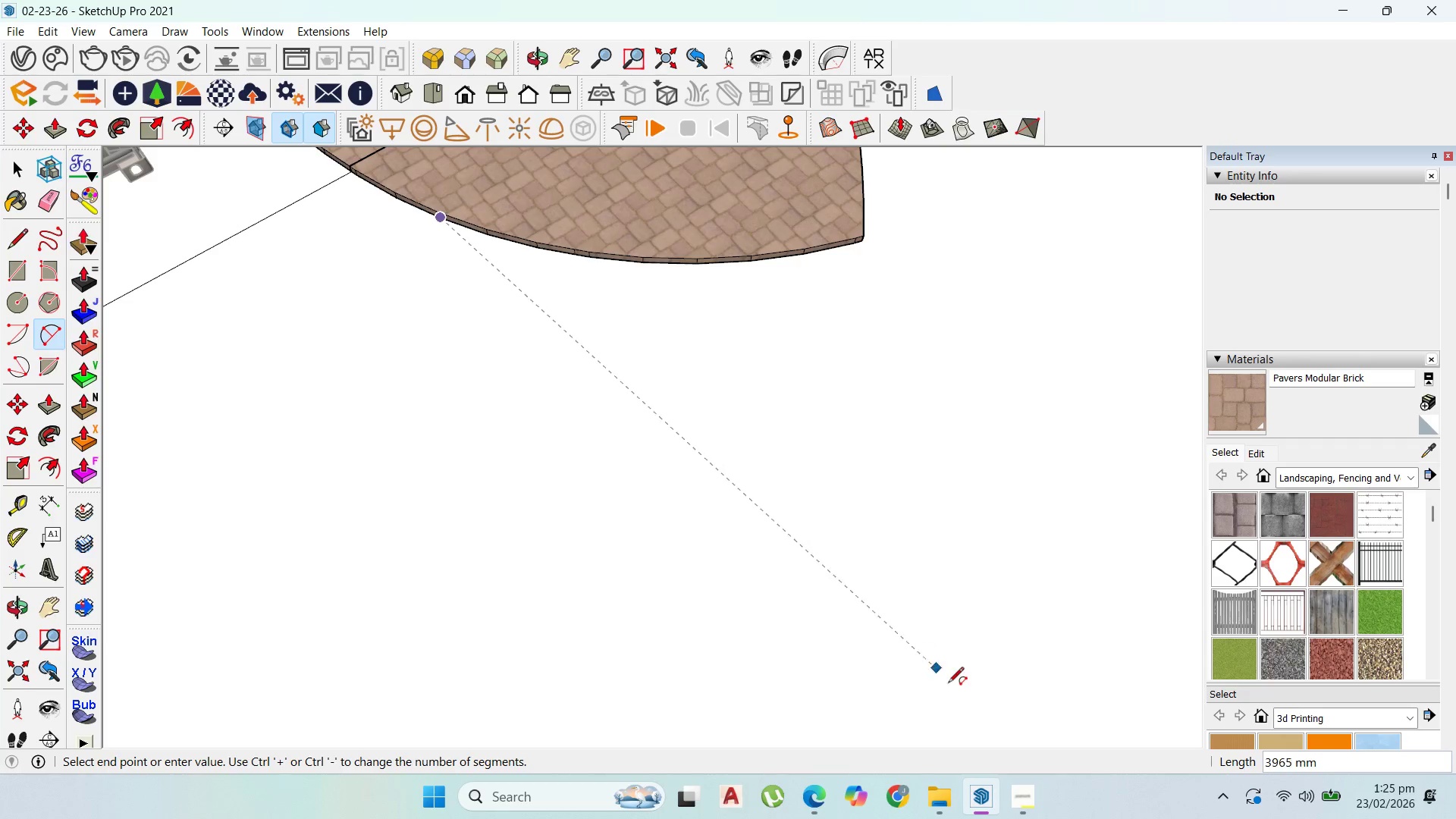 
scroll: coordinate [535, 189], scroll_direction: down, amount: 9.0
 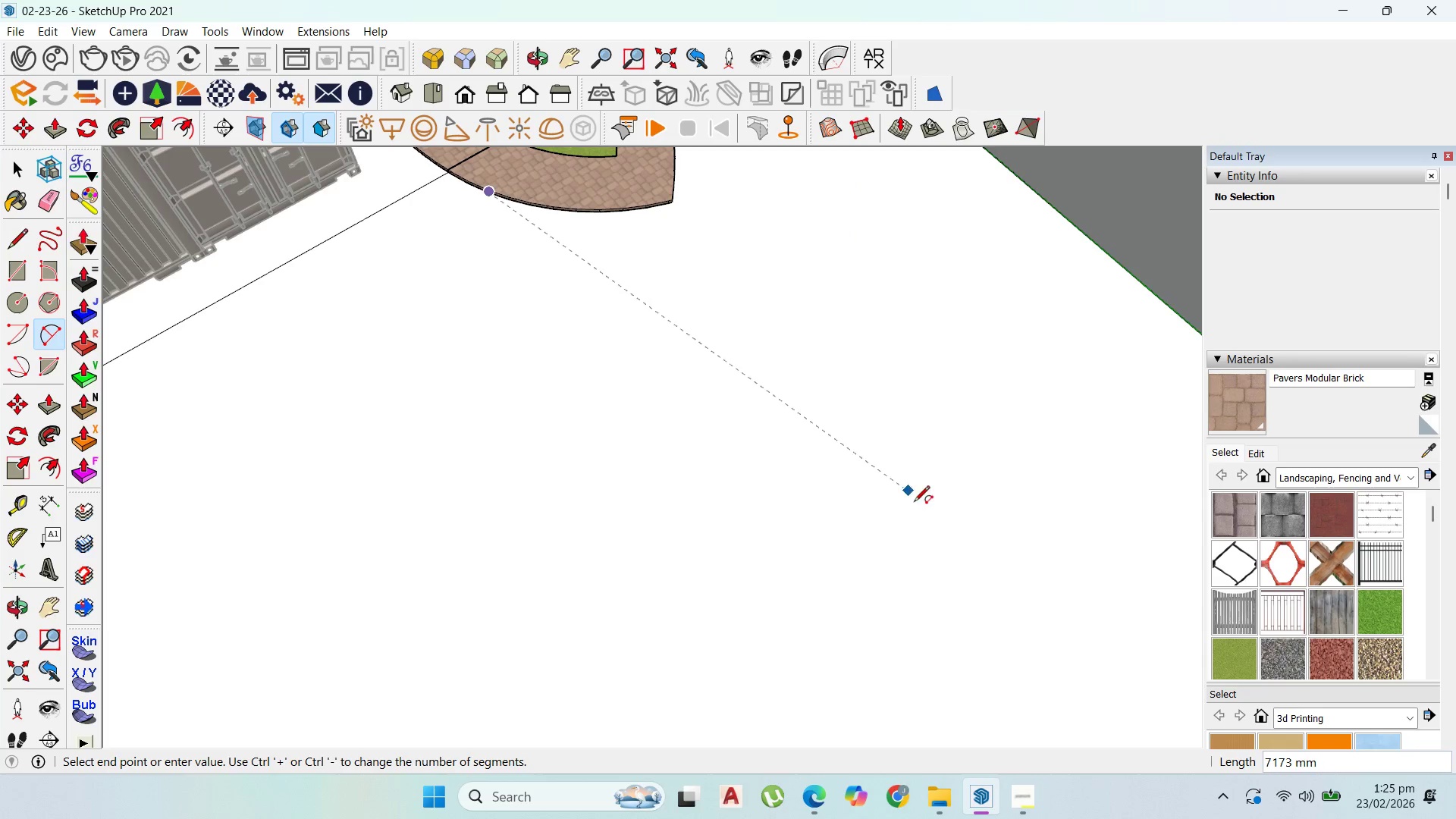 
left_click([923, 545])
 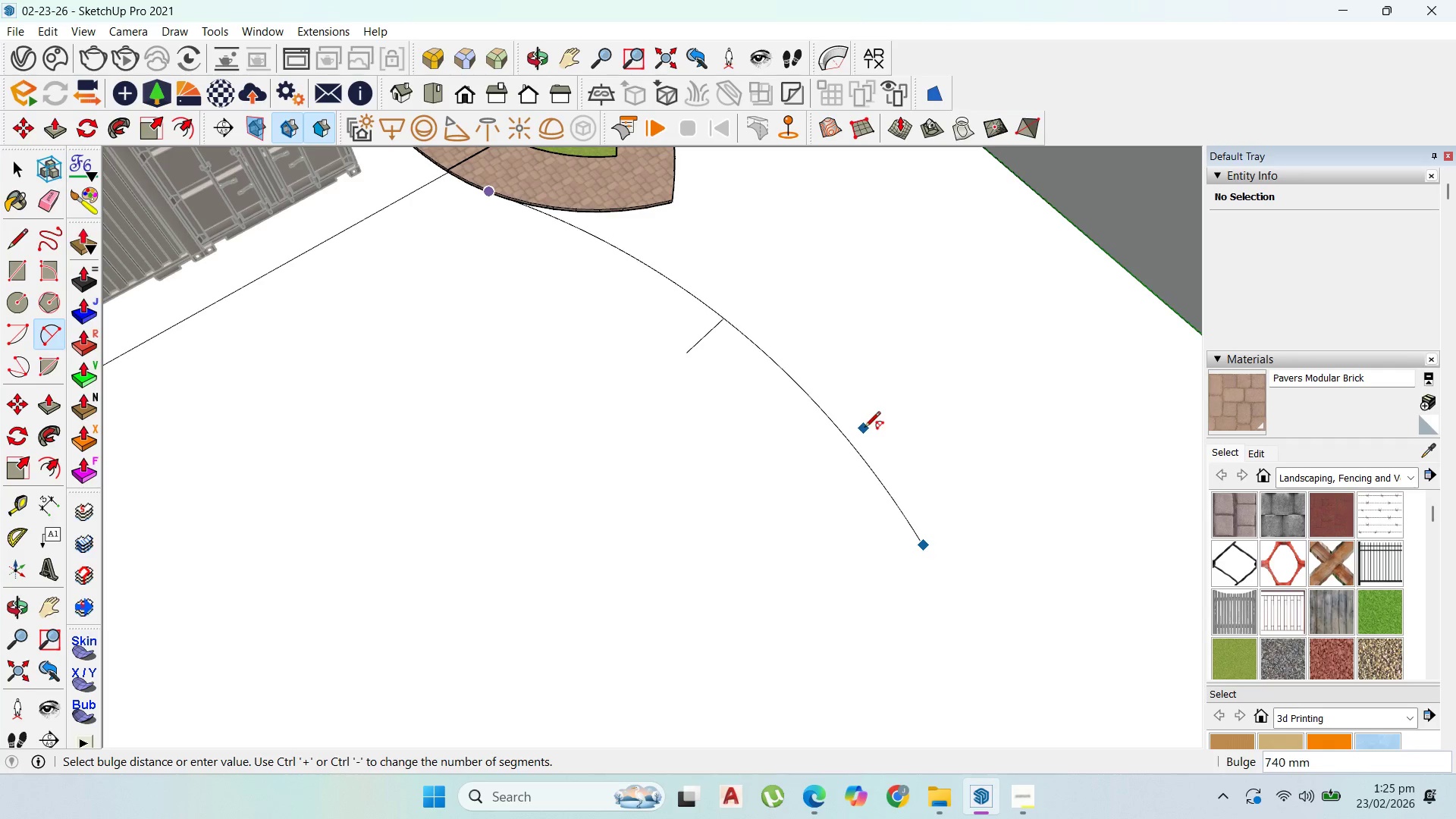 
scroll: coordinate [866, 428], scroll_direction: down, amount: 1.0
 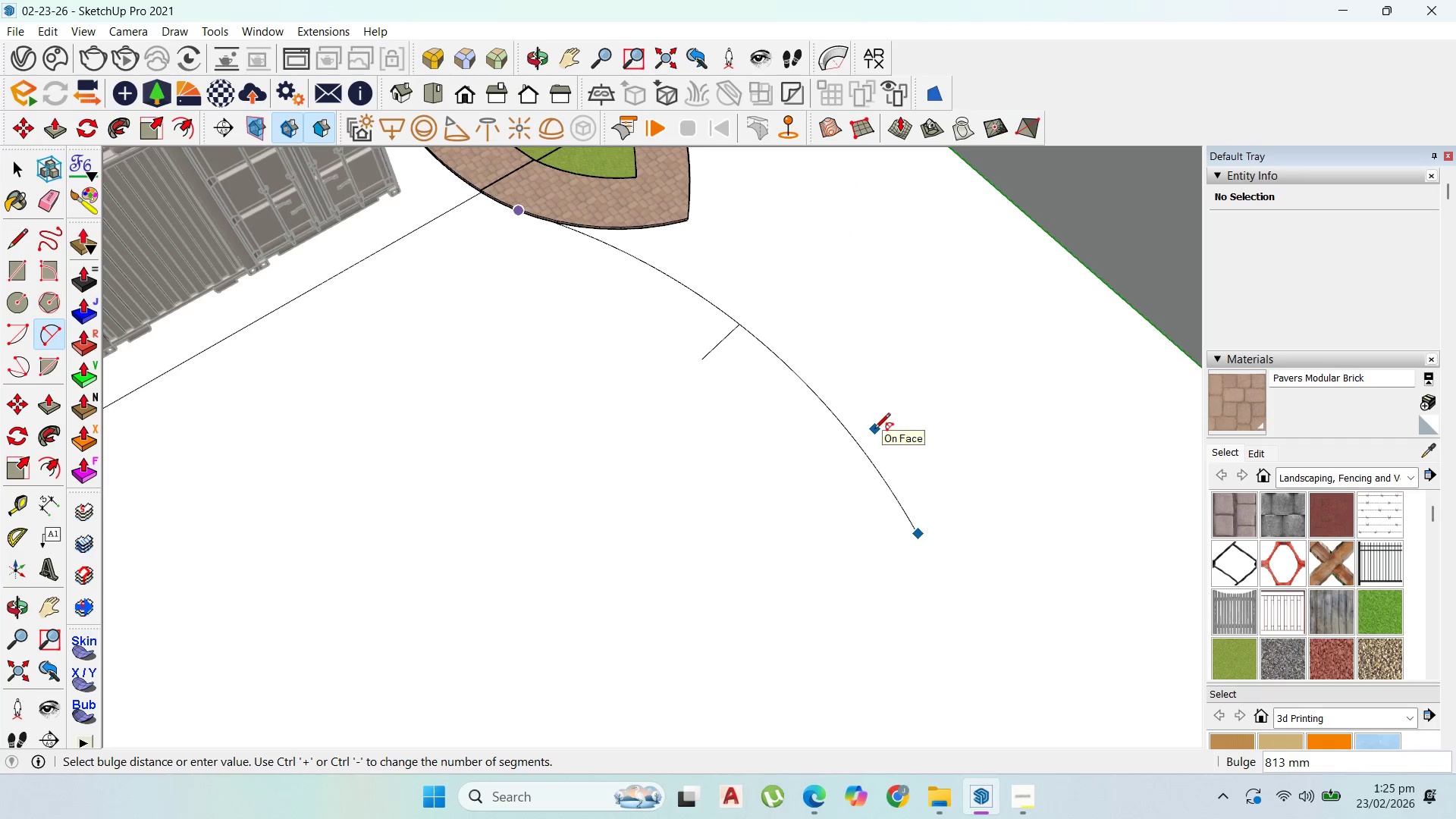 
left_click([874, 430])
 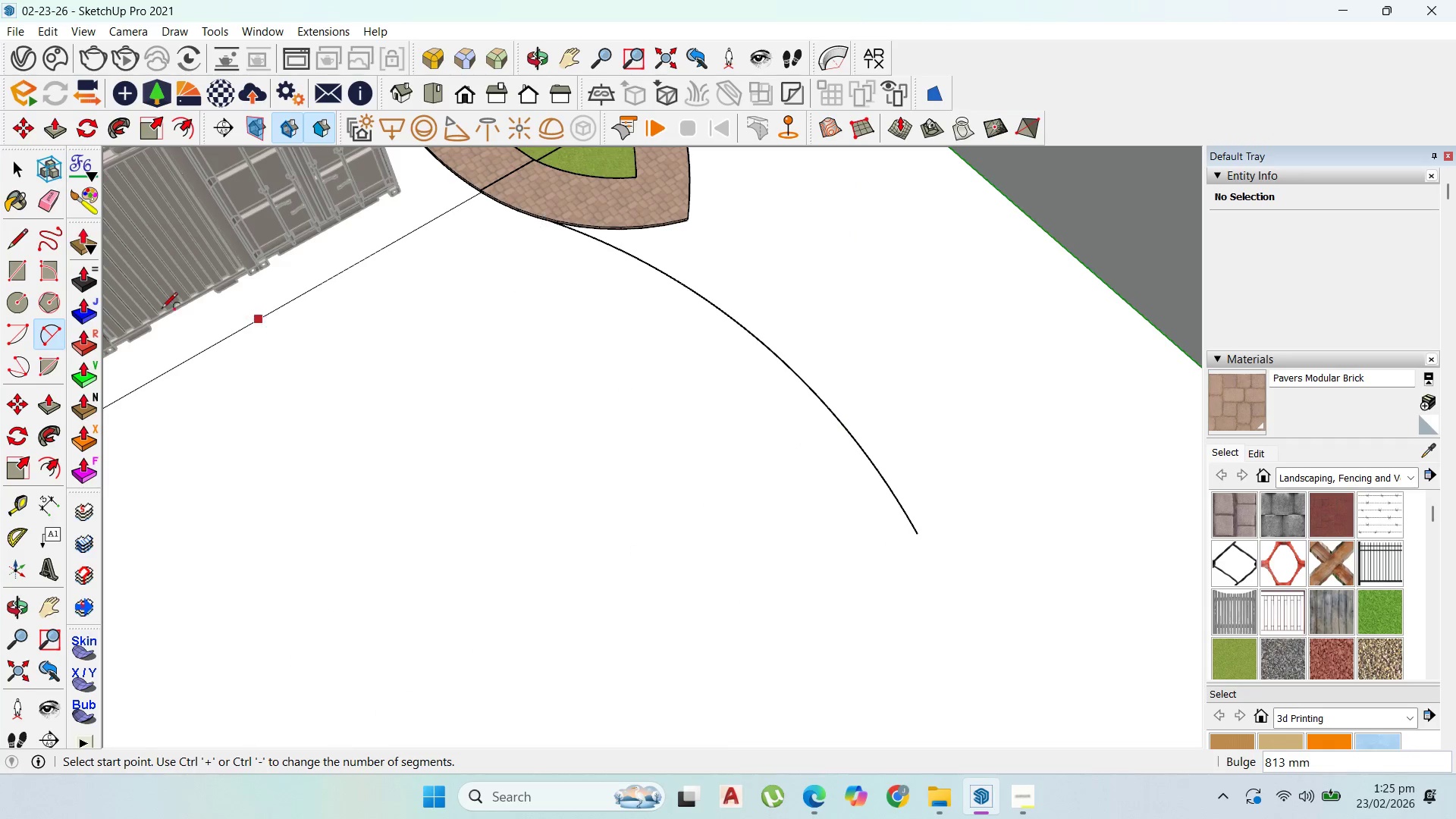 
scroll: coordinate [162, 311], scroll_direction: down, amount: 4.0
 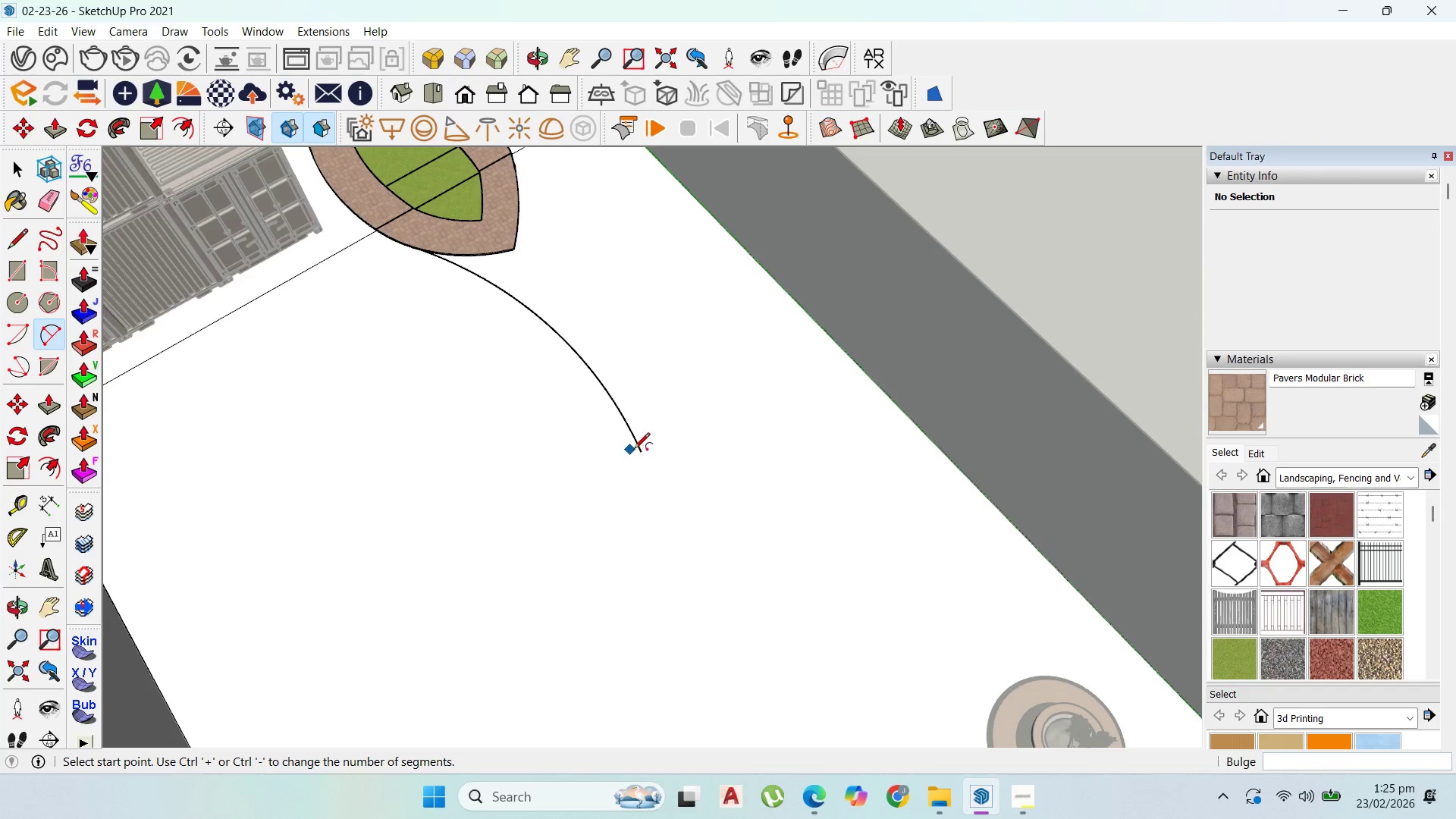 
left_click([639, 449])
 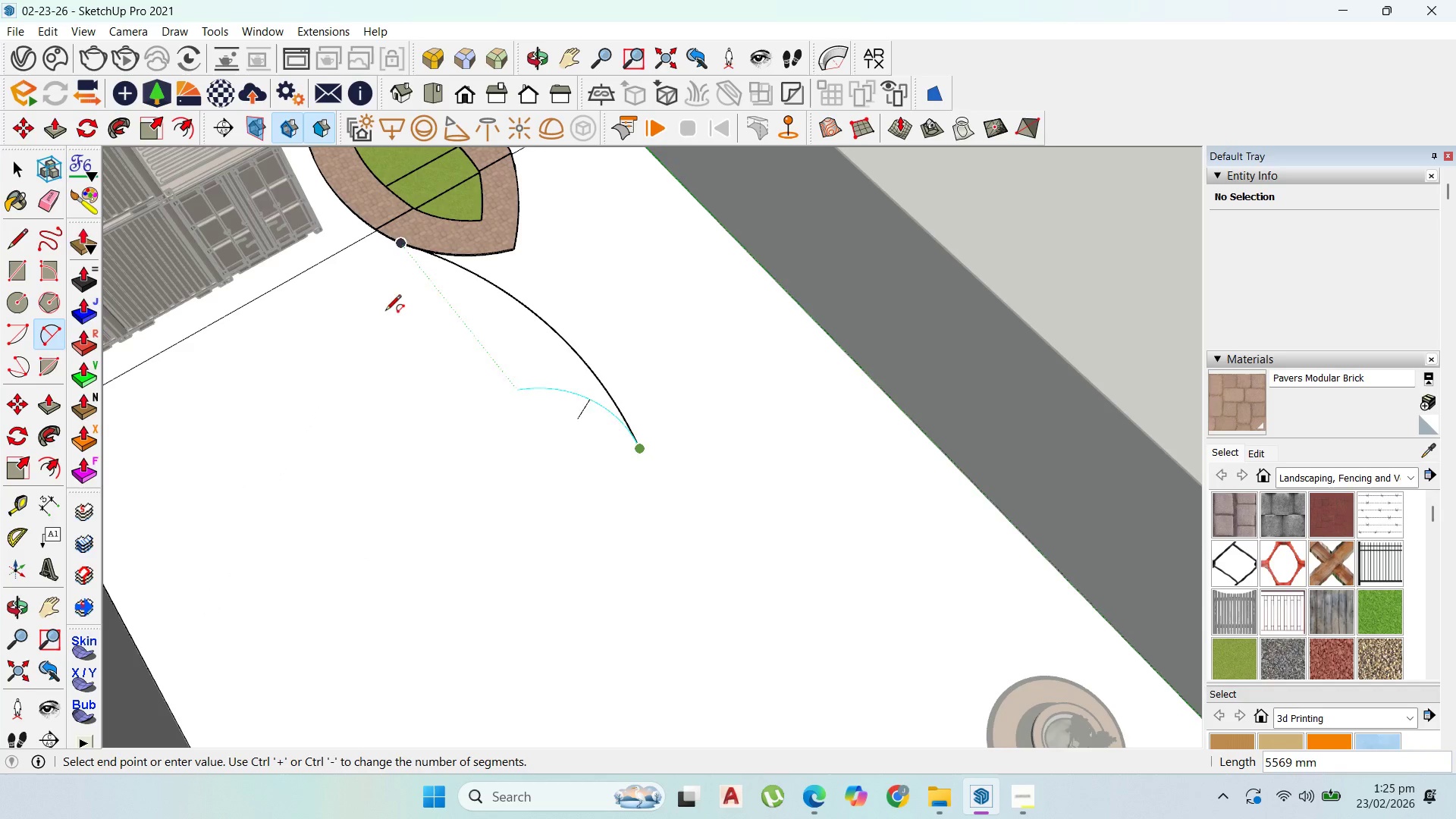 
scroll: coordinate [587, 555], scroll_direction: down, amount: 7.0
 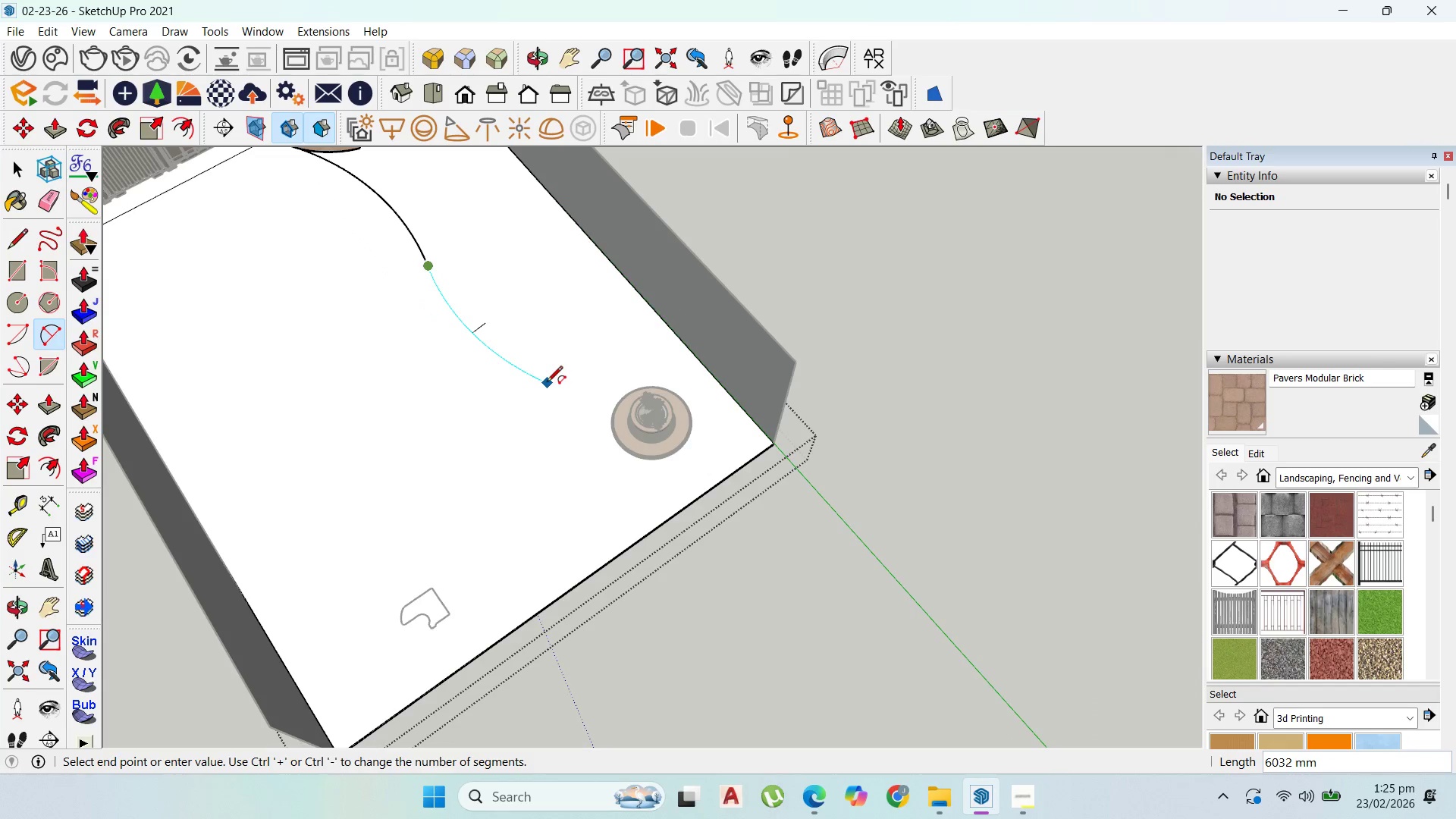 
left_click([552, 393])
 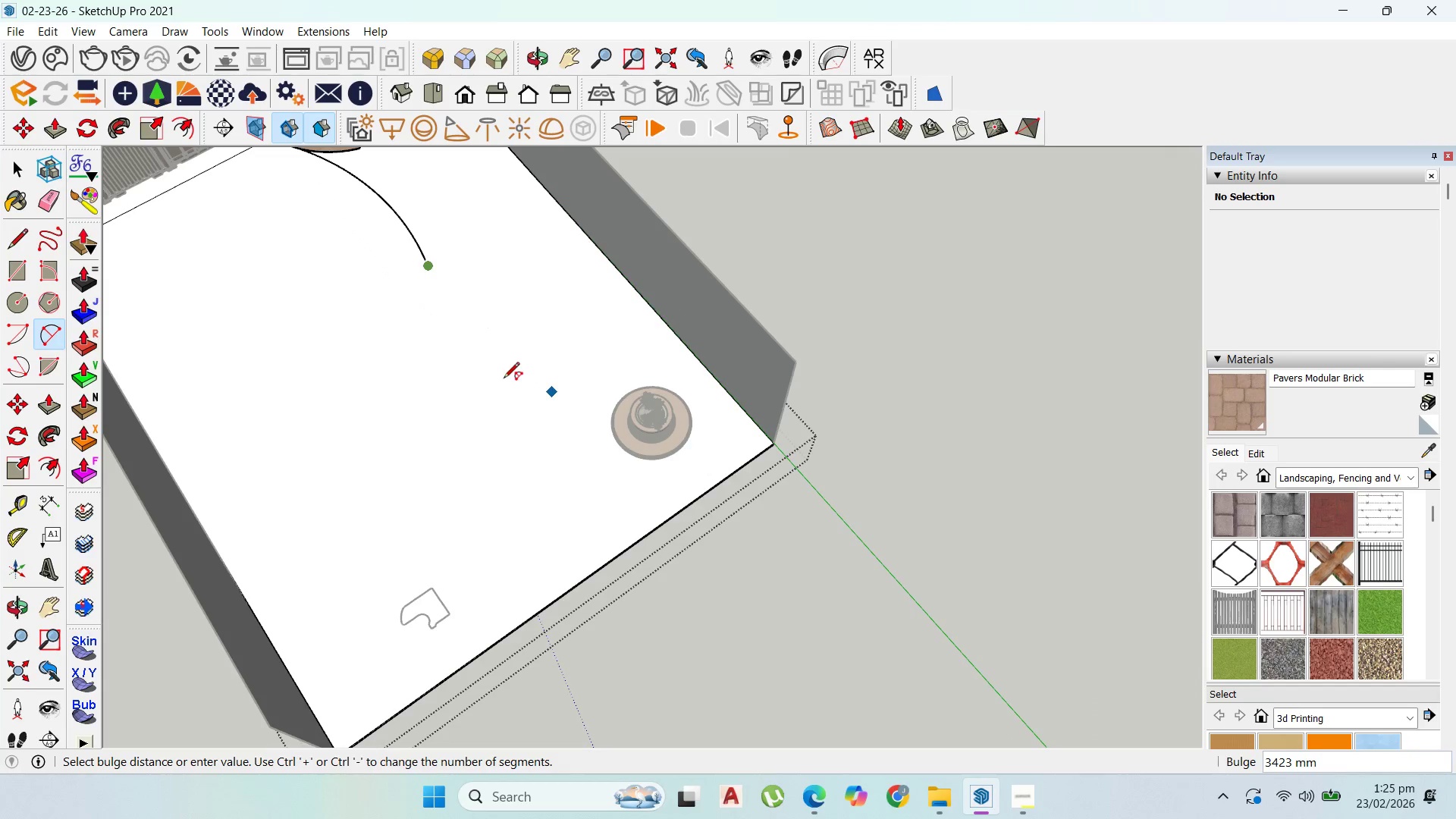 
scroll: coordinate [466, 360], scroll_direction: up, amount: 7.0
 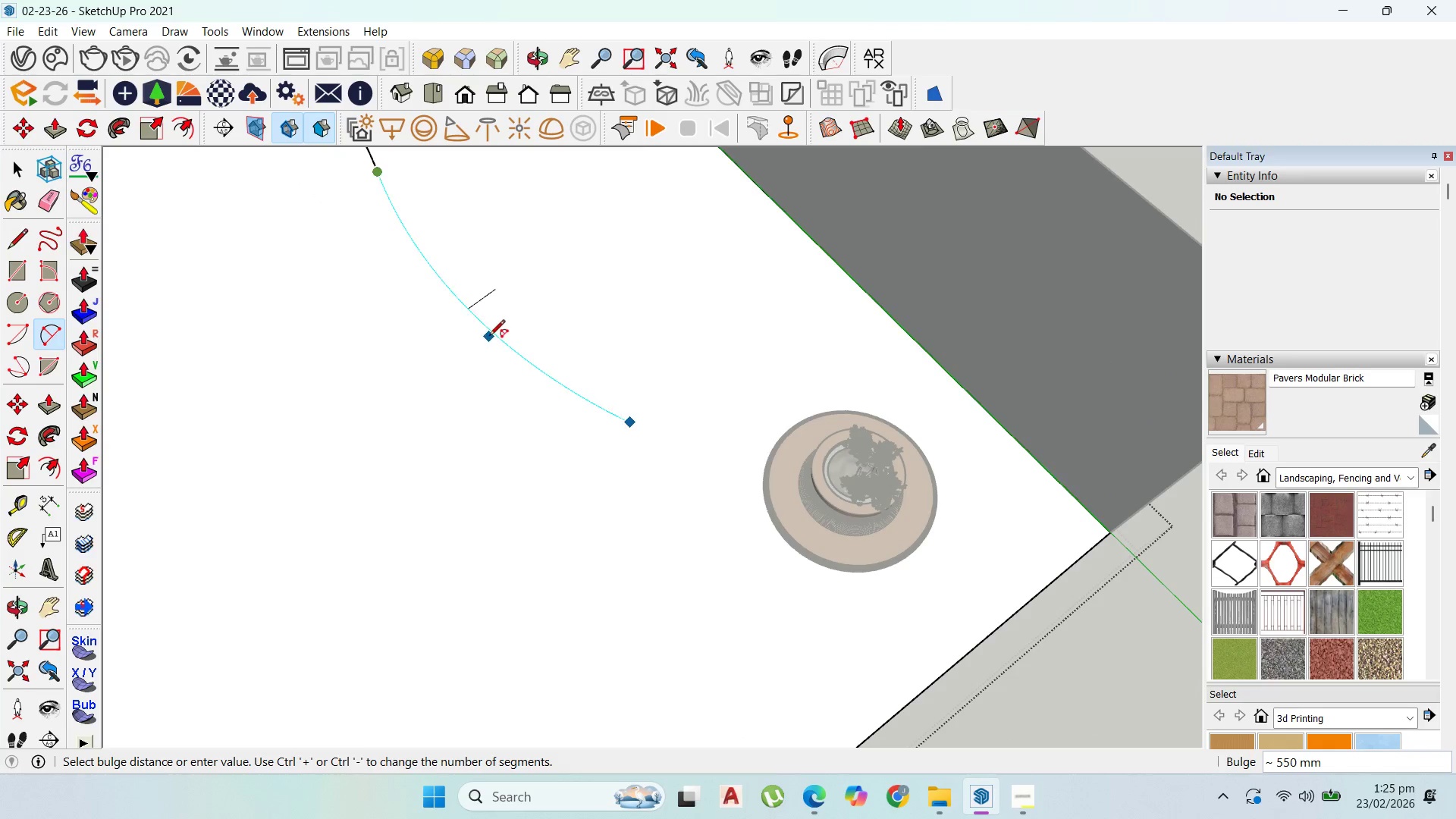 
left_click([492, 337])
 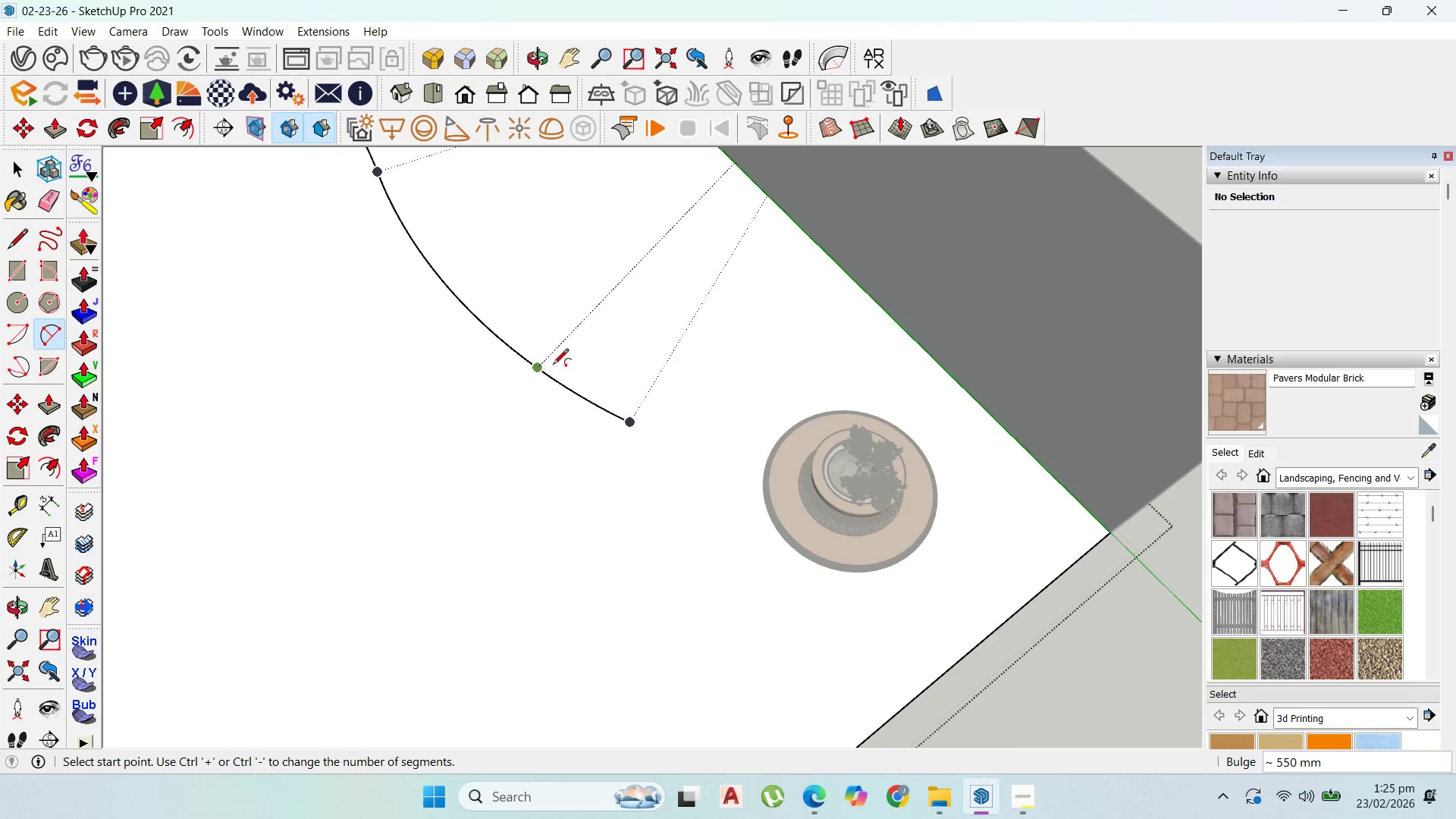 
scroll: coordinate [573, 362], scroll_direction: down, amount: 4.0
 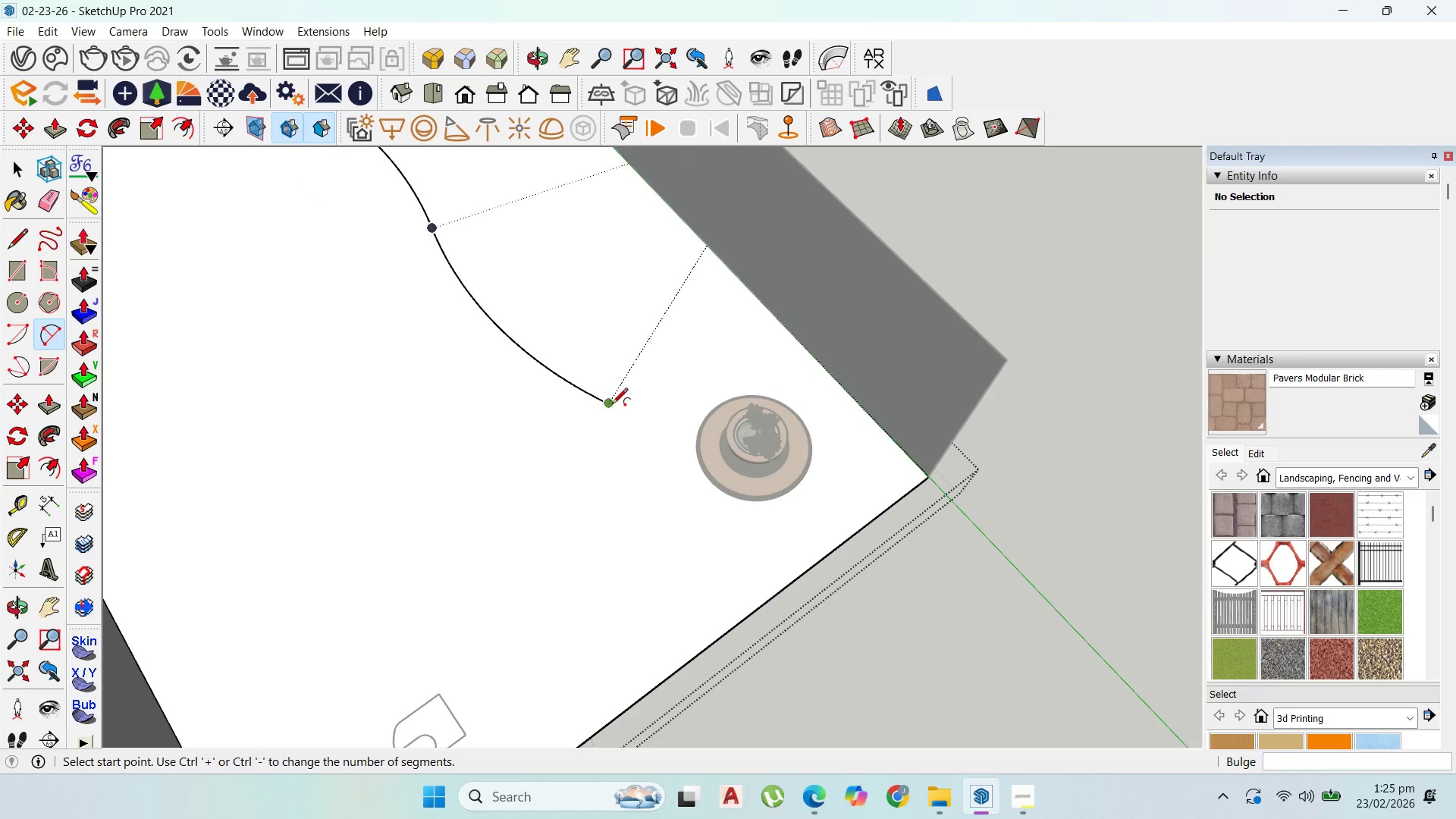 
left_click_drag(start_coordinate=[612, 406], to_coordinate=[620, 410])
 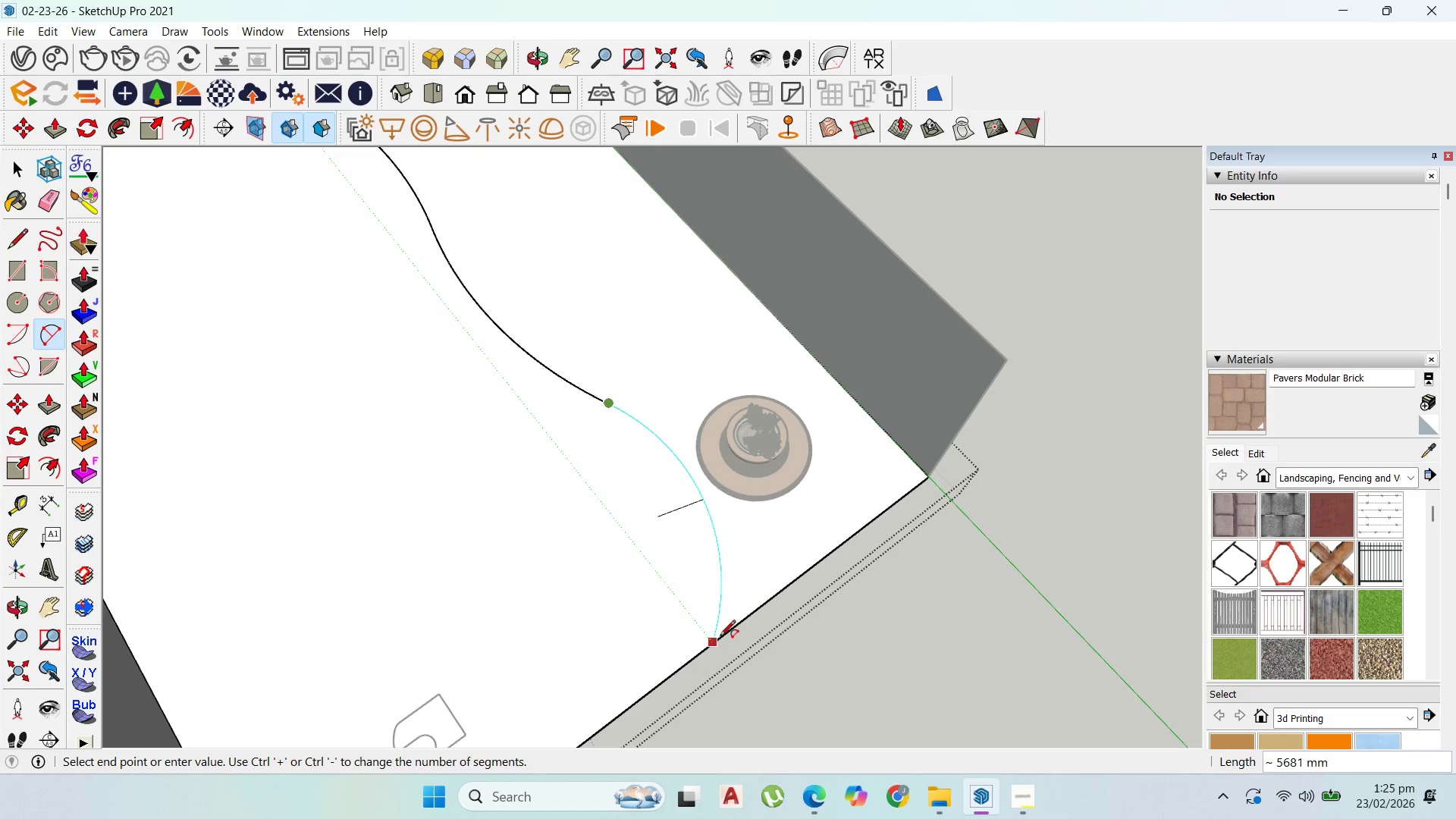 
left_click([720, 637])
 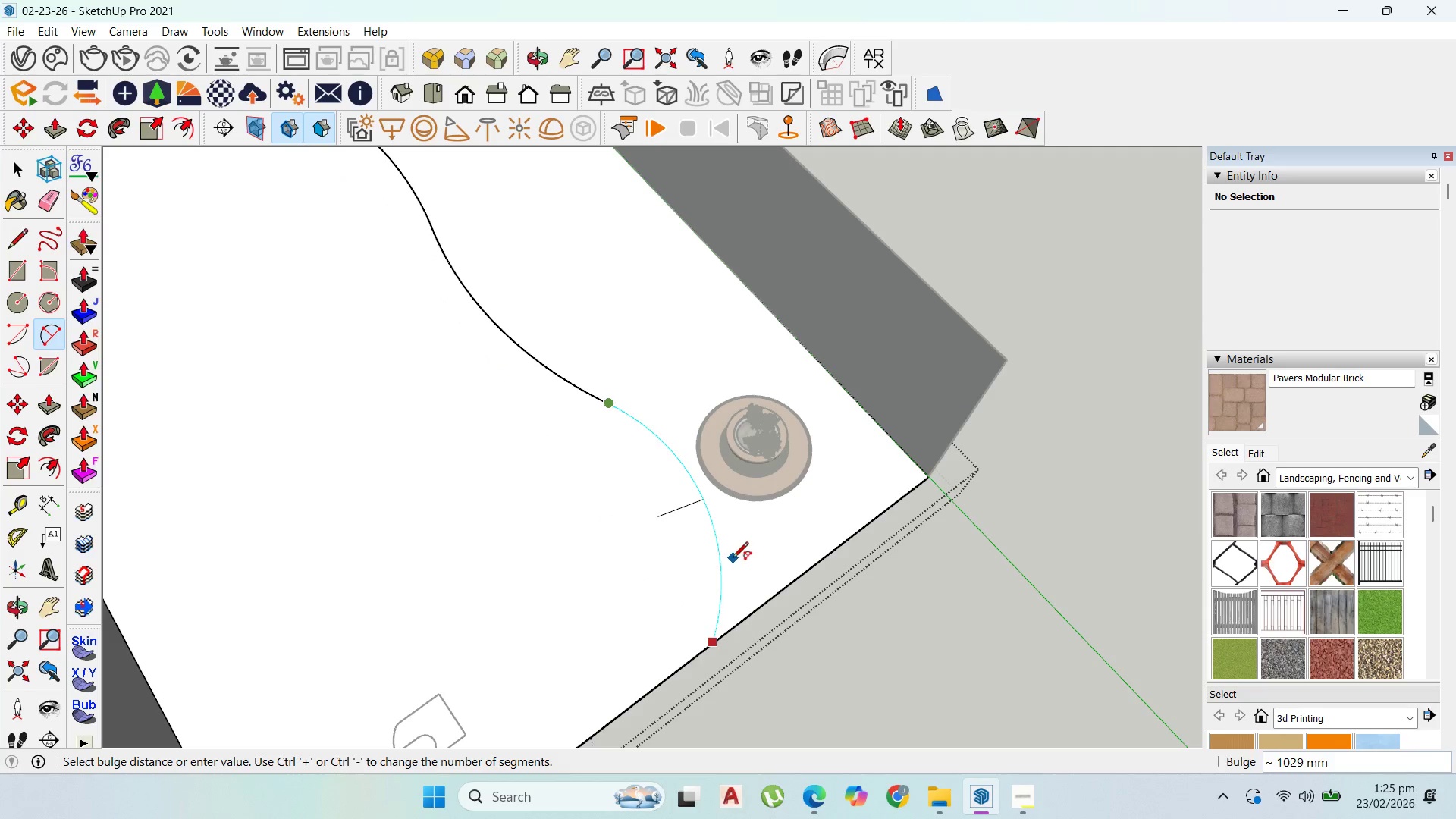 
left_click([733, 559])
 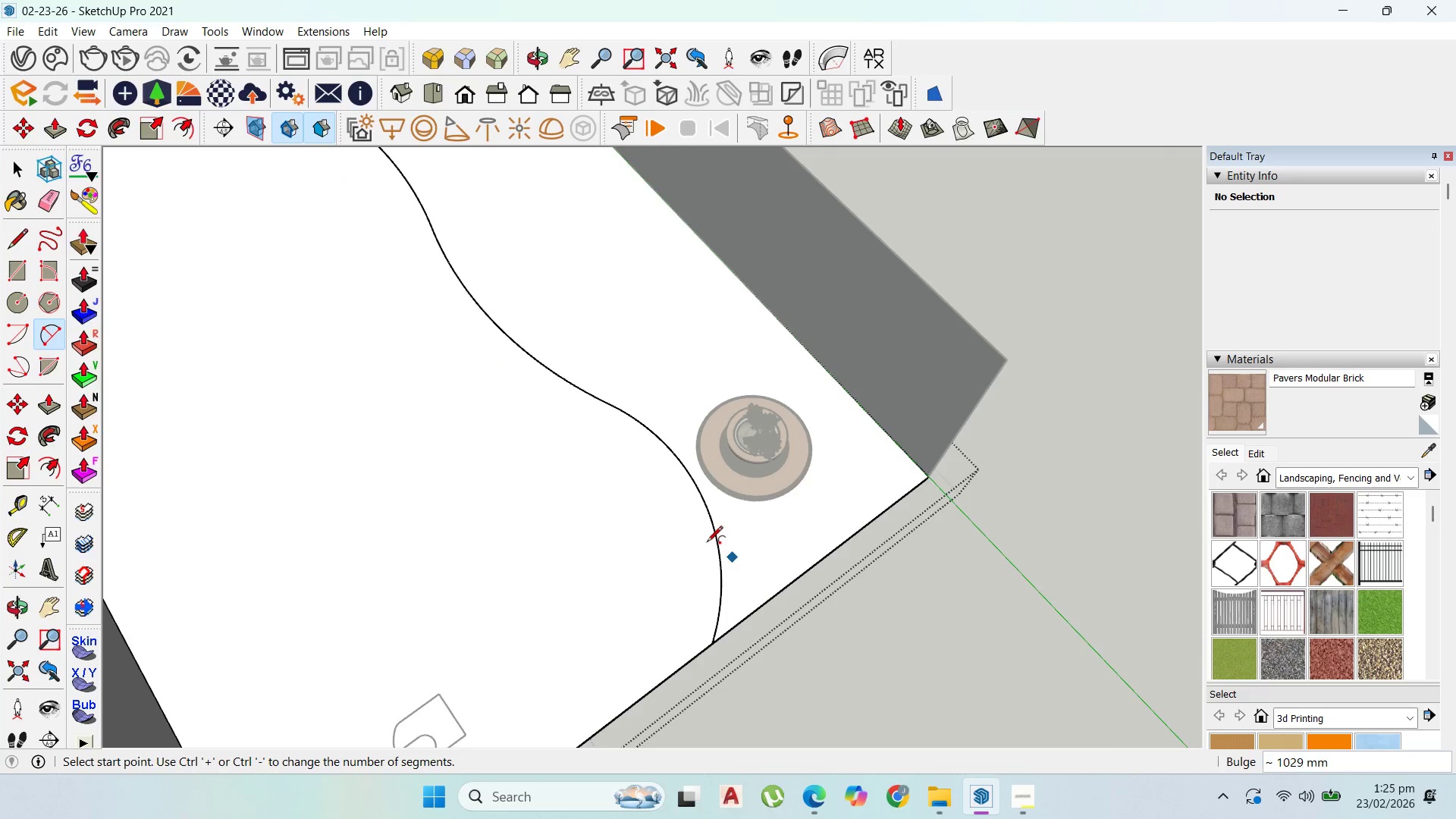 
scroll: coordinate [769, 566], scroll_direction: down, amount: 11.0
 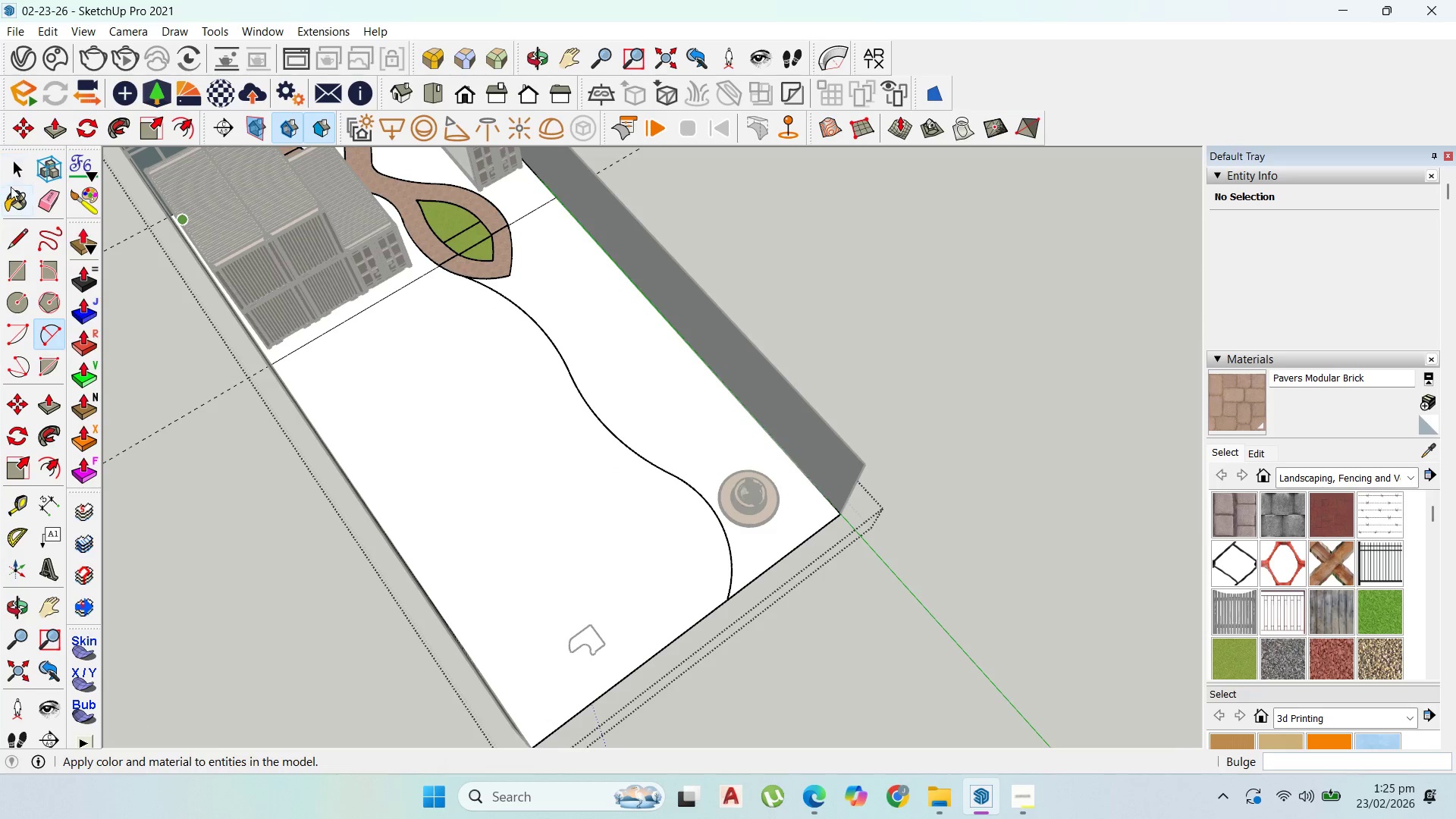 
left_click_drag(start_coordinate=[19, 165], to_coordinate=[30, 165])
 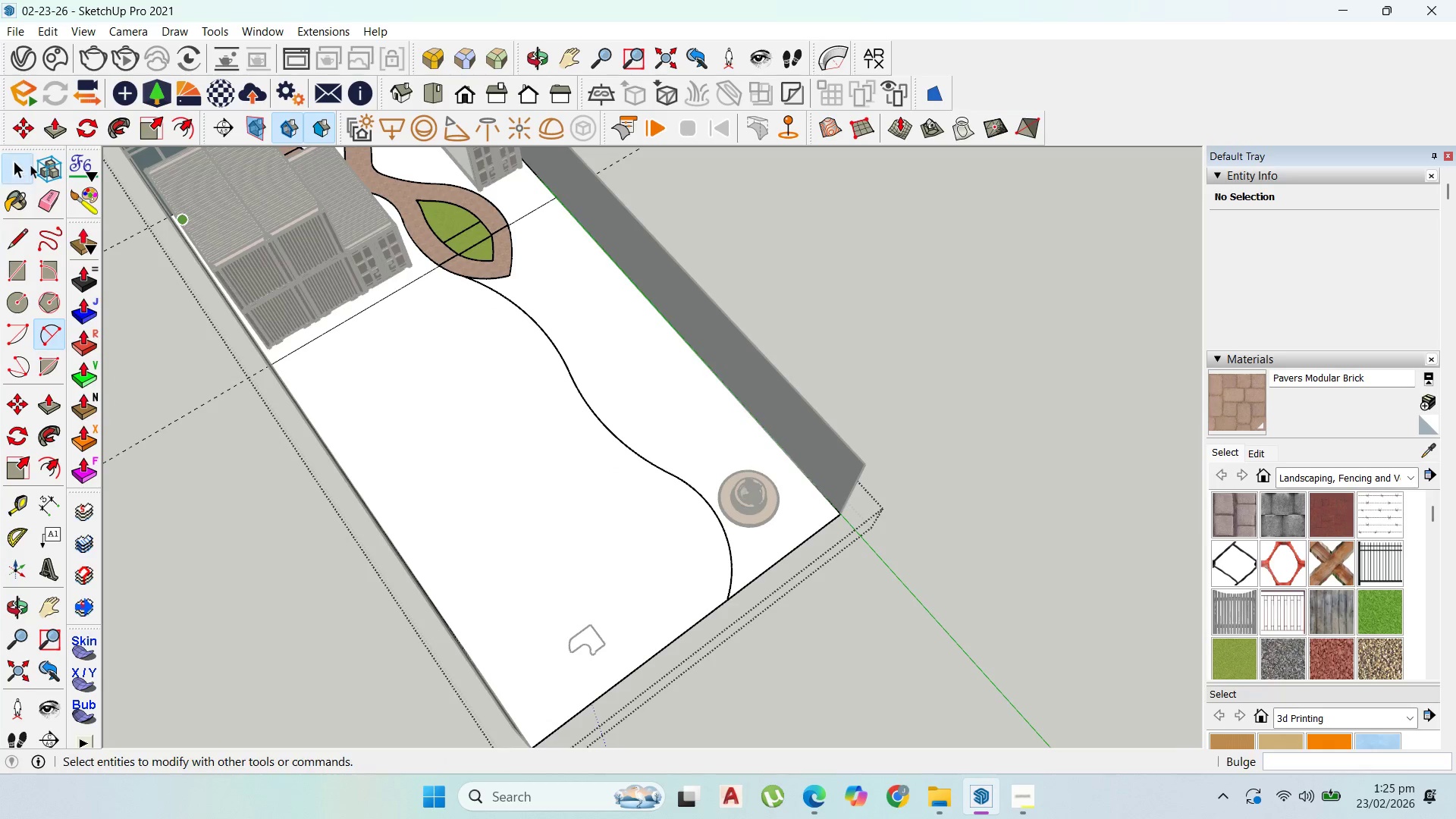 
key(Escape)
 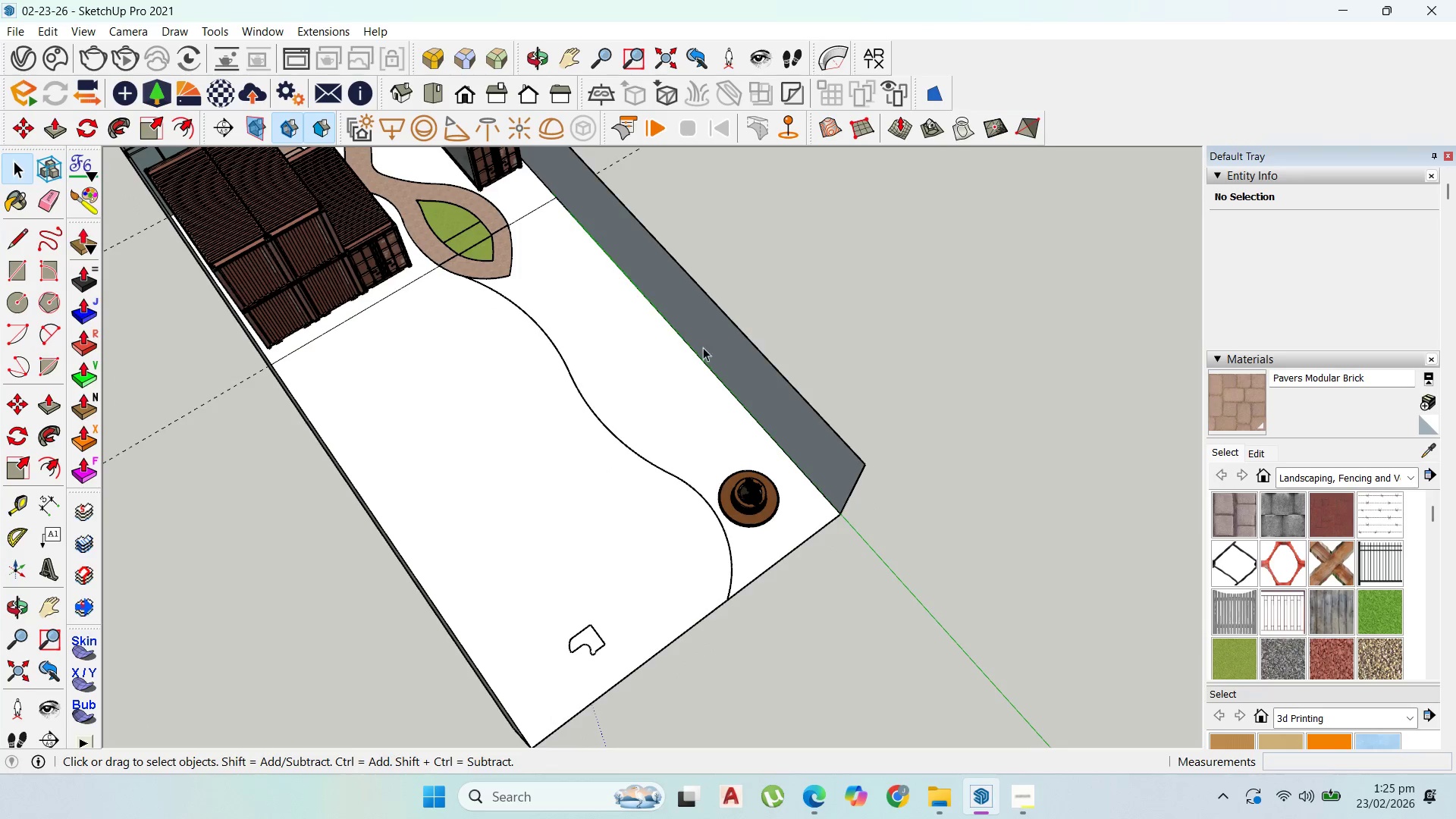 
double_click([552, 344])
 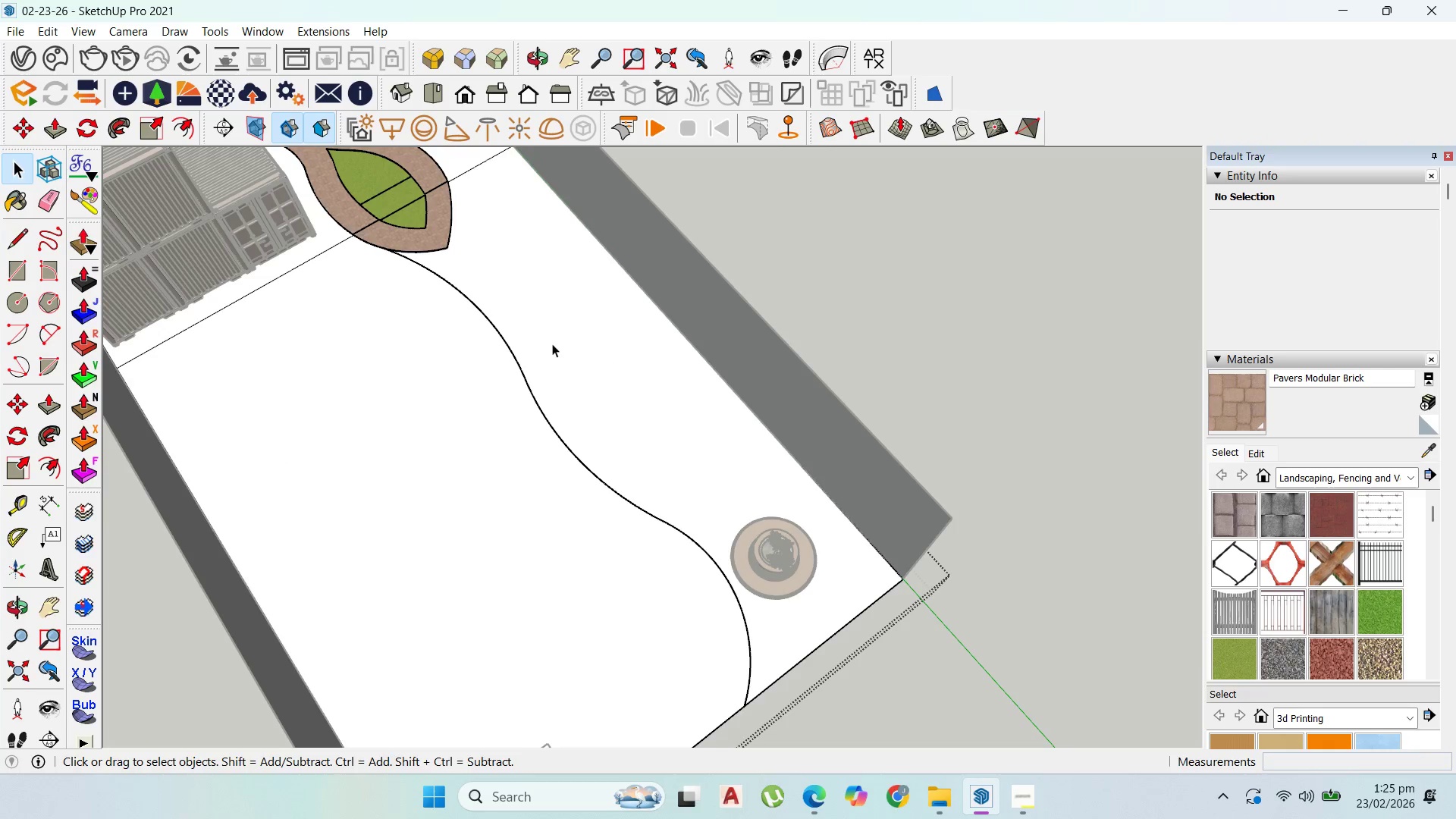 
scroll: coordinate [673, 359], scroll_direction: up, amount: 3.0
 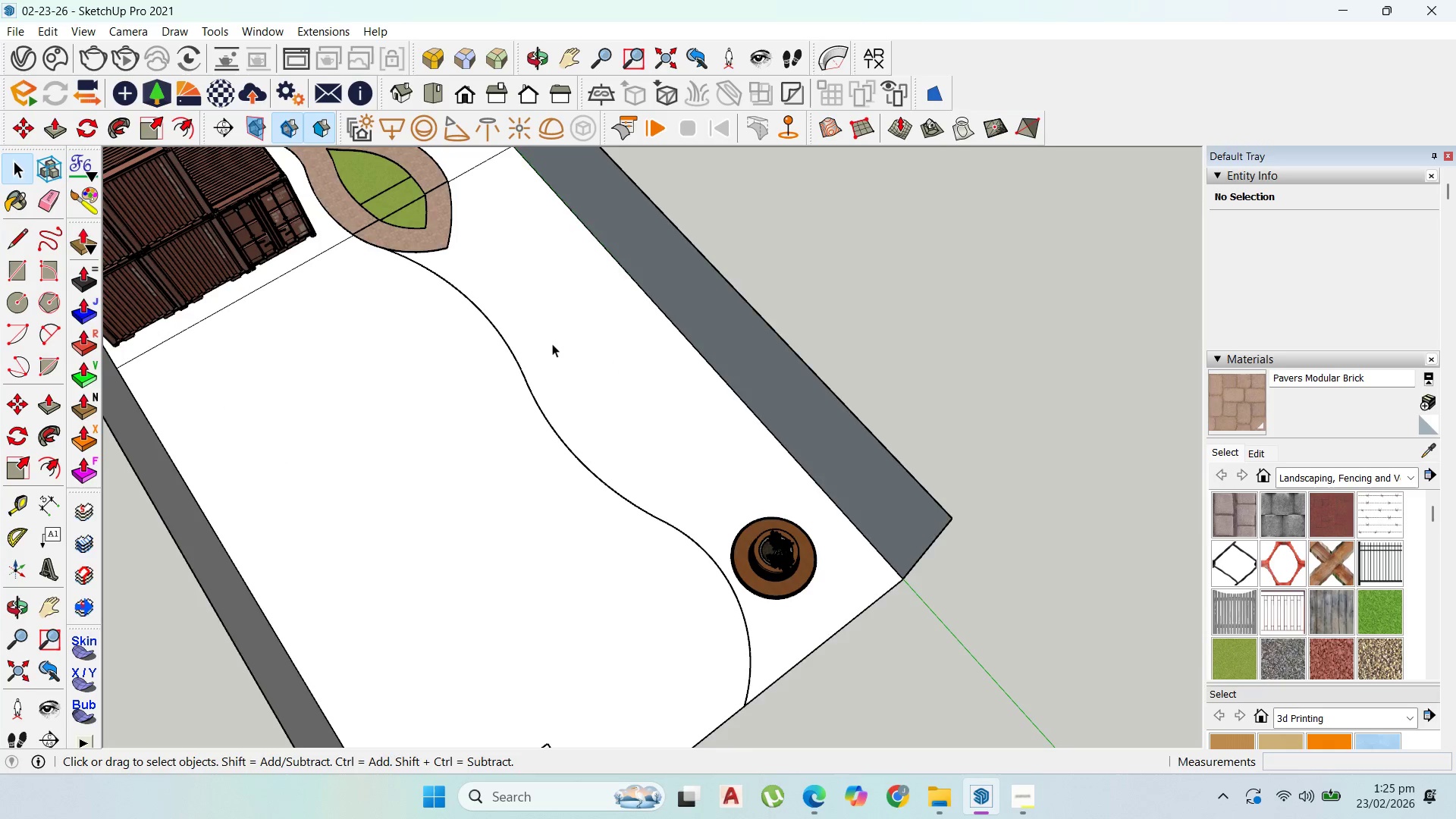 
triple_click([552, 344])
 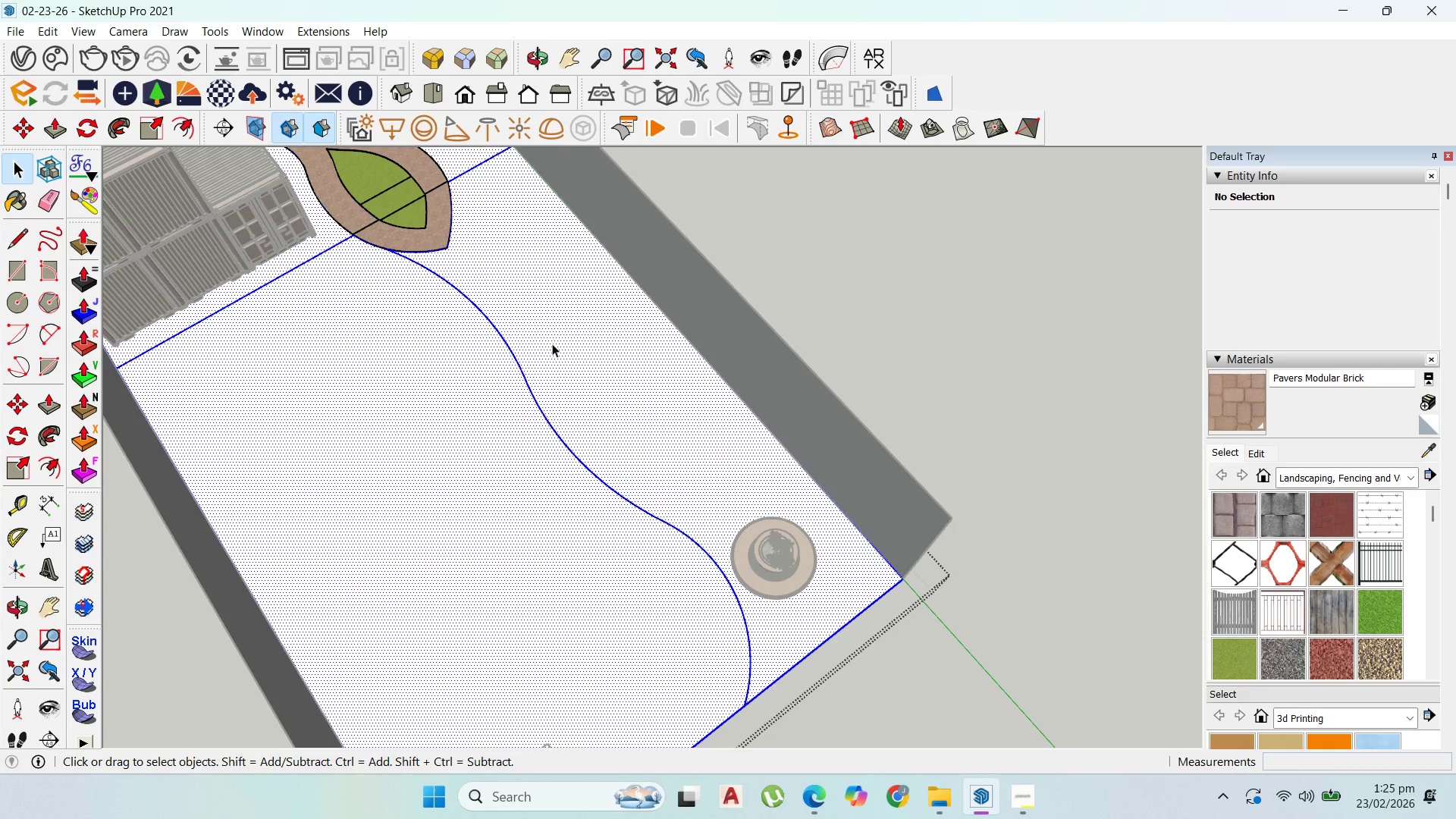 
triple_click([552, 344])
 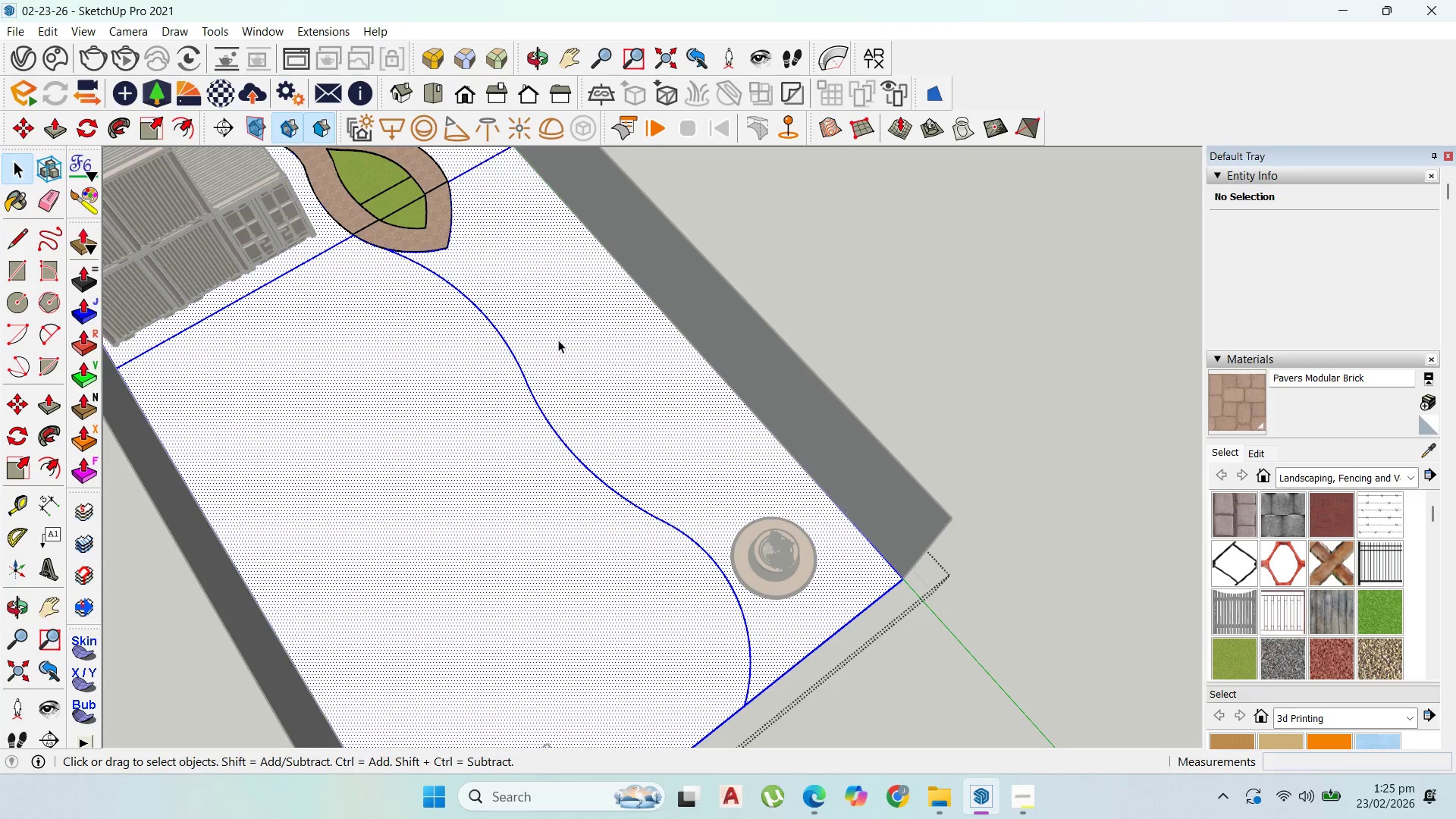 
triple_click([589, 323])
 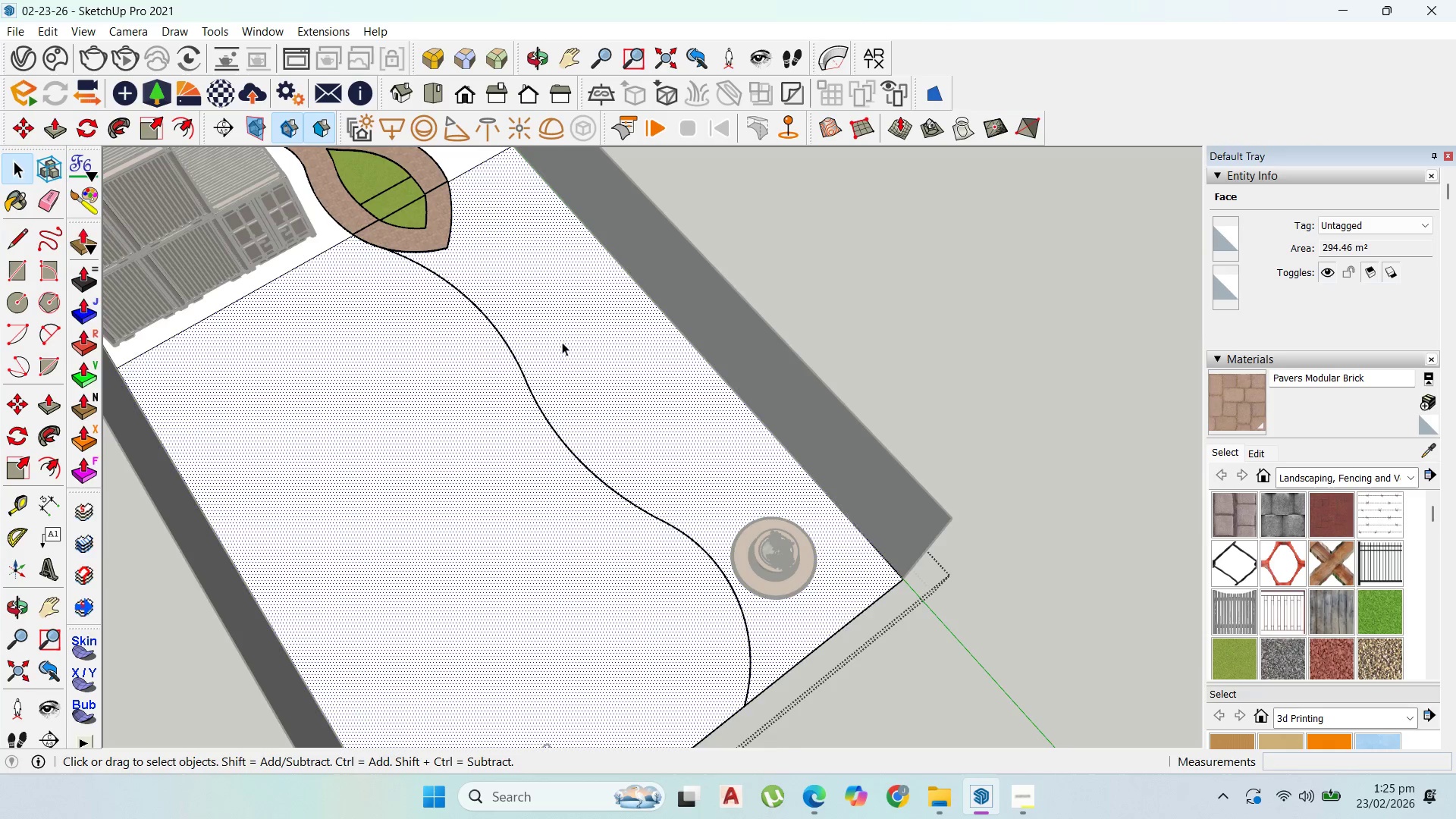 
scroll: coordinate [644, 276], scroll_direction: up, amount: 34.0
 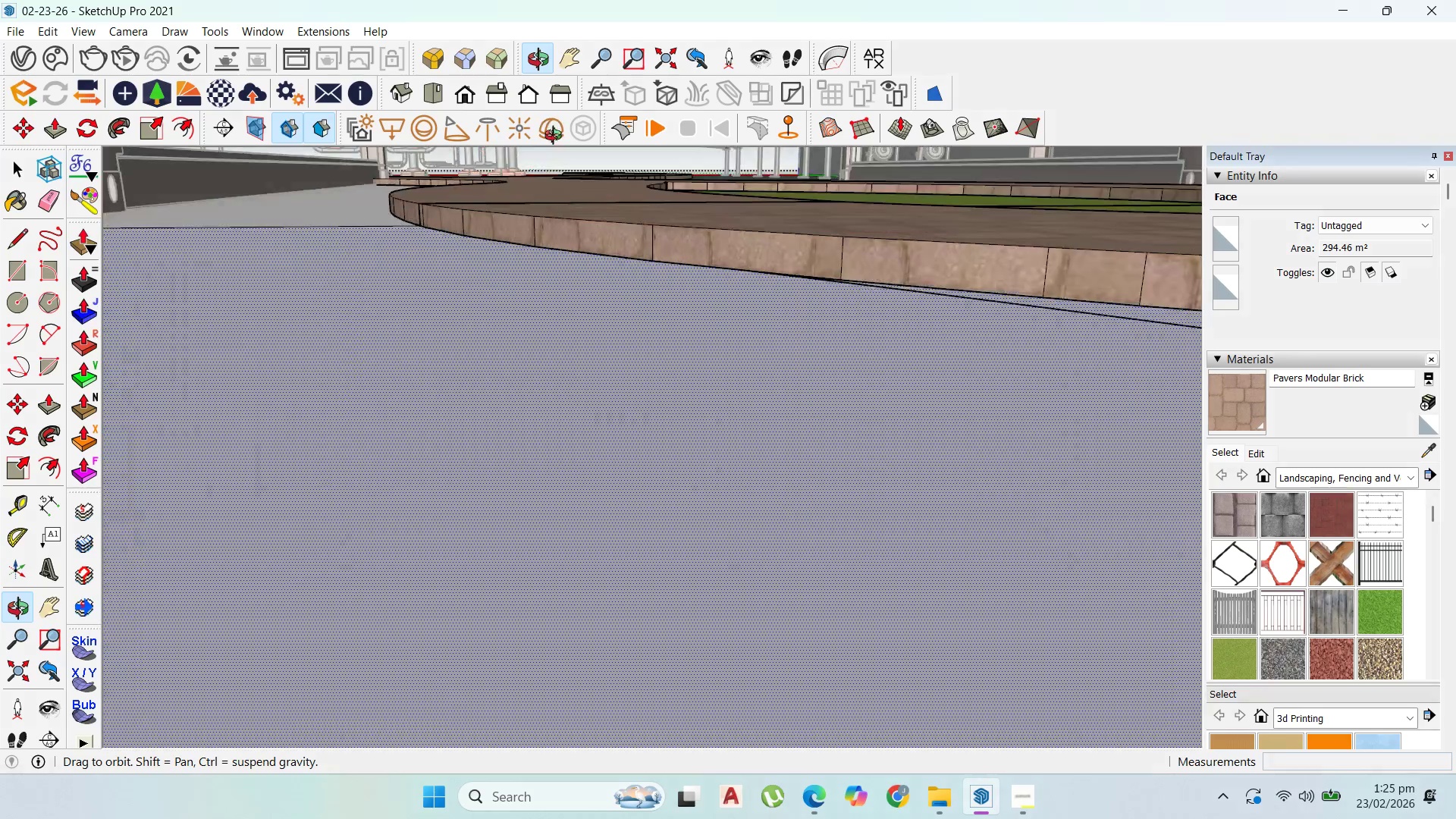 
left_click([813, 524])
 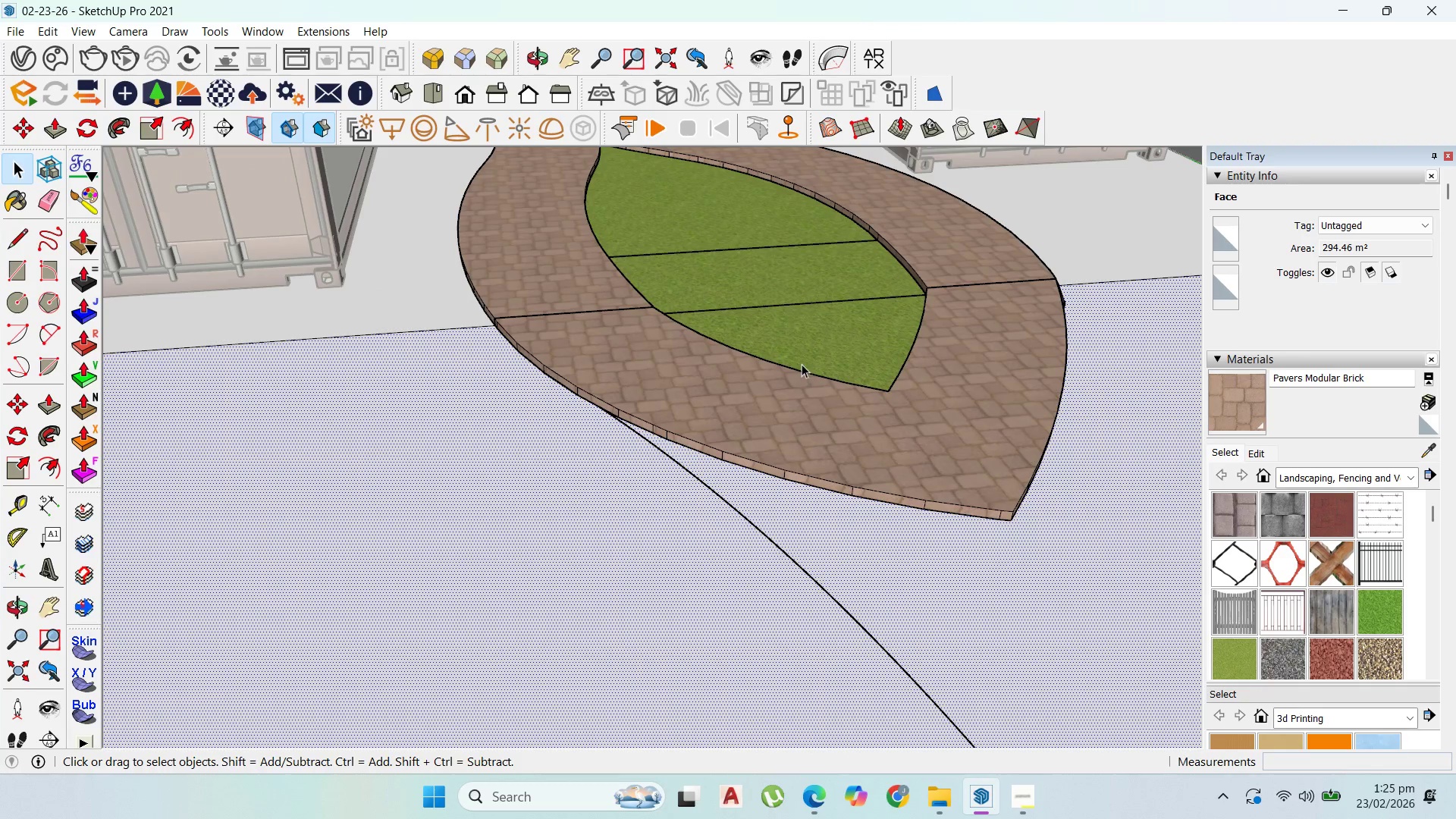 
scroll: coordinate [612, 438], scroll_direction: down, amount: 26.0
 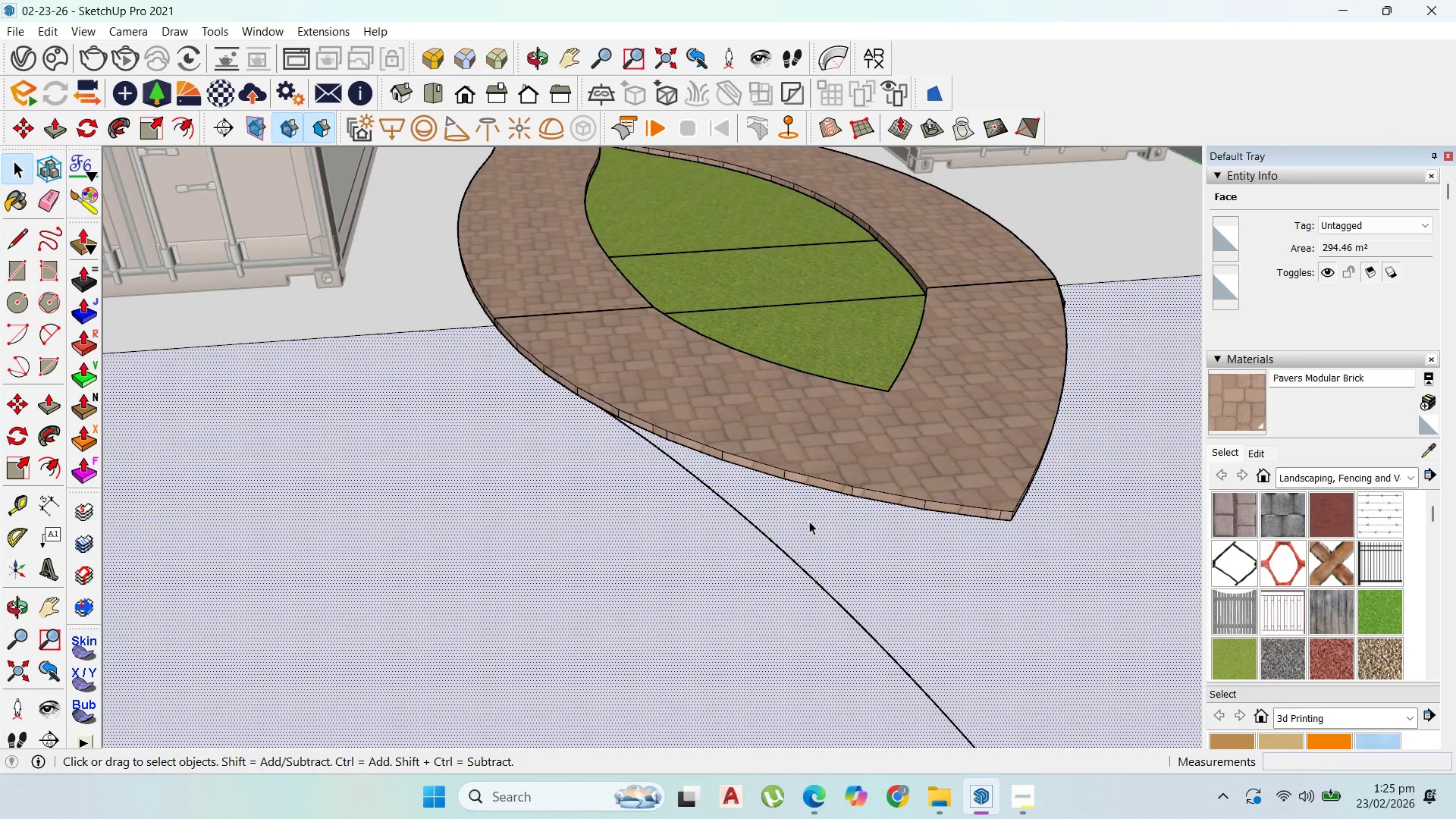 
left_click([809, 359])
 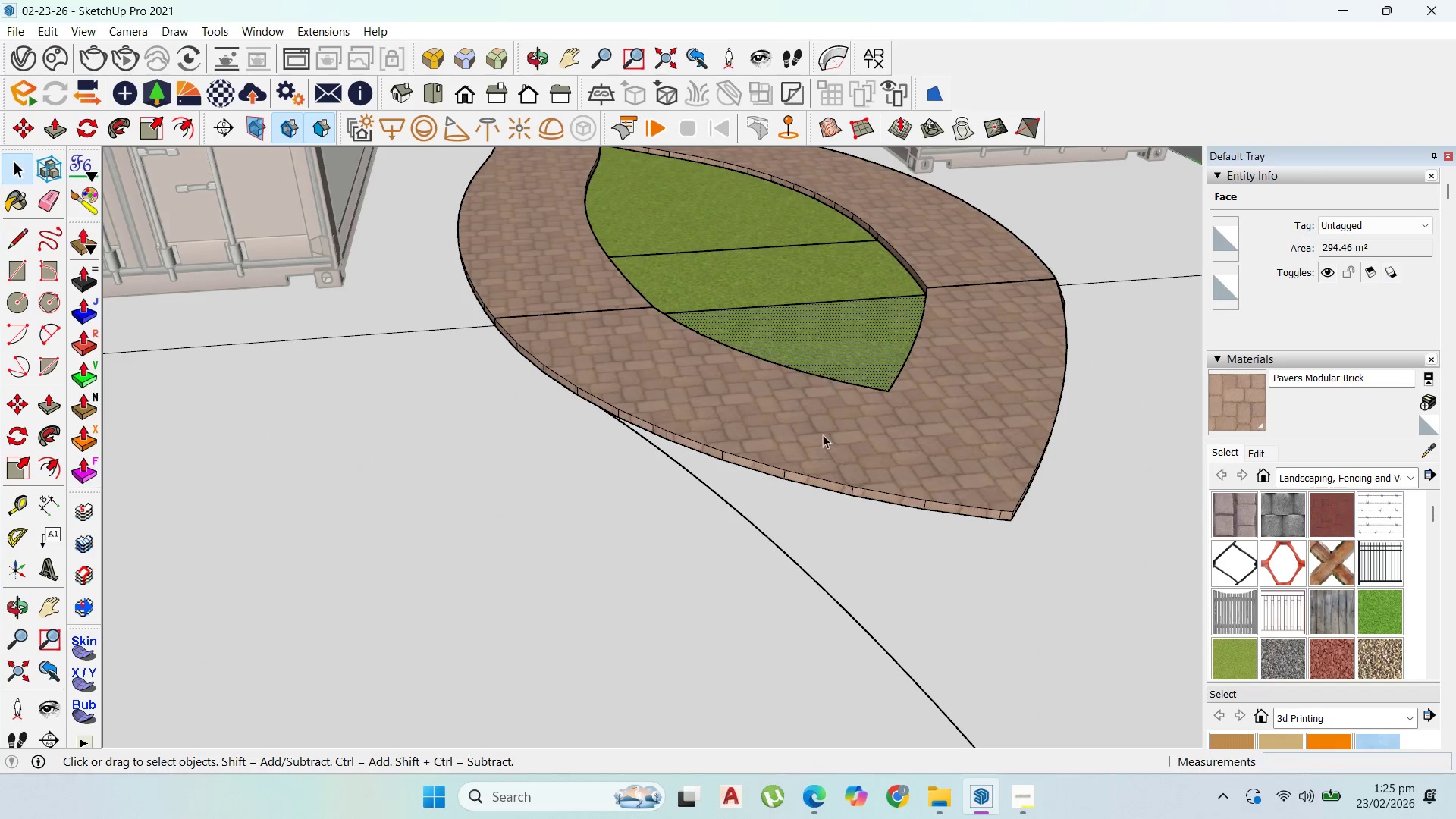 
left_click([823, 444])
 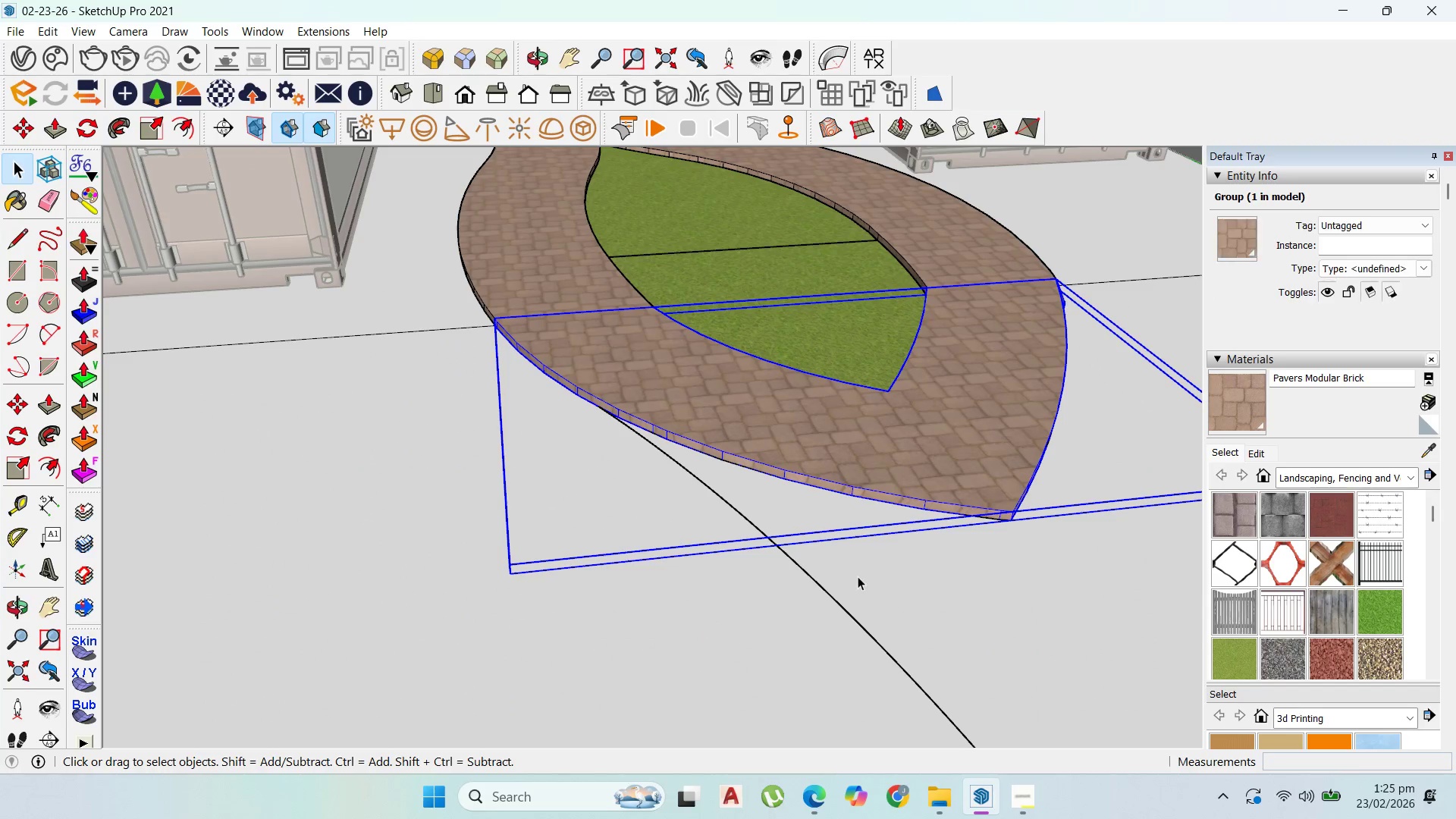 
left_click([866, 574])
 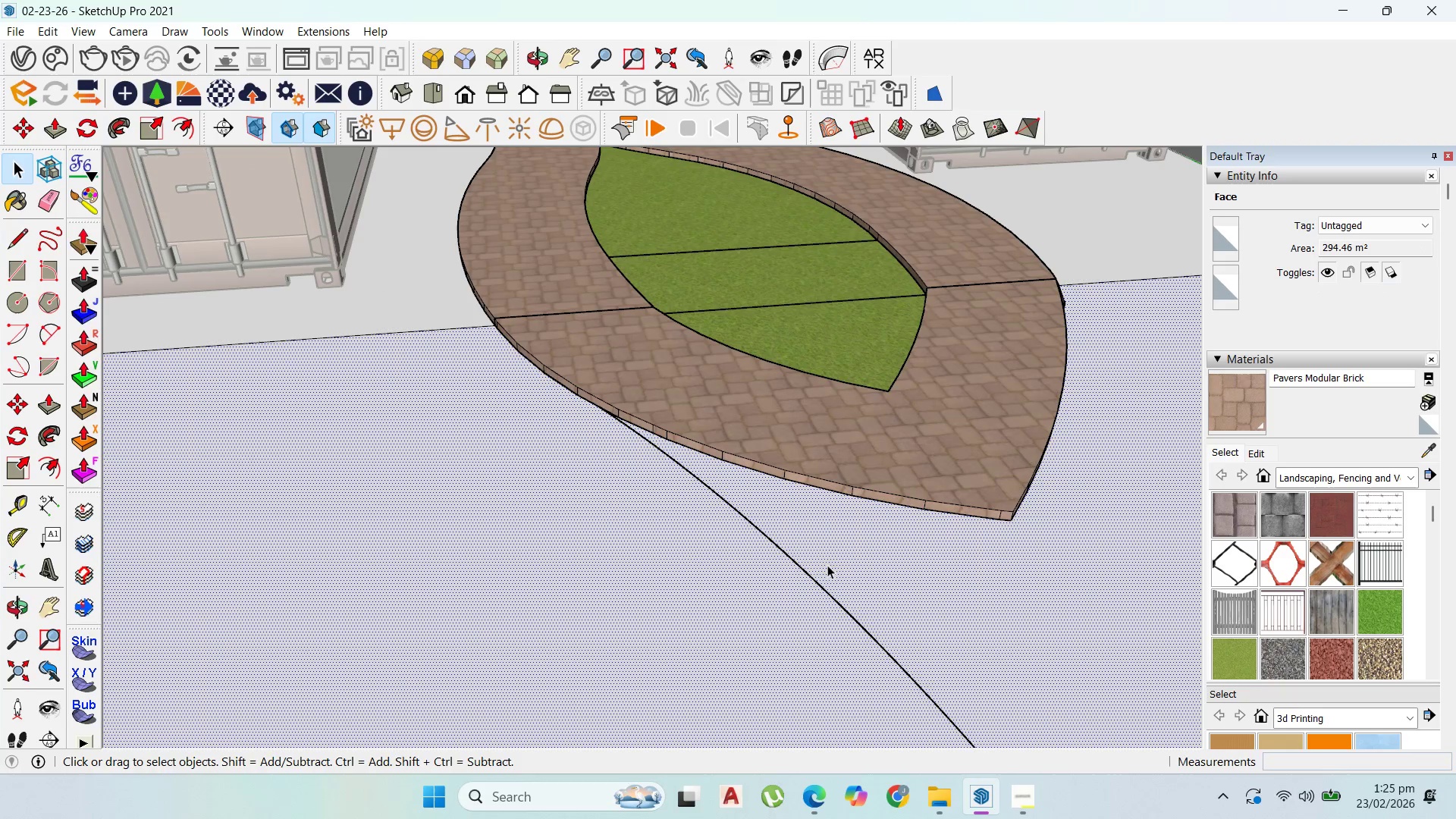 
scroll: coordinate [578, 285], scroll_direction: down, amount: 17.0
 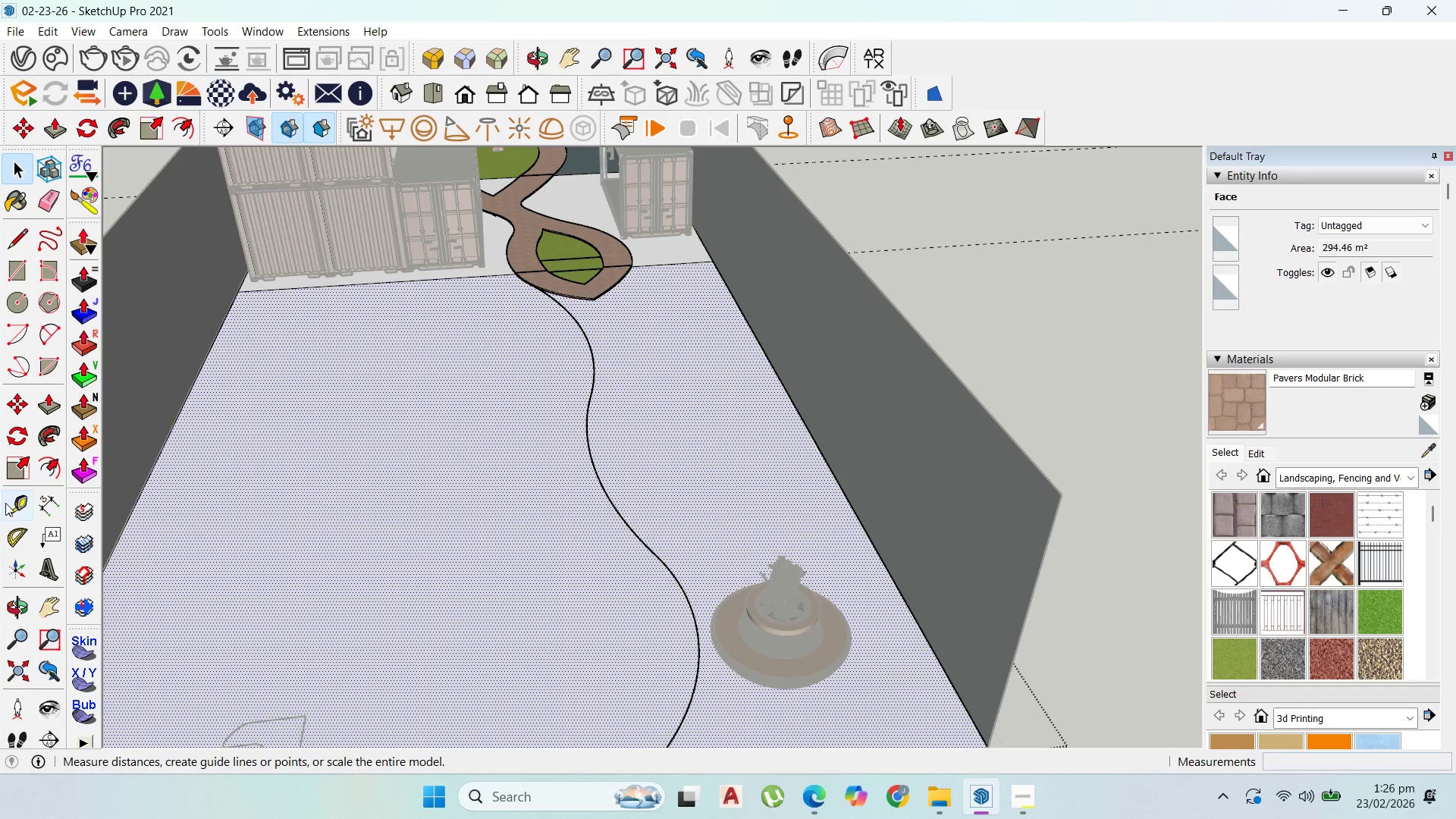 
left_click([20, 233])
 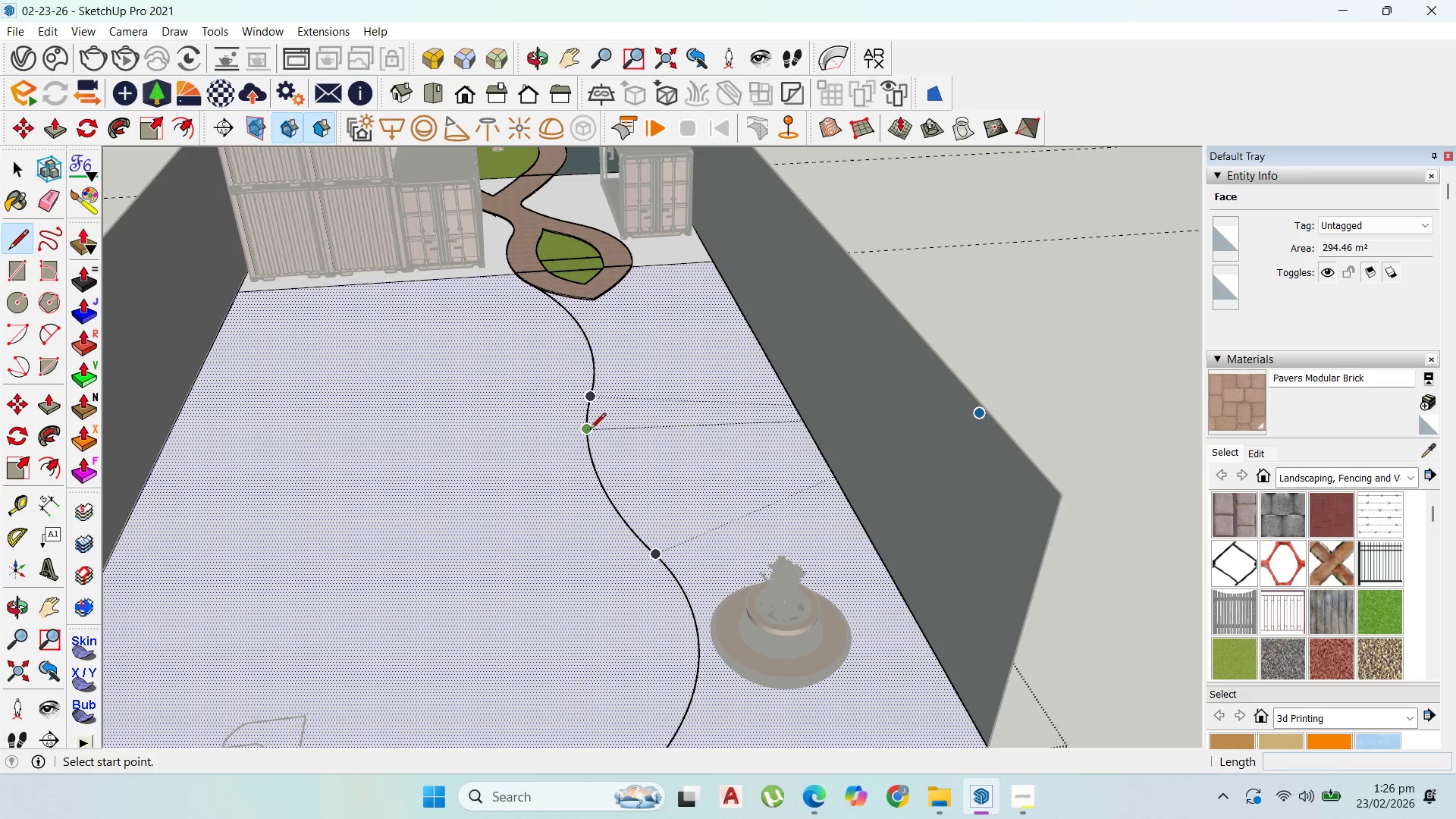 
left_click_drag(start_coordinate=[588, 430], to_coordinate=[626, 433])
 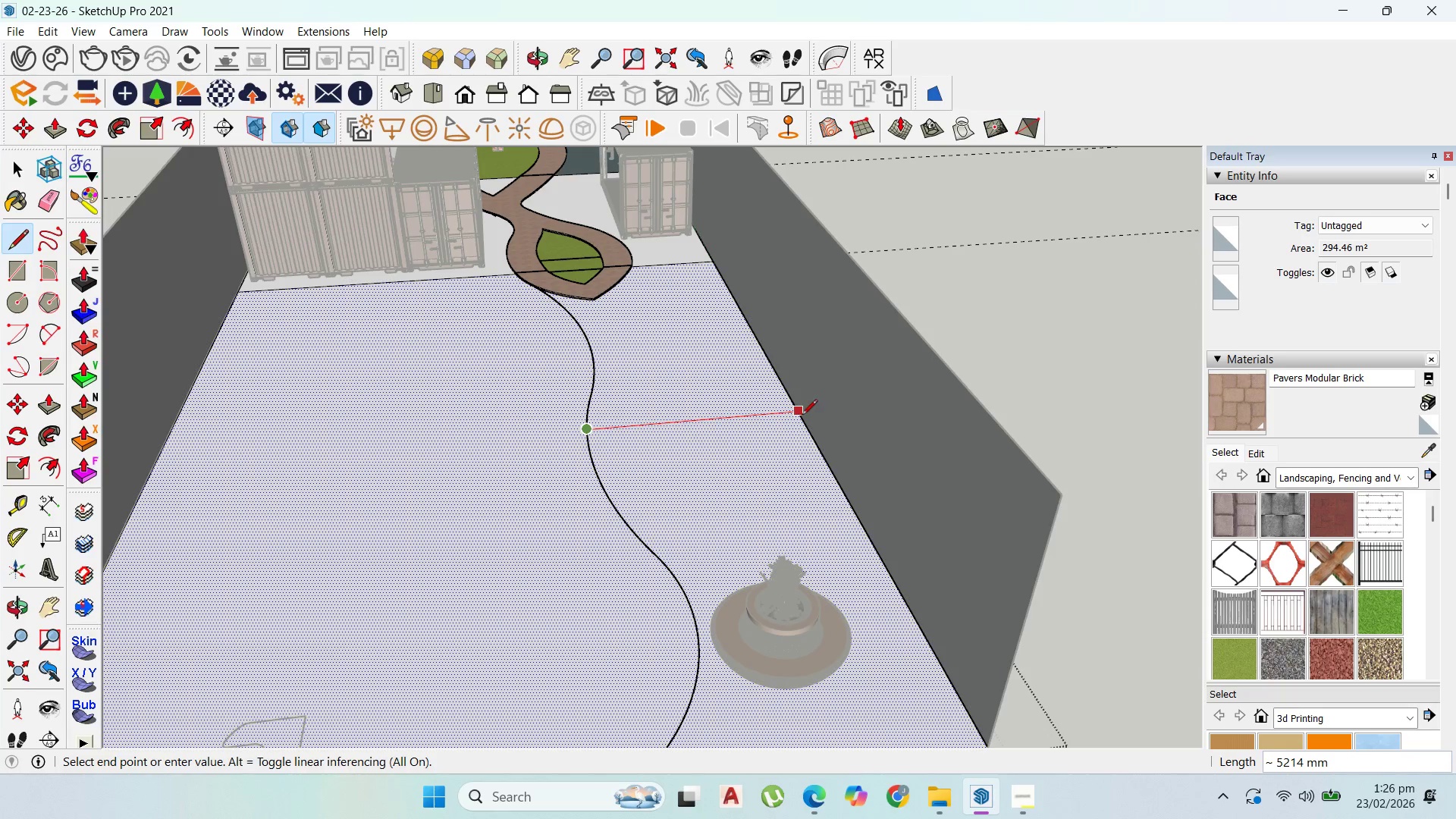 
left_click([800, 417])
 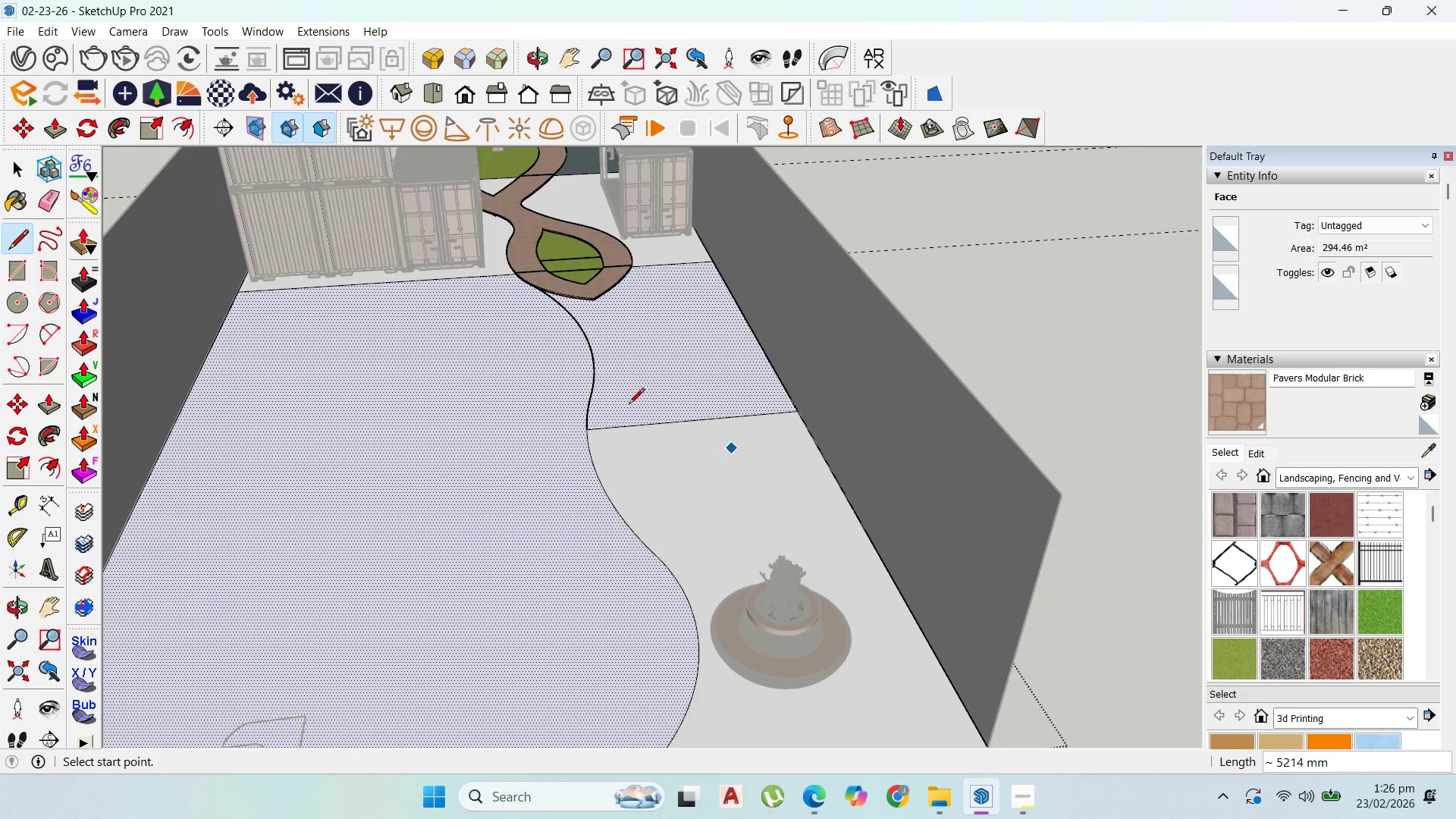 
scroll: coordinate [588, 366], scroll_direction: down, amount: 2.0
 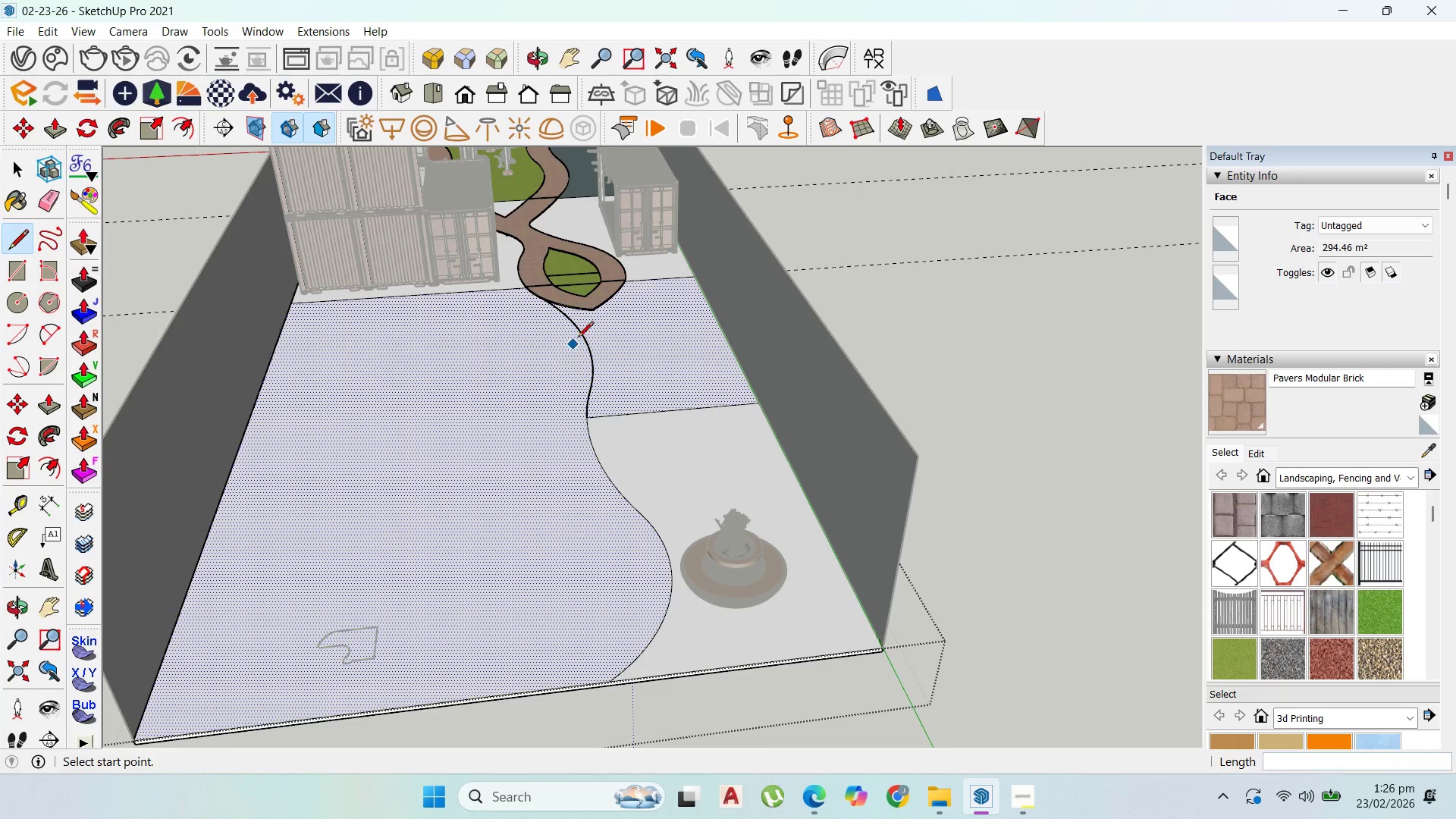 
scroll: coordinate [582, 340], scroll_direction: up, amount: 1.0
 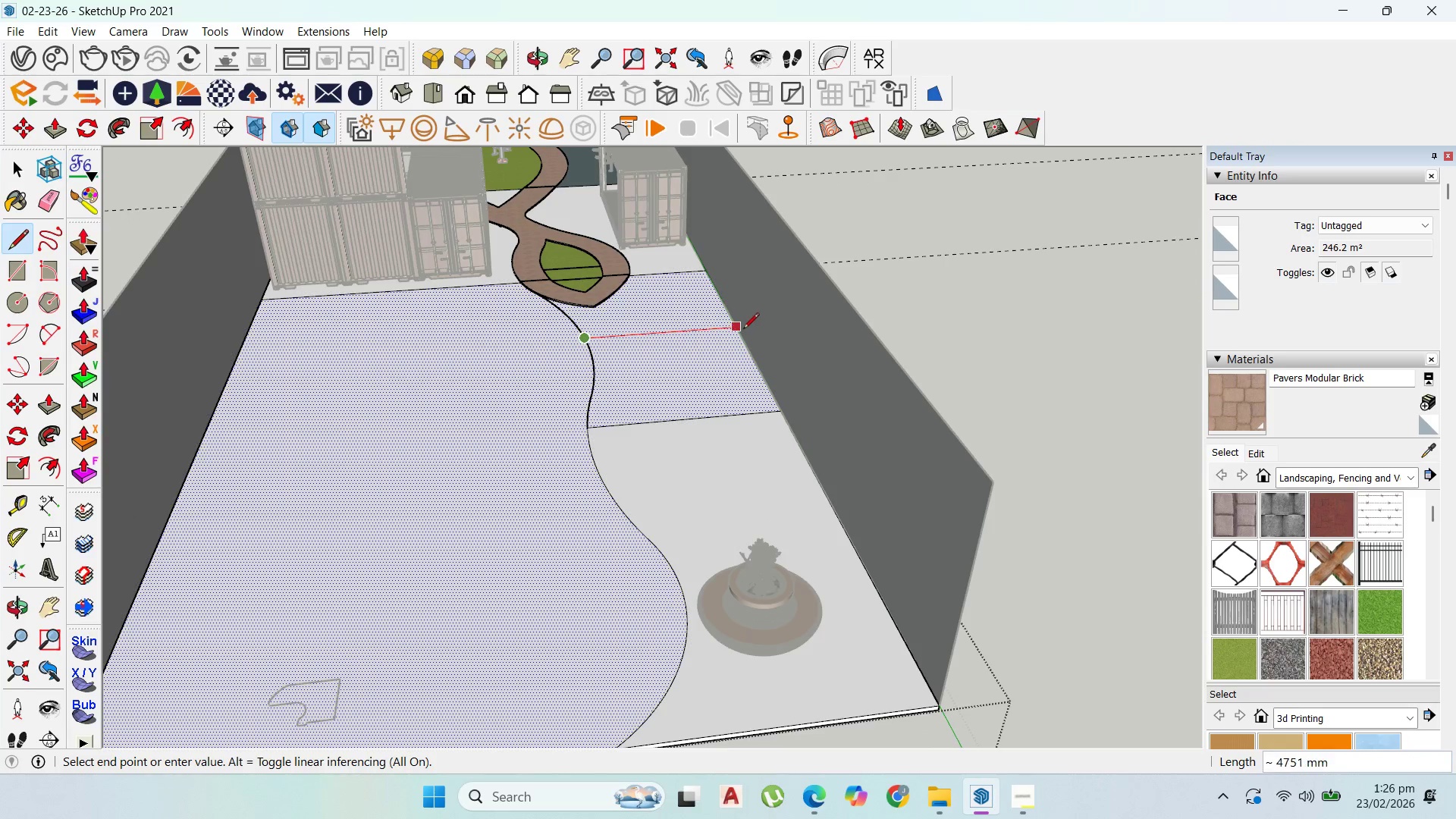 
left_click([739, 330])
 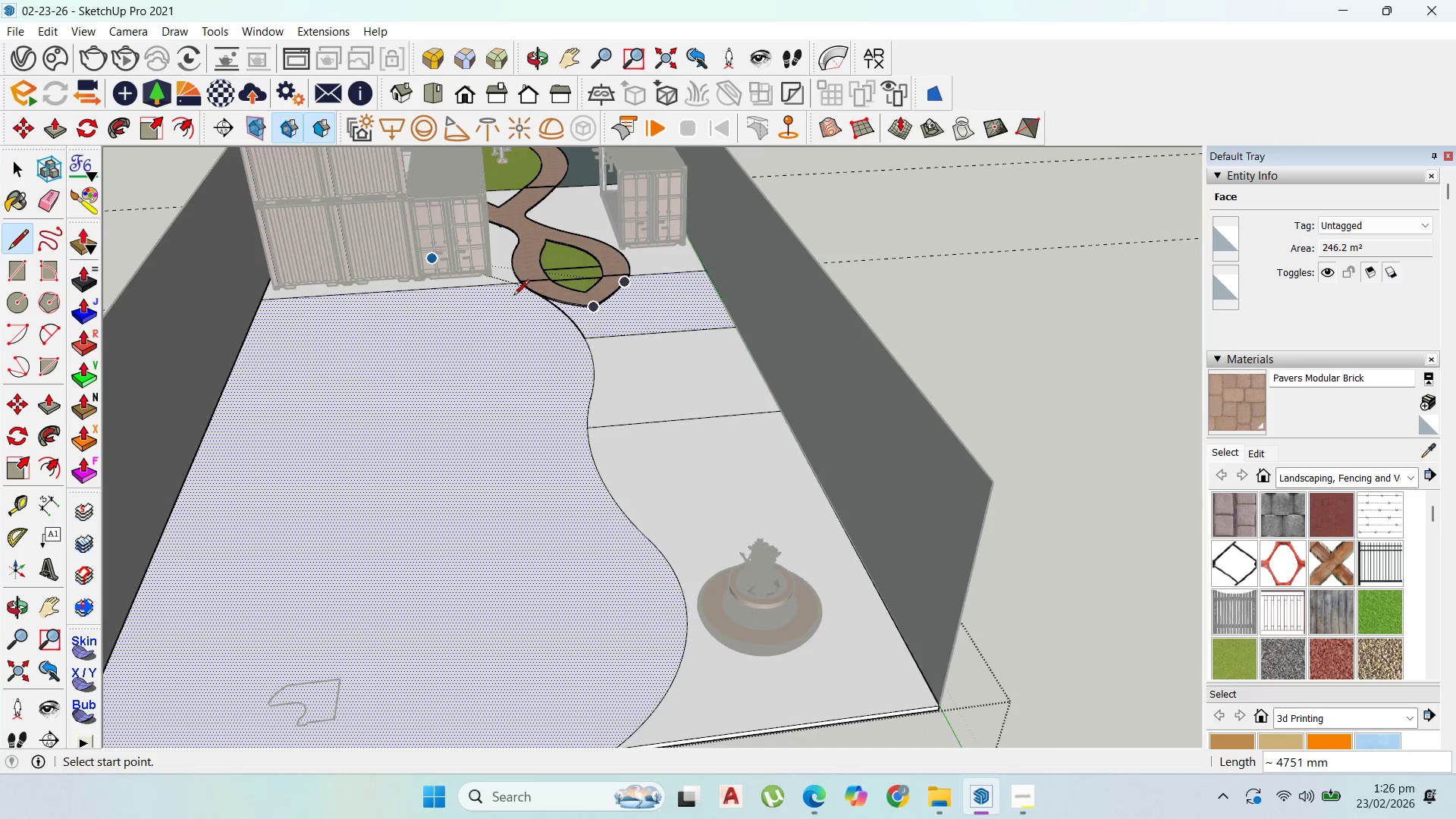 
scroll: coordinate [585, 331], scroll_direction: up, amount: 14.0
 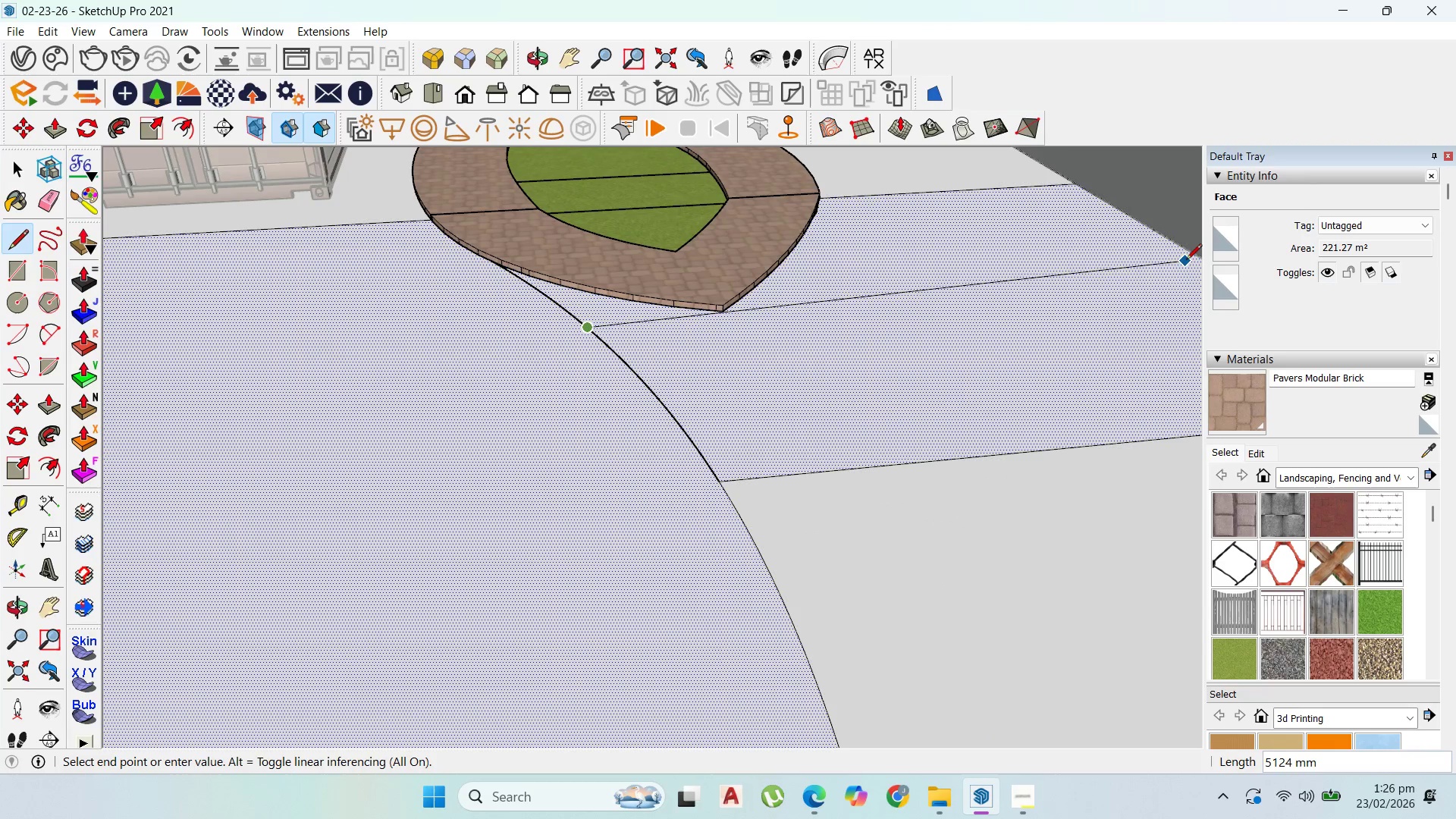 
scroll: coordinate [663, 493], scroll_direction: down, amount: 3.0
 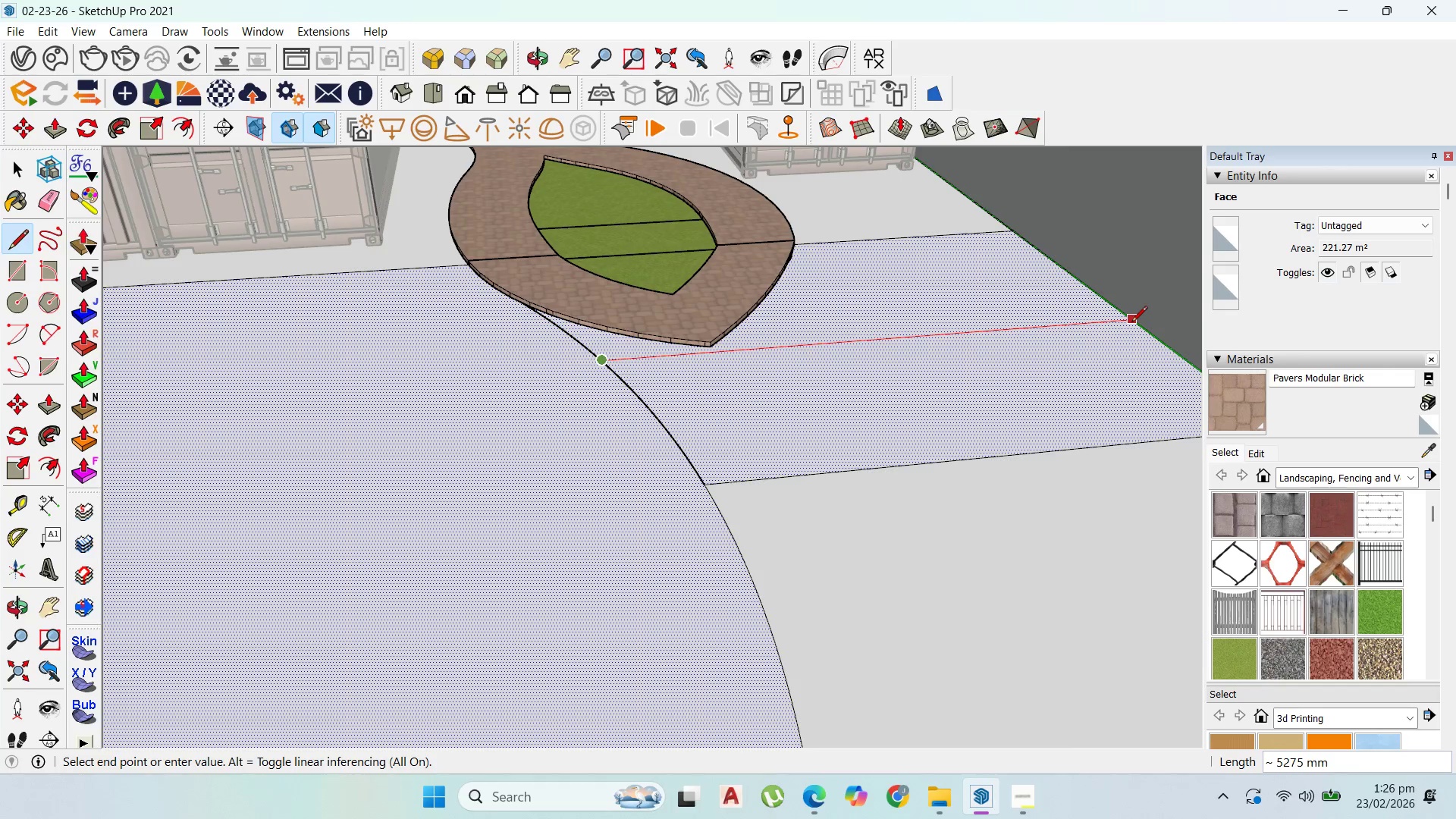 
left_click([1132, 323])
 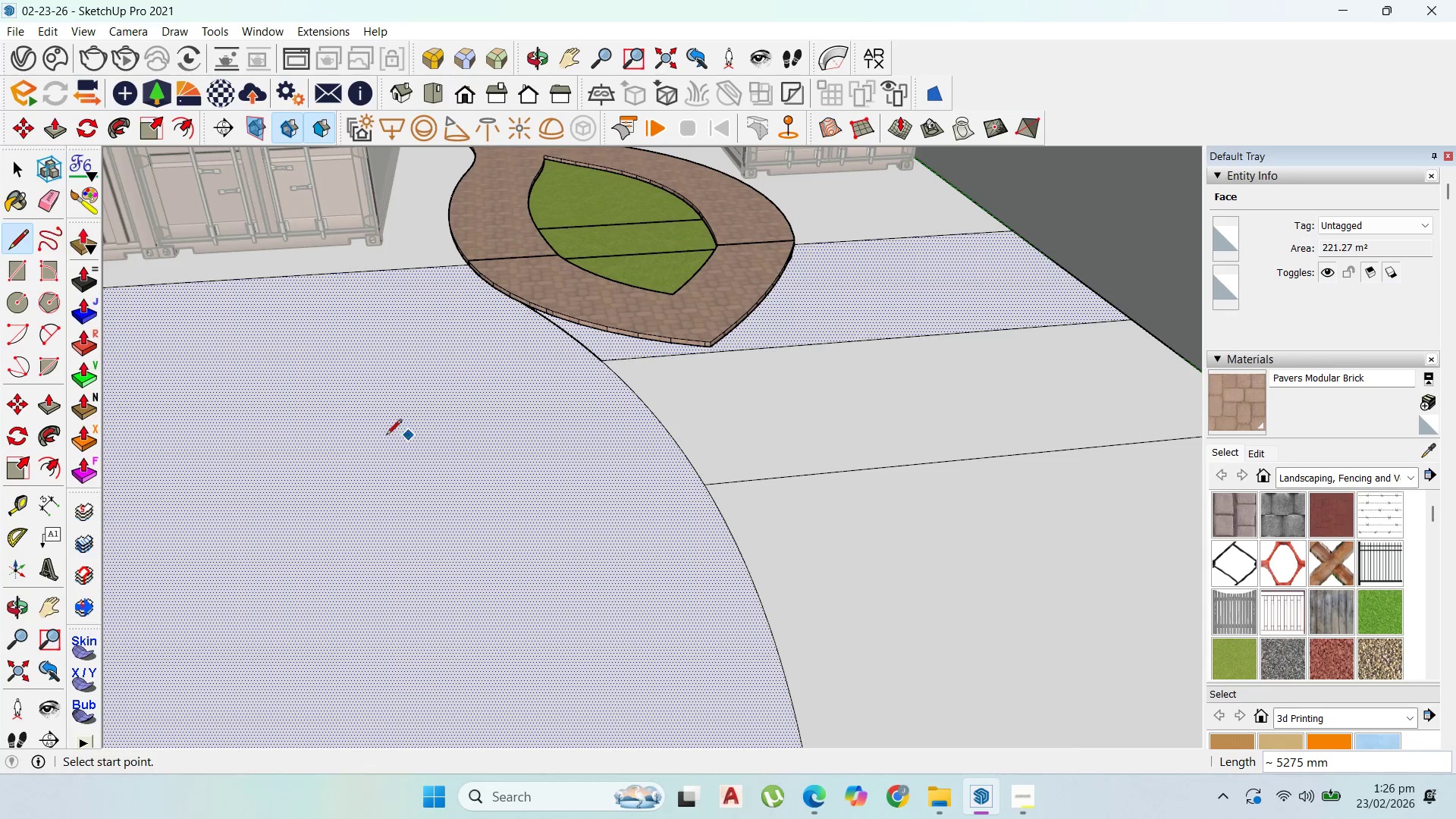 
scroll: coordinate [682, 312], scroll_direction: up, amount: 37.0
 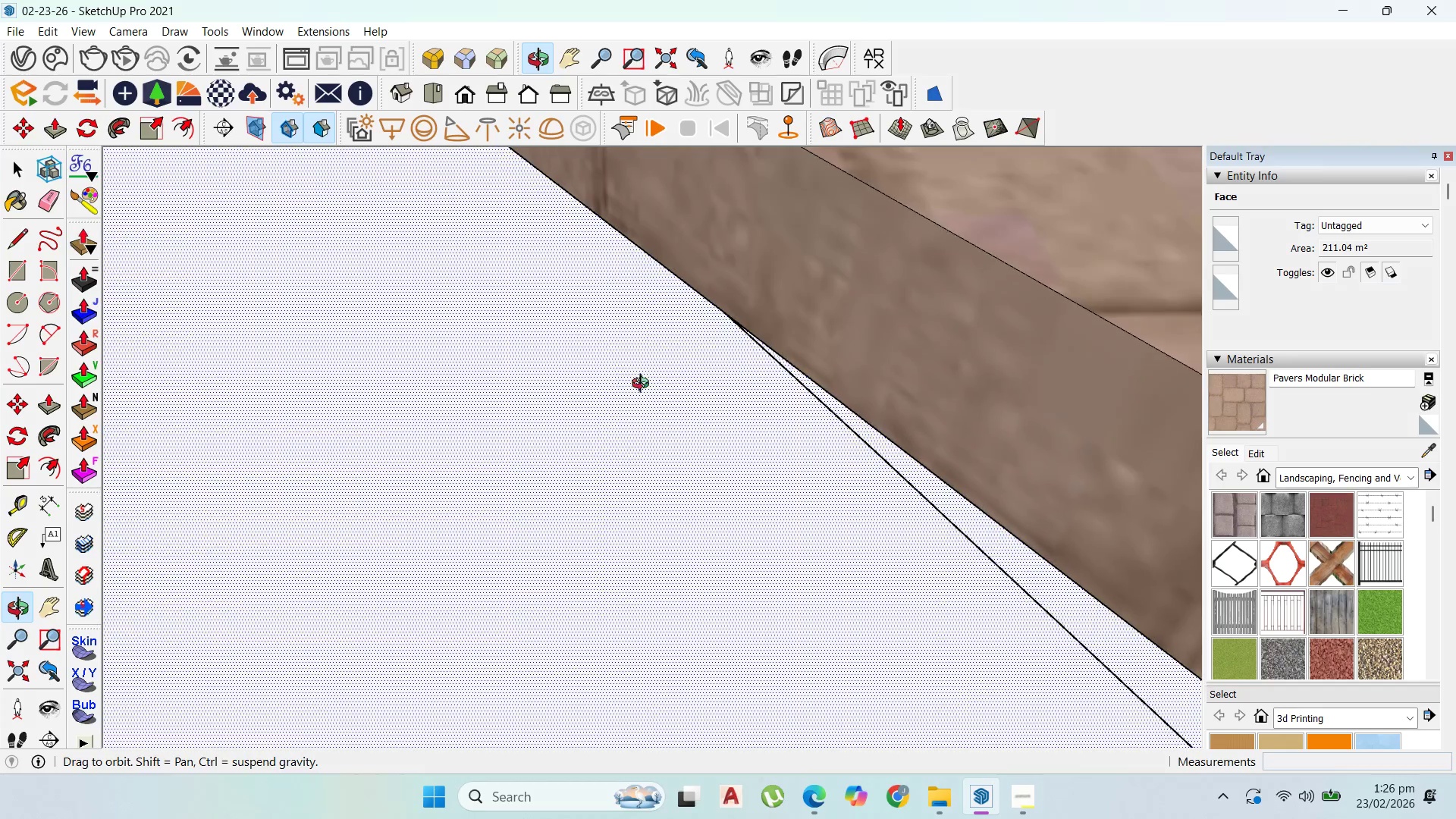 
left_click([830, 394])
 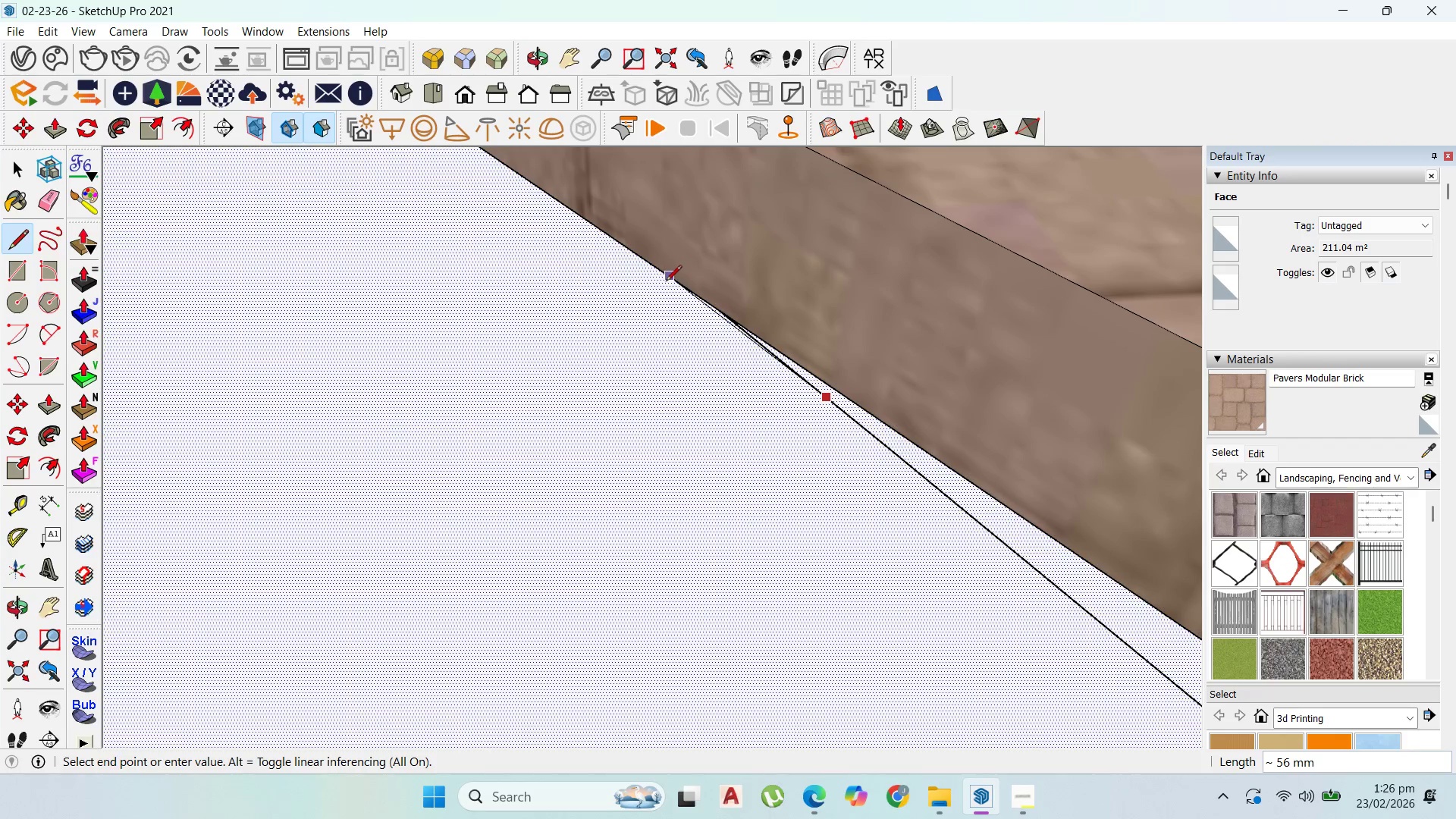 
left_click([666, 281])
 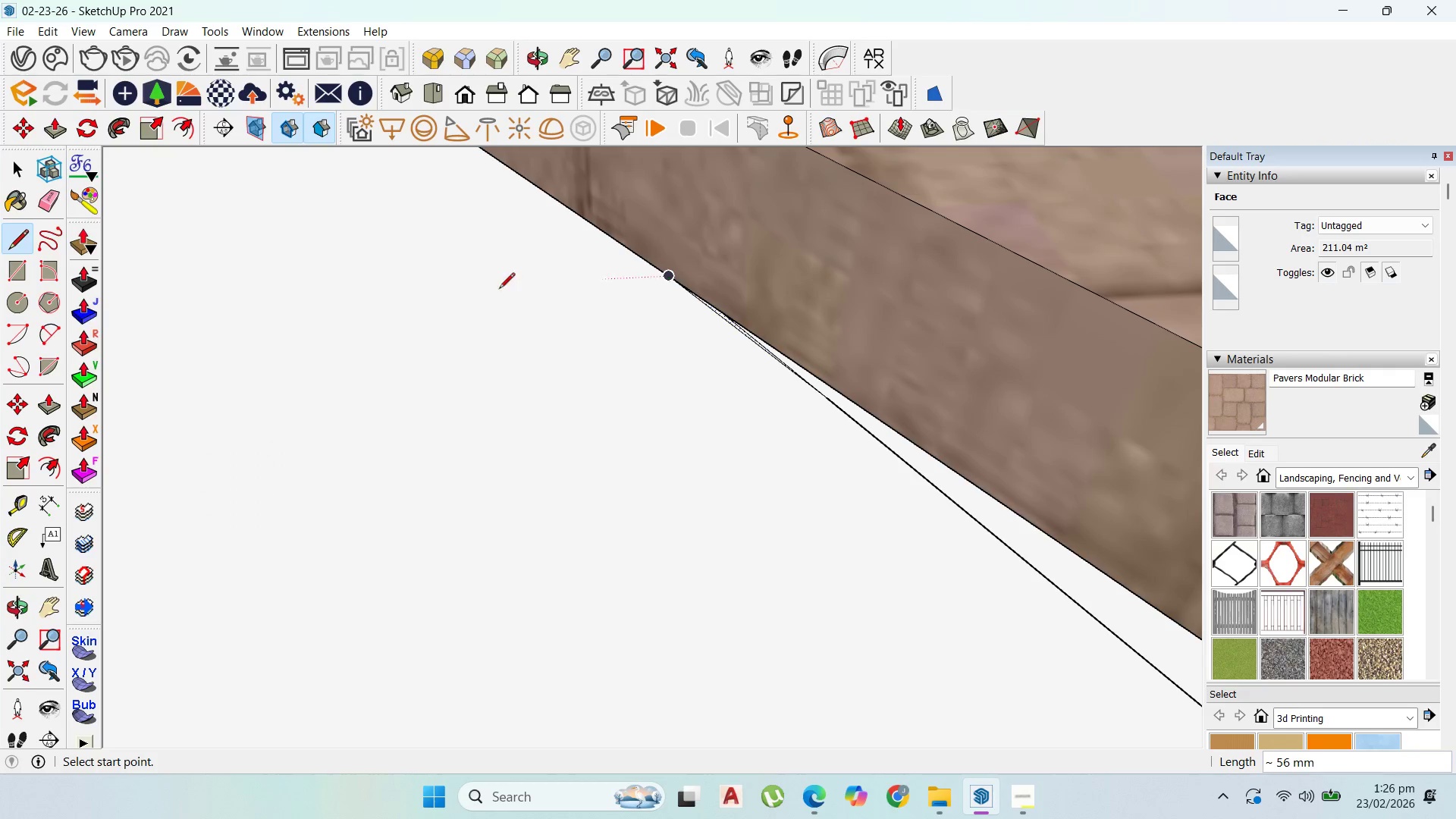 
scroll: coordinate [264, 322], scroll_direction: down, amount: 19.0
 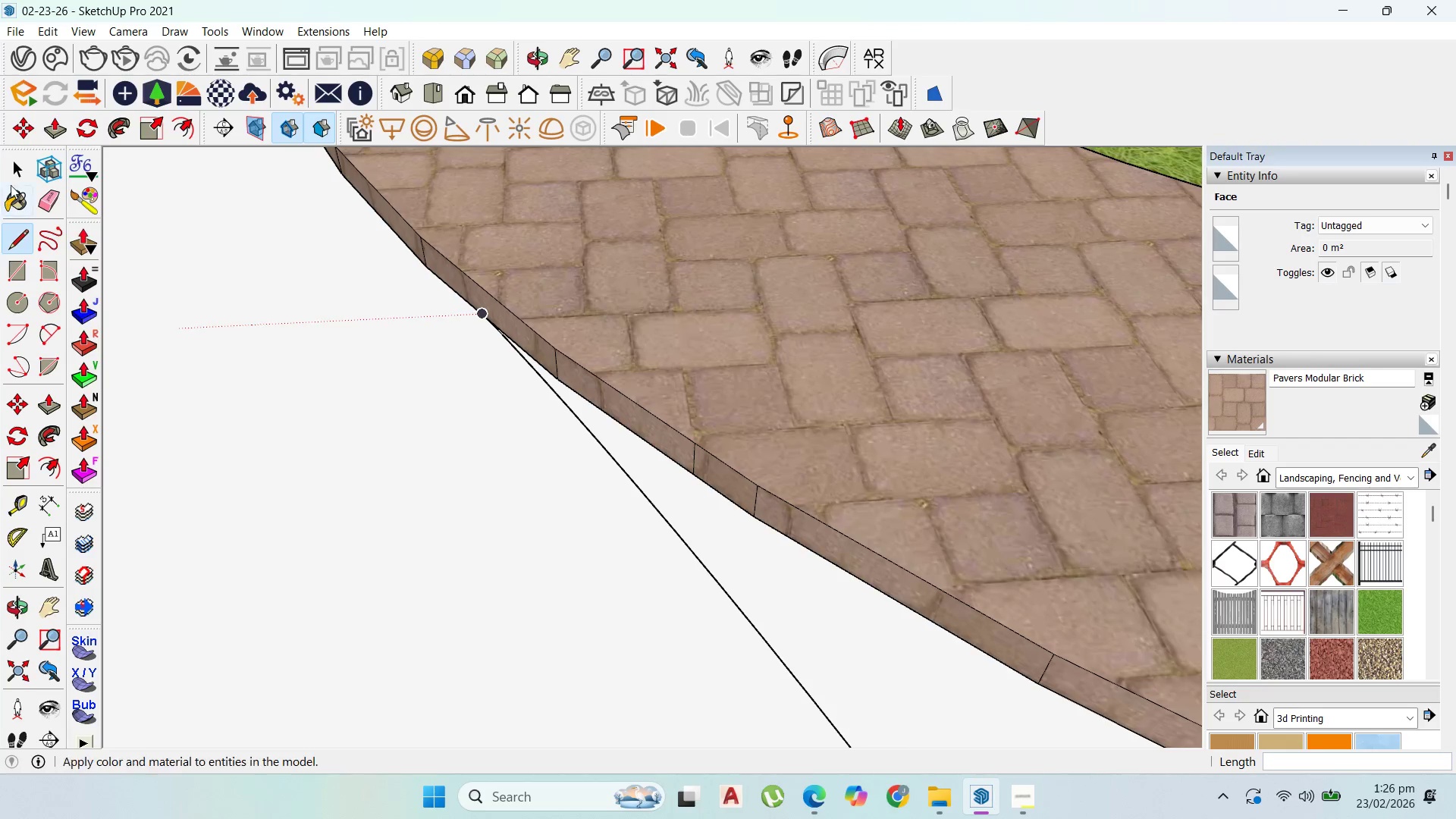 
left_click([14, 168])
 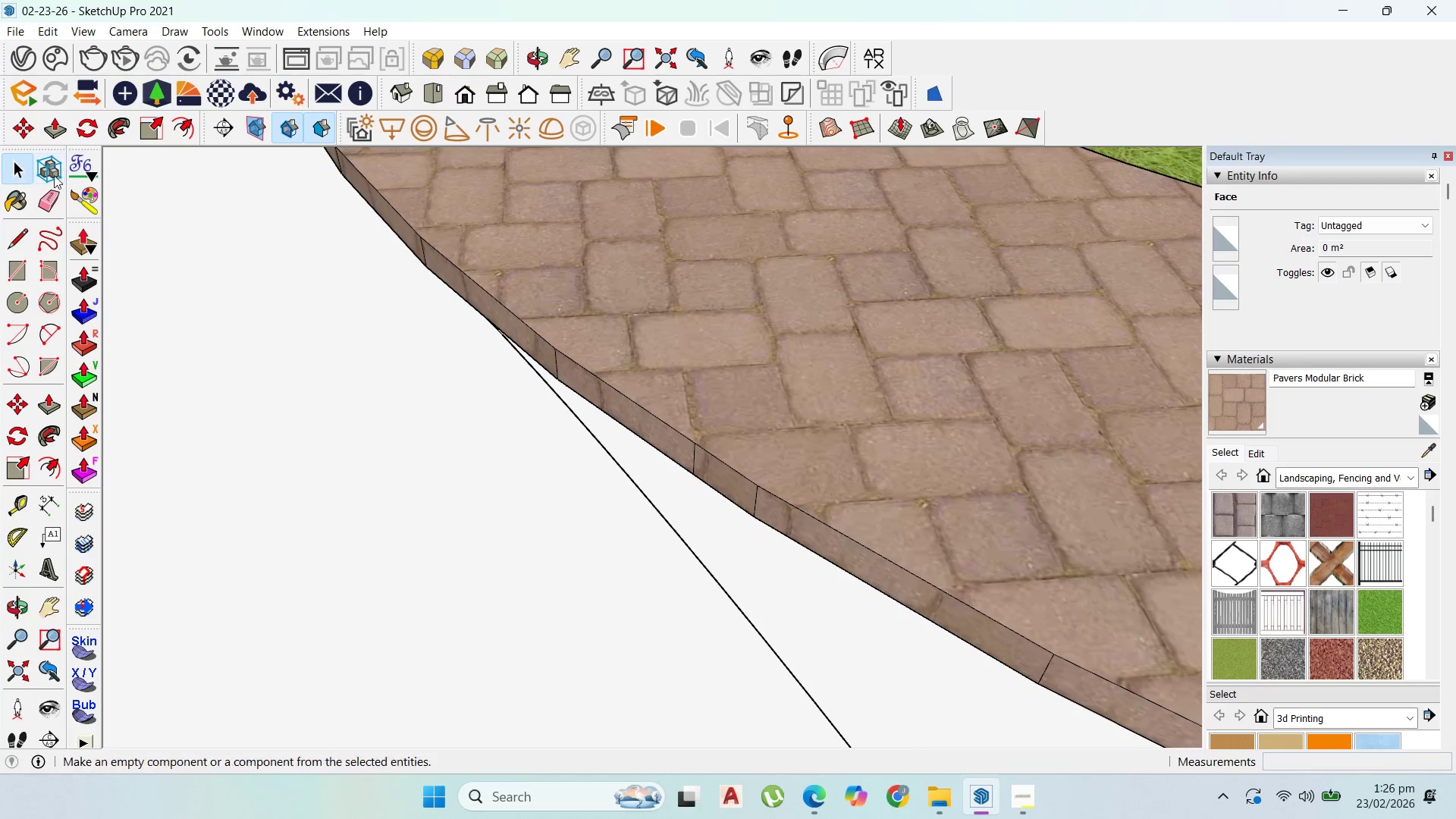 
left_click([747, 477])
 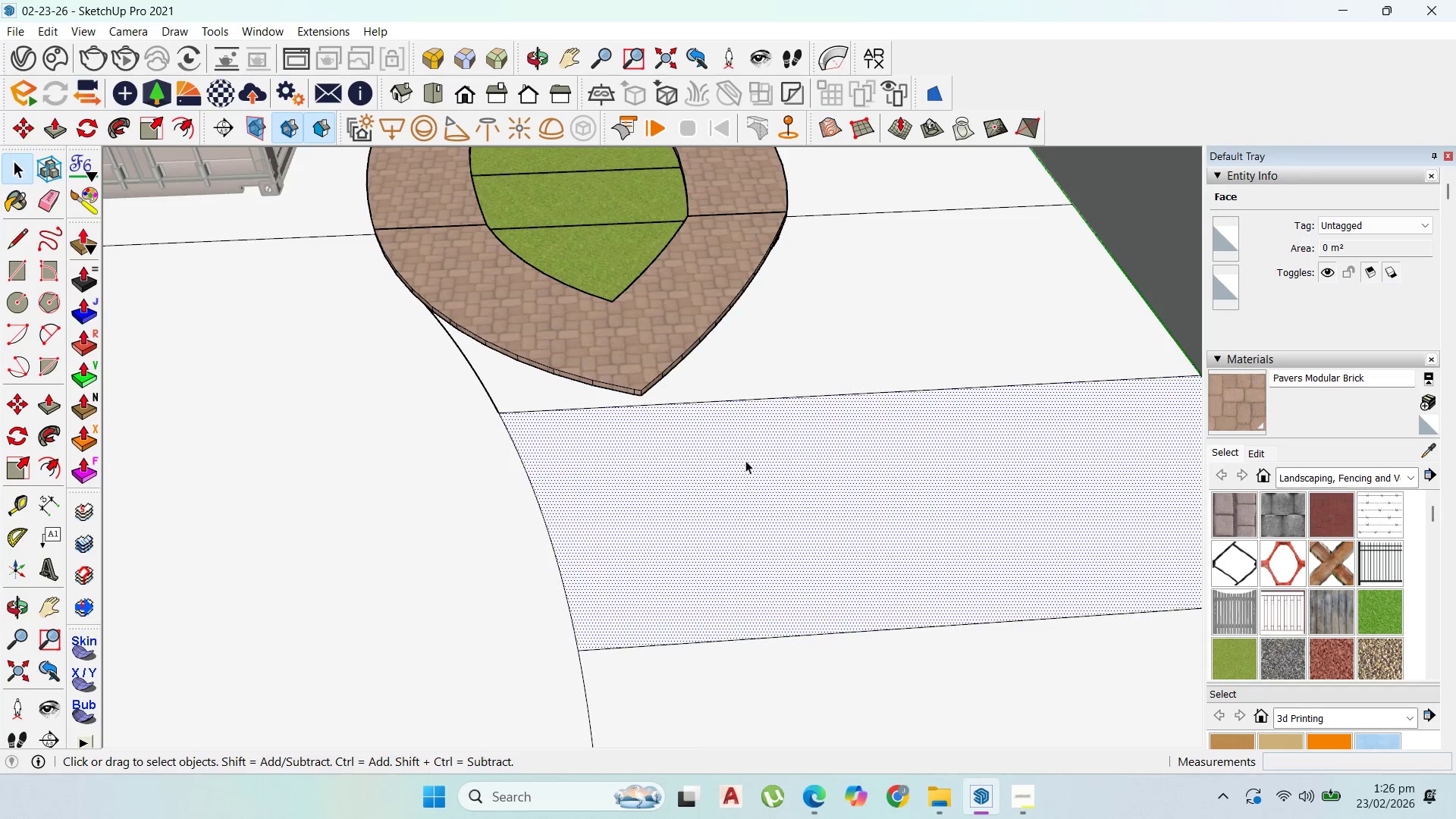 
scroll: coordinate [466, 319], scroll_direction: down, amount: 22.0
 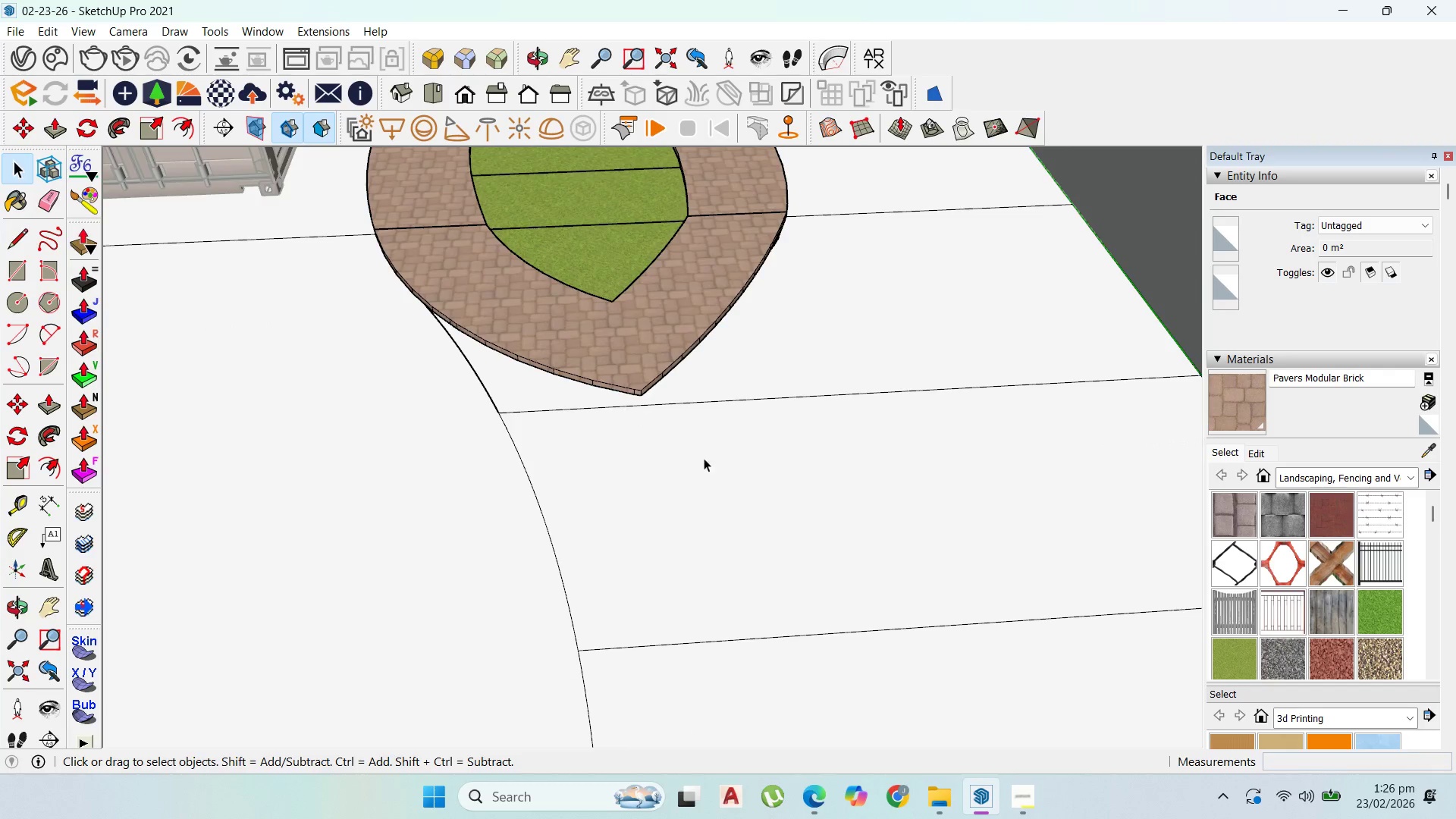 
left_click([761, 374])
 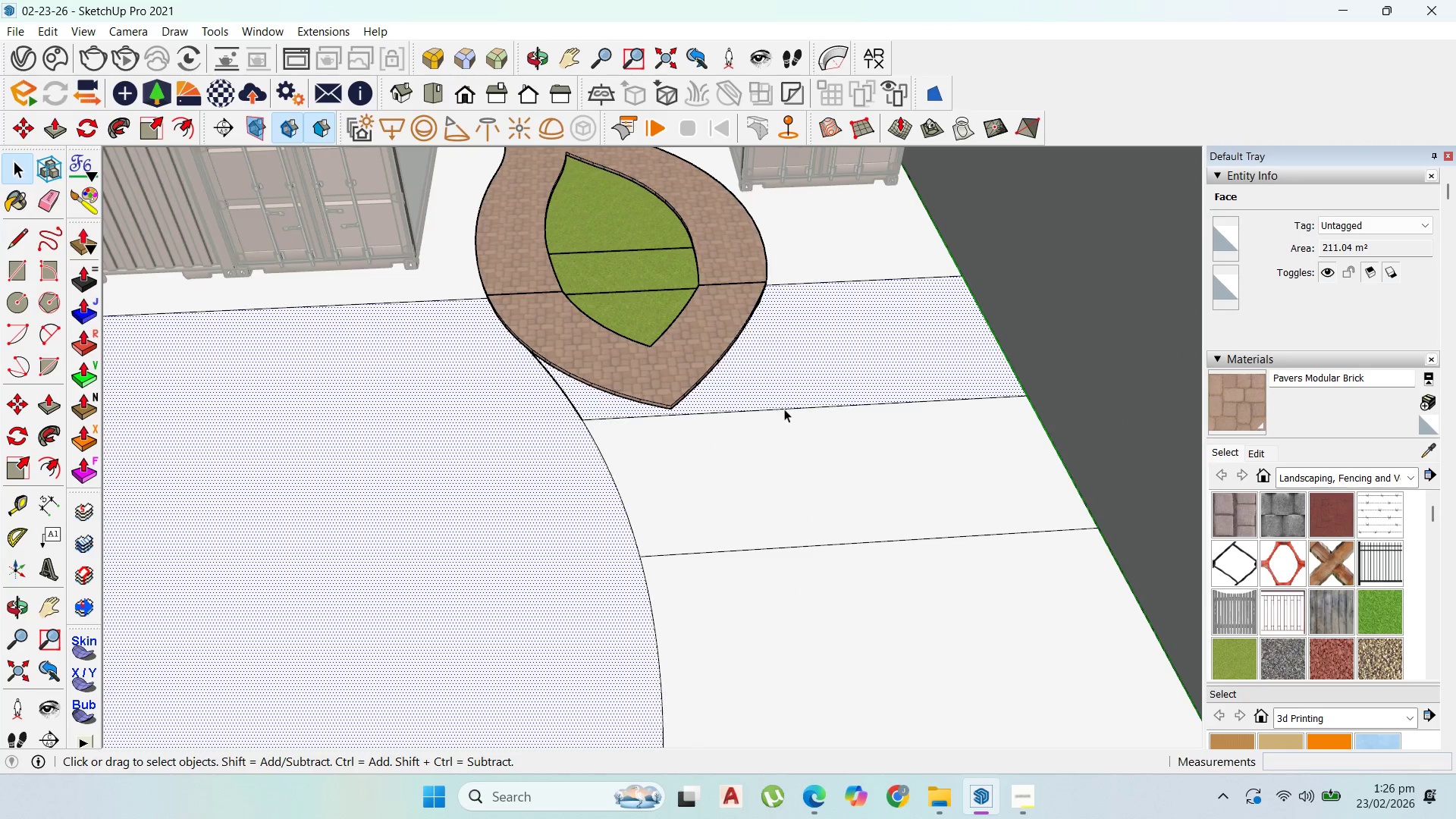 
scroll: coordinate [708, 415], scroll_direction: down, amount: 5.0
 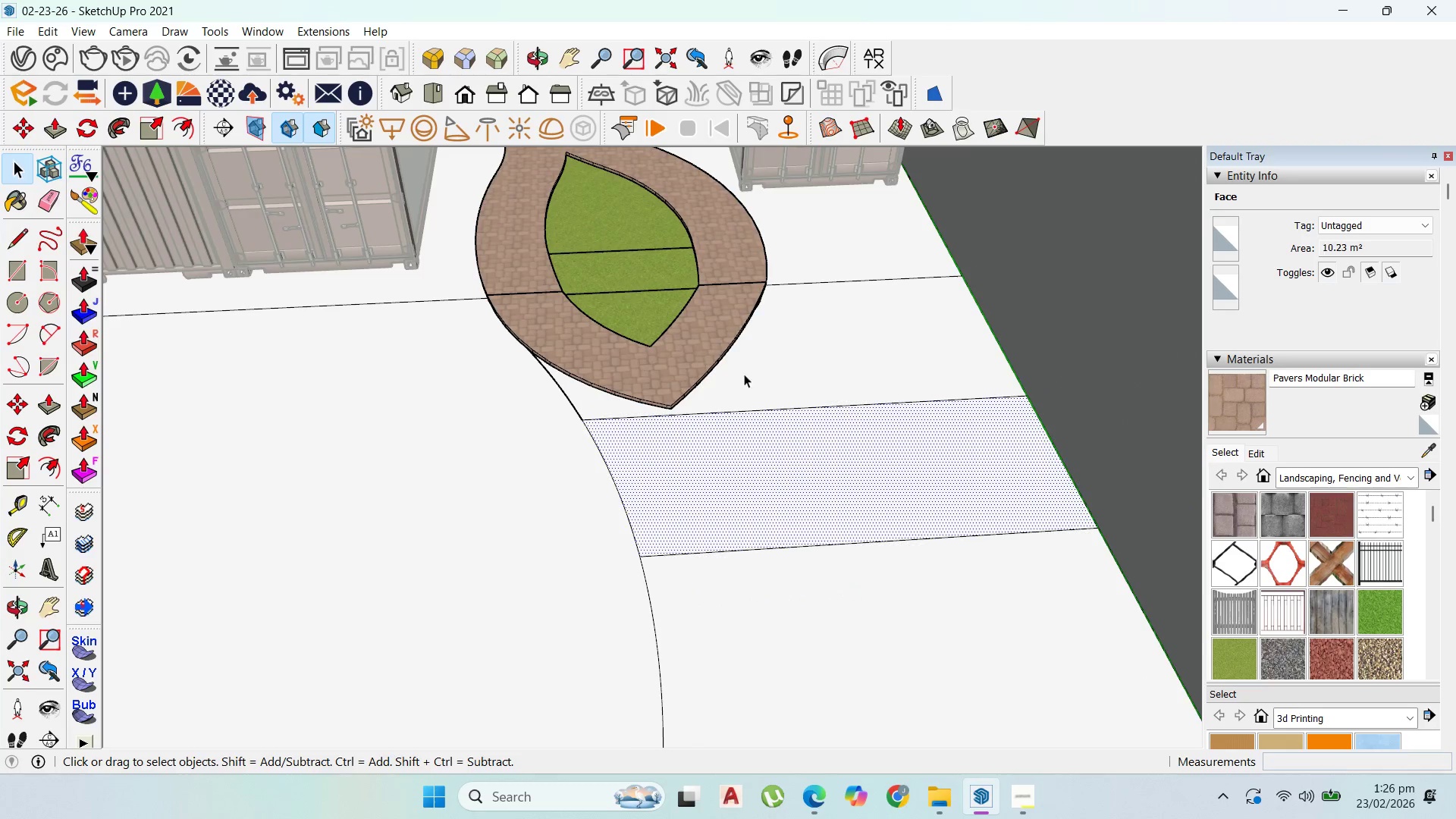 
scroll: coordinate [557, 332], scroll_direction: up, amount: 18.0
 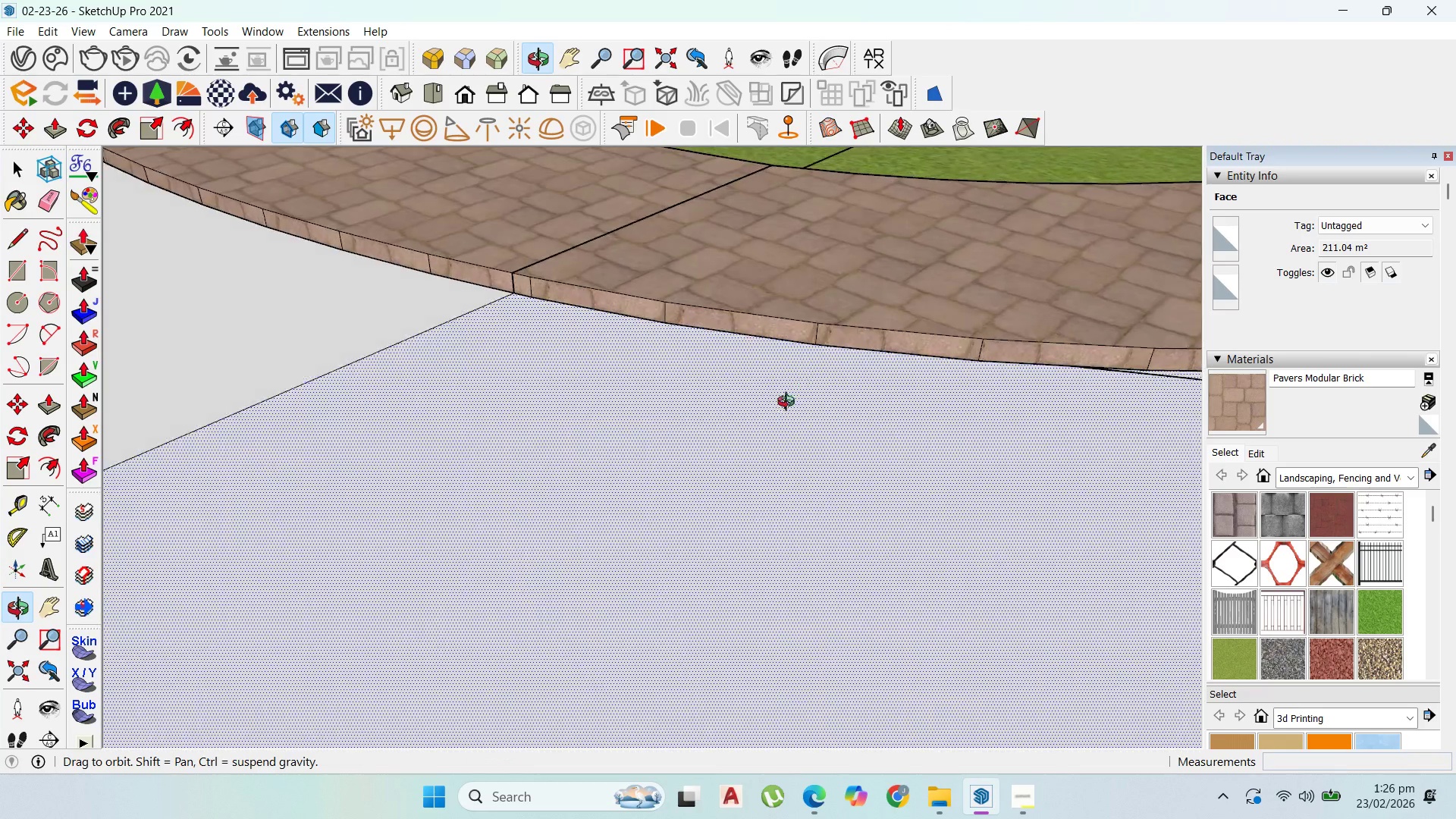 
scroll: coordinate [421, 395], scroll_direction: down, amount: 15.0
 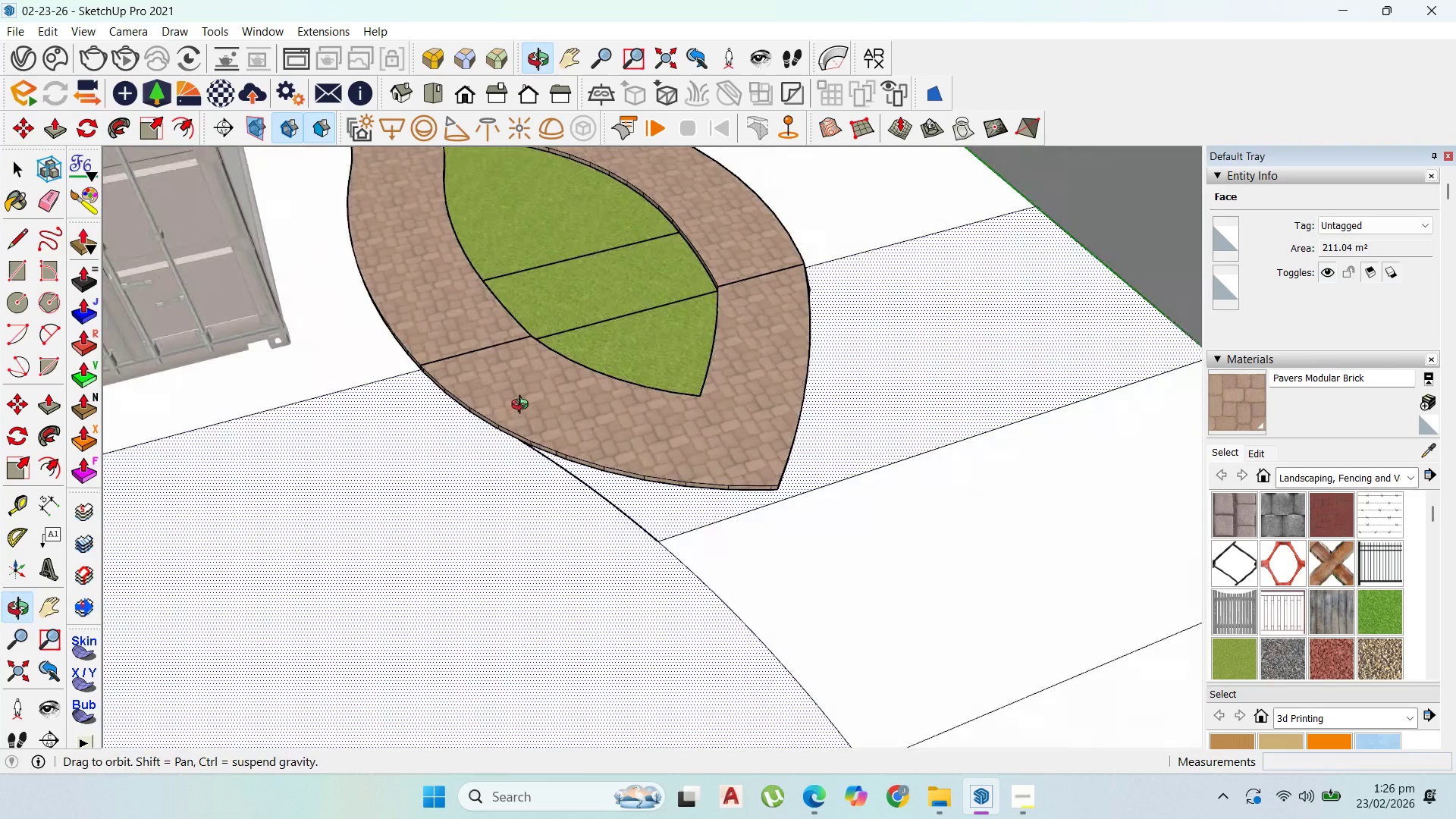 
scroll: coordinate [792, 494], scroll_direction: up, amount: 2.0
 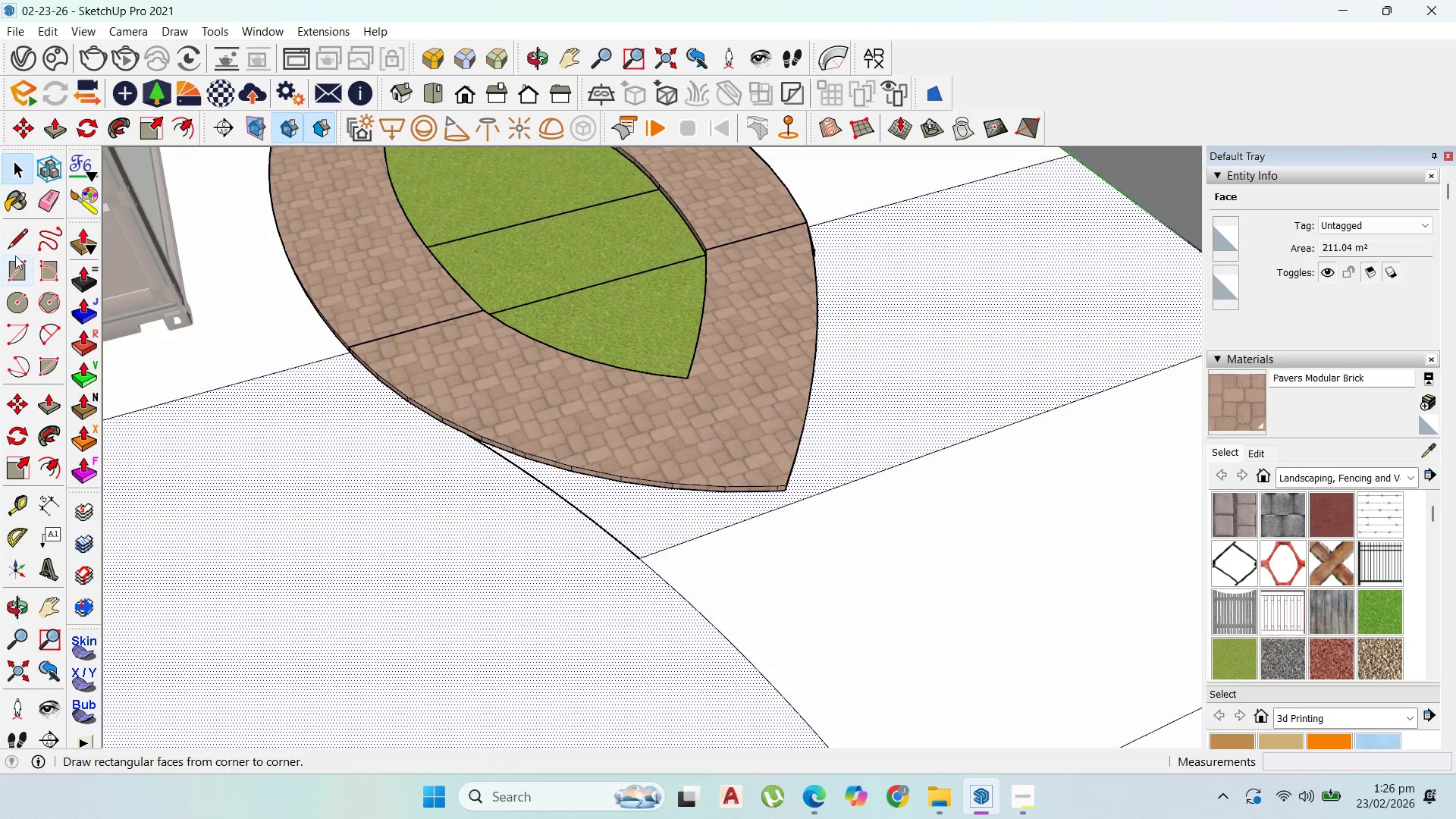 
left_click_drag(start_coordinate=[17, 237], to_coordinate=[43, 244])
 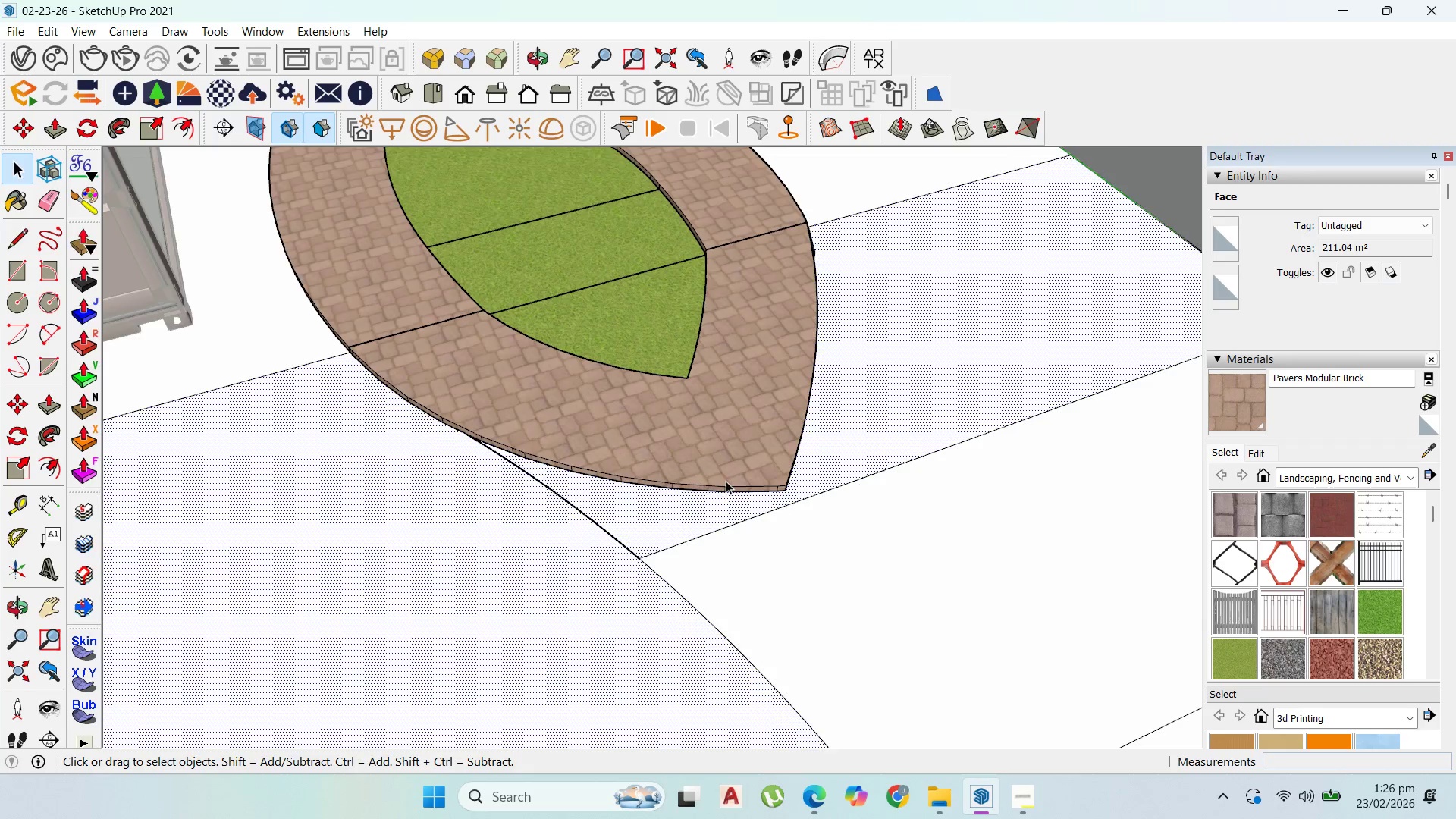 
scroll: coordinate [777, 480], scroll_direction: up, amount: 3.0
 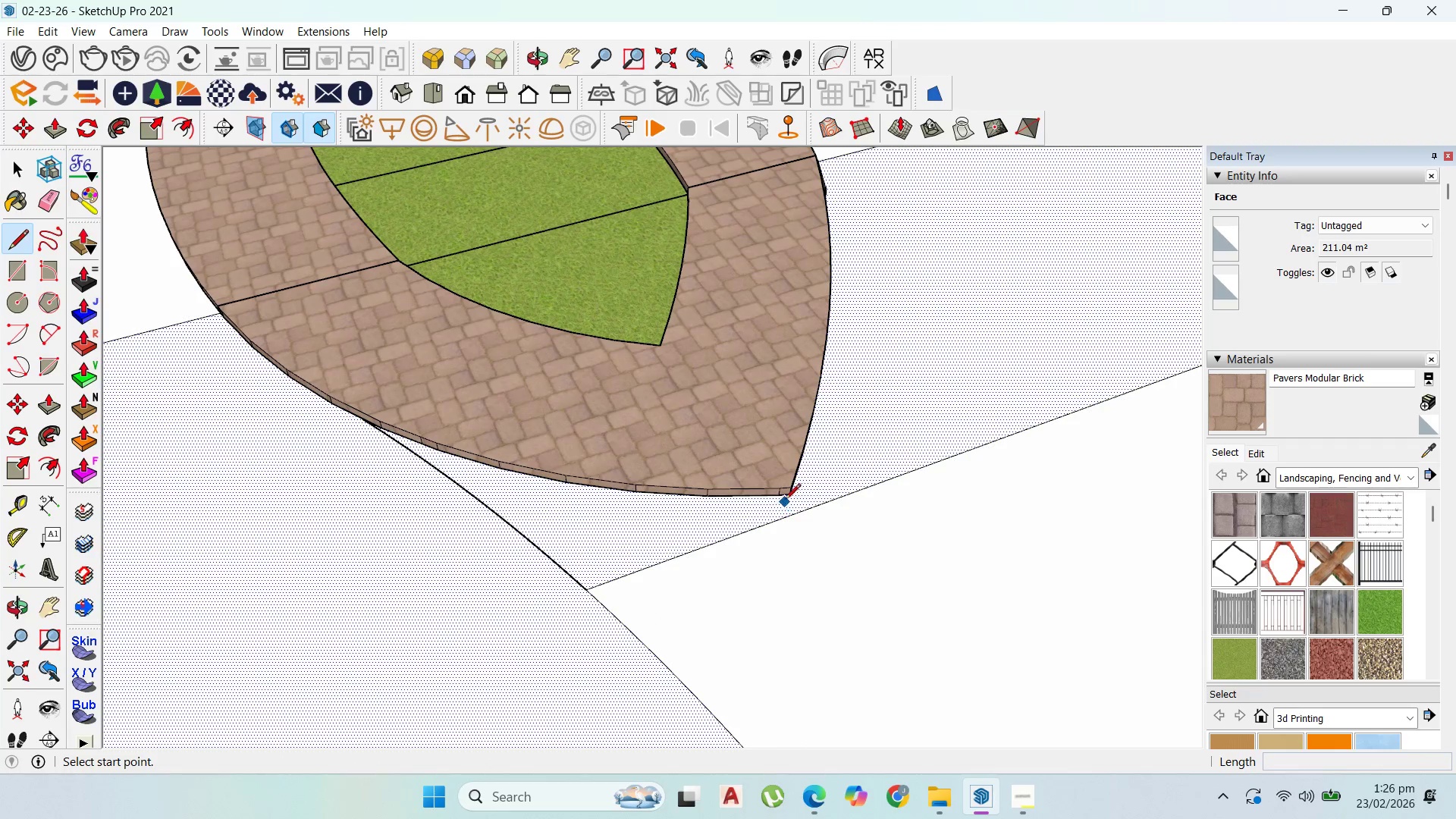 
left_click_drag(start_coordinate=[788, 497], to_coordinate=[792, 497])
 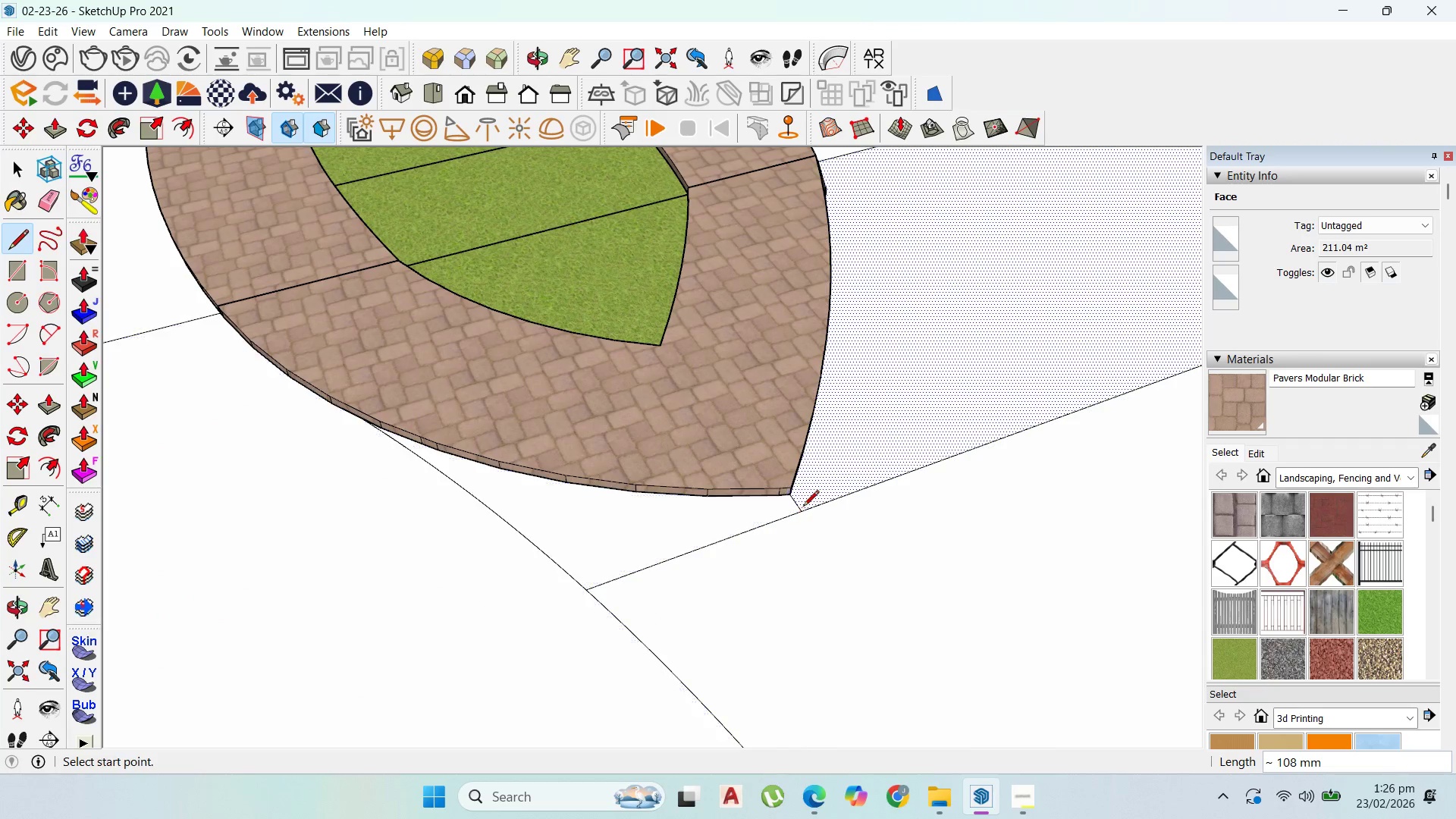 
double_click([803, 507])
 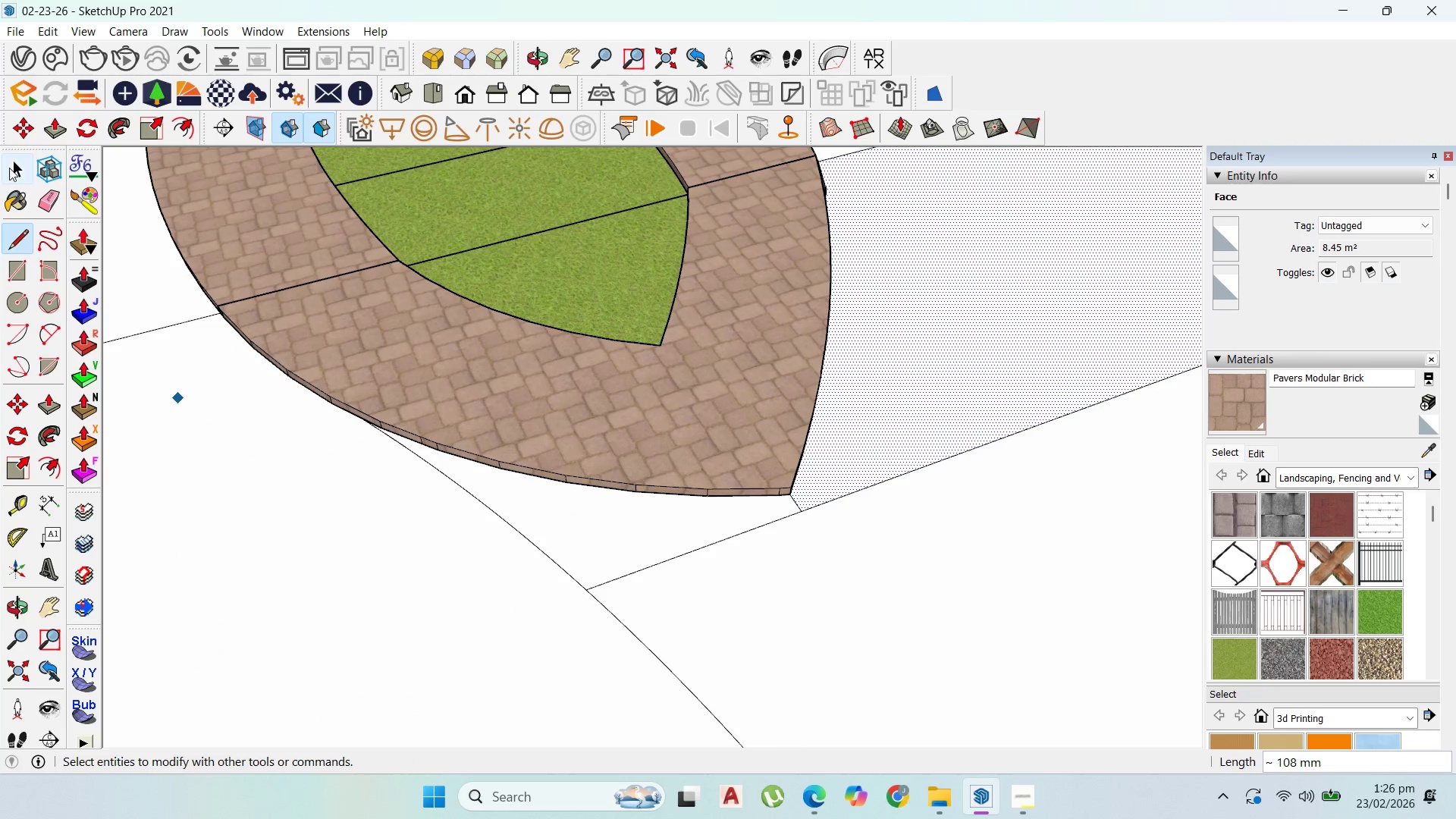 
left_click([610, 519])
 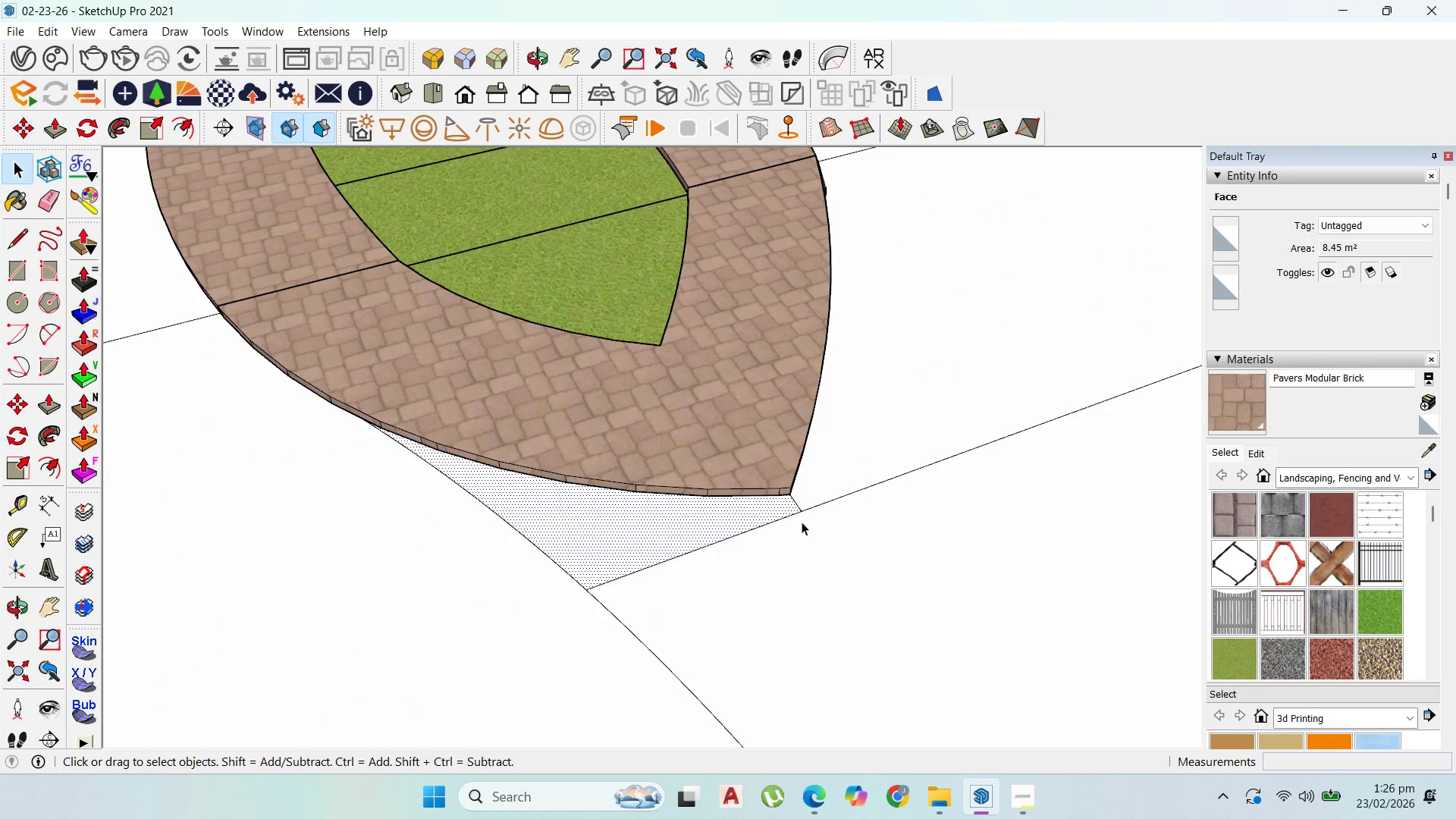 
scroll: coordinate [965, 522], scroll_direction: down, amount: 4.0
 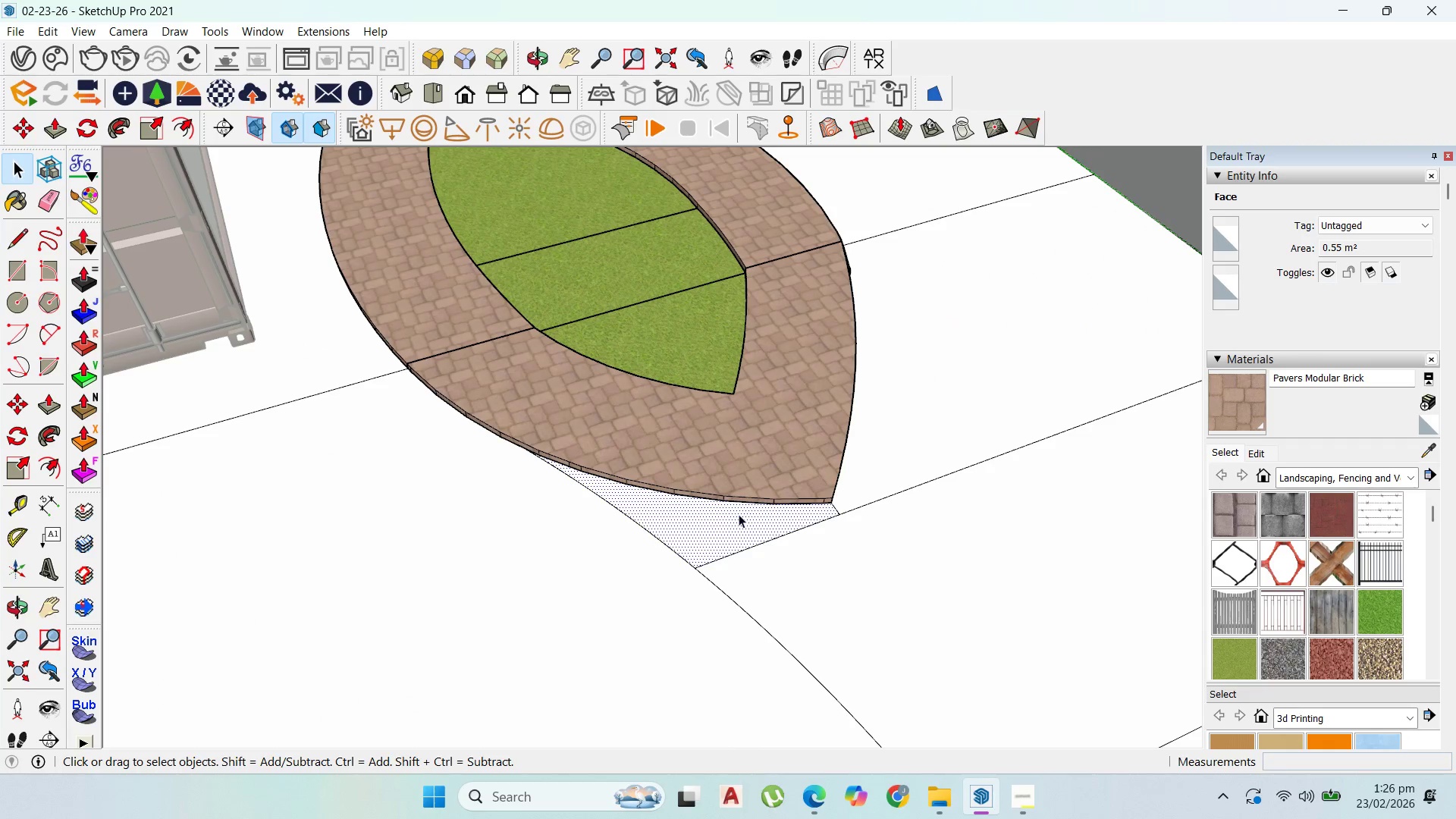 
left_click([864, 473])
 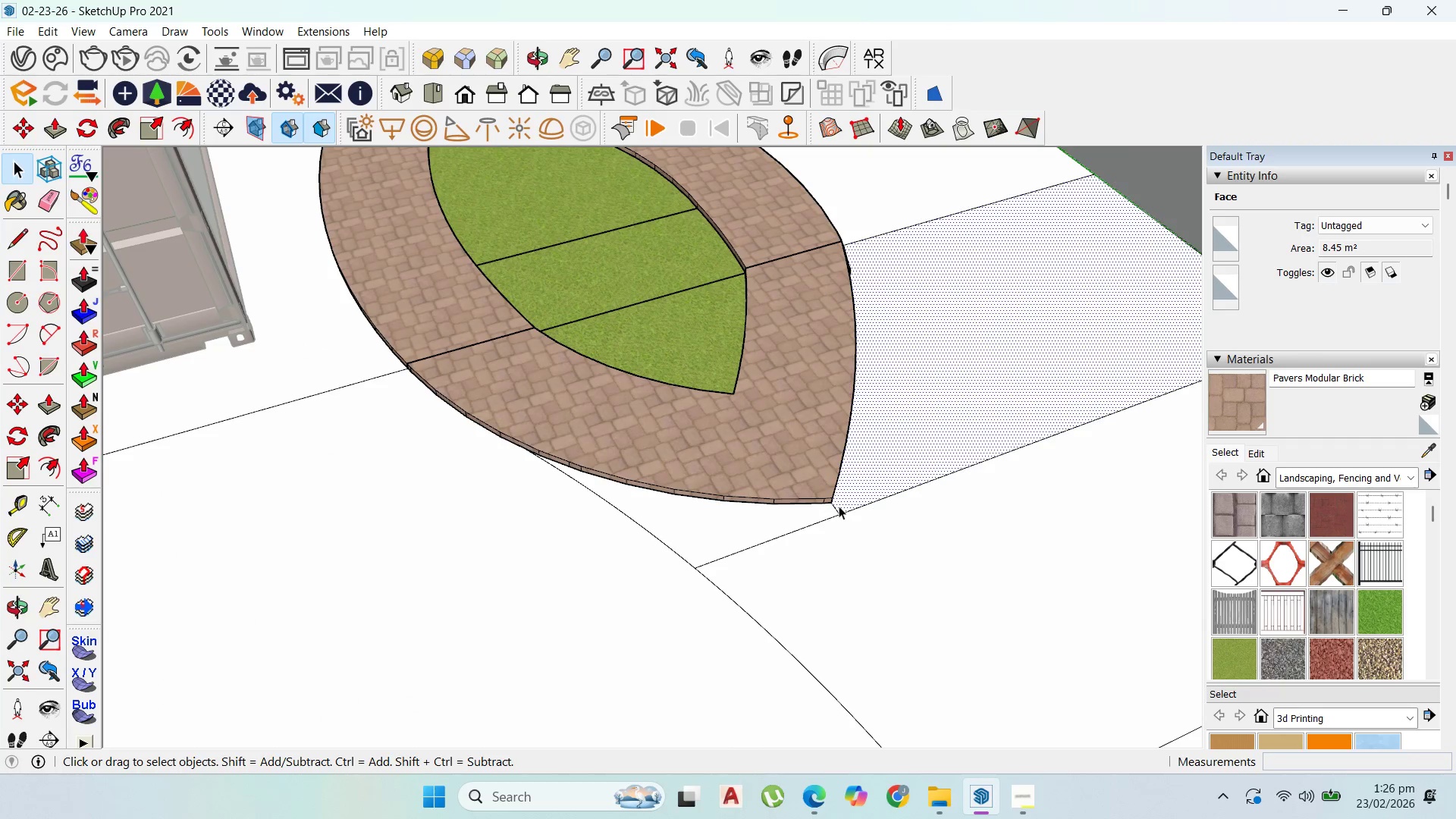 
left_click([837, 507])
 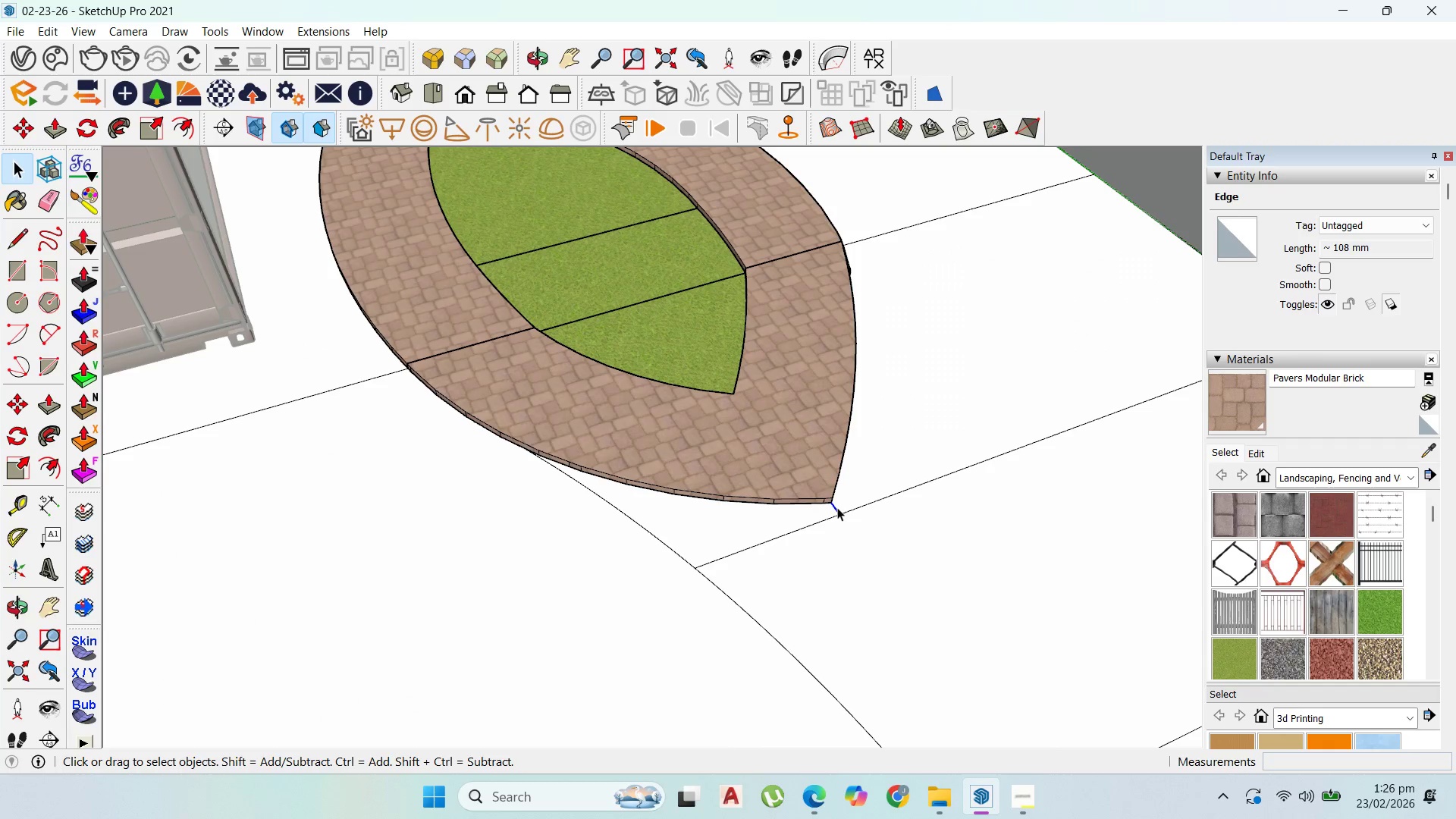 
key(Delete)
 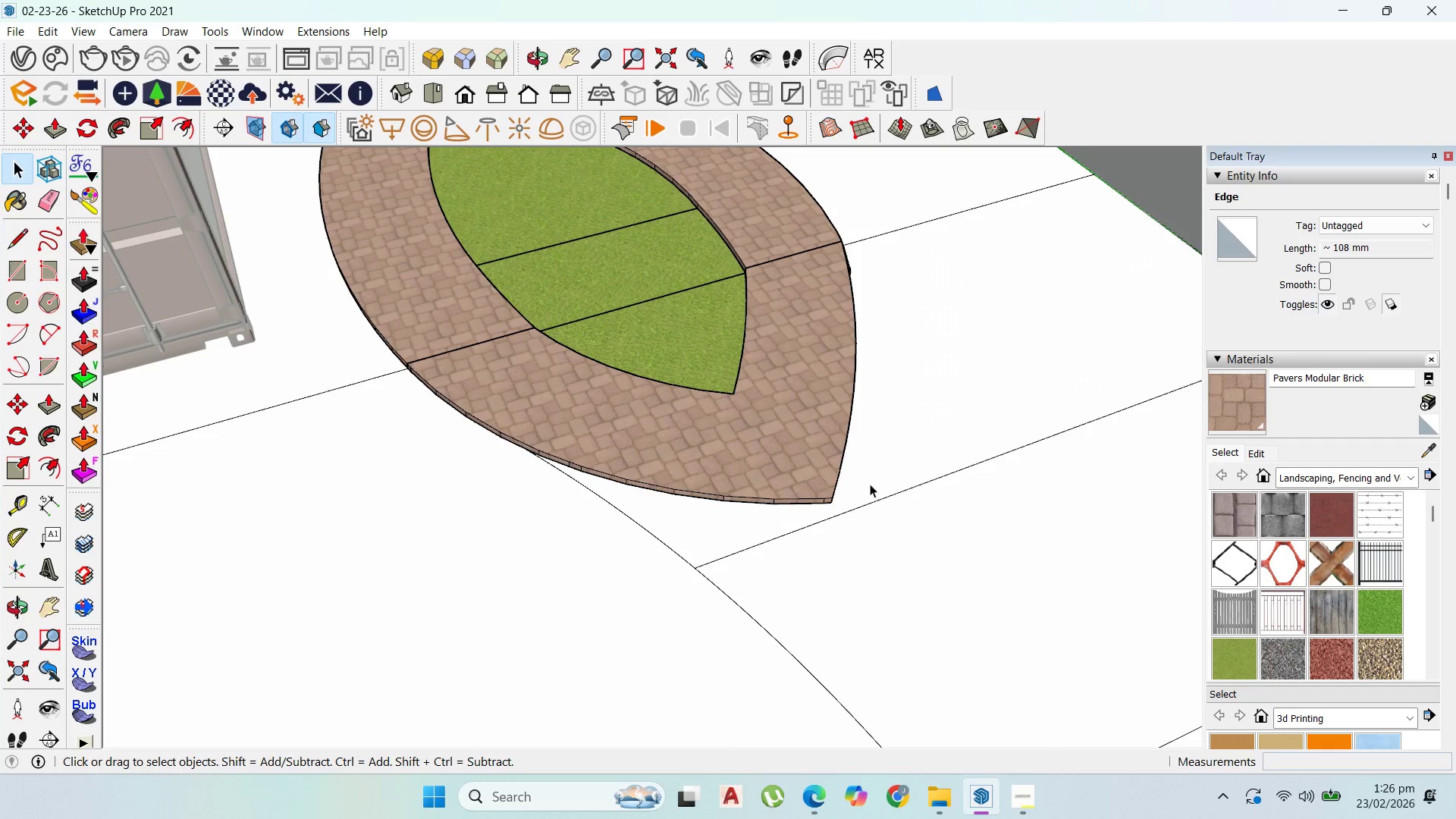 
left_click([870, 484])
 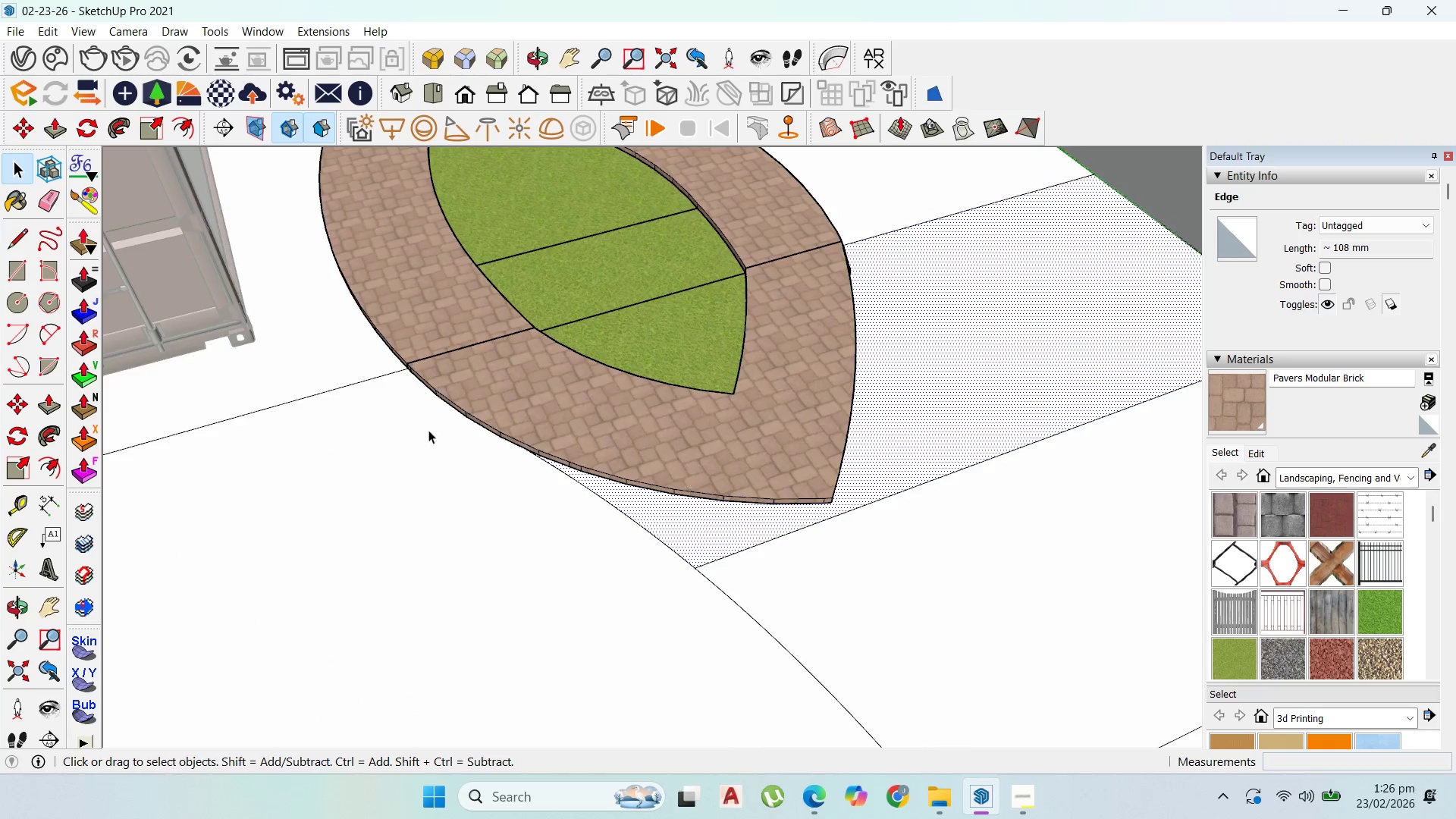 
scroll: coordinate [315, 407], scroll_direction: down, amount: 5.0
 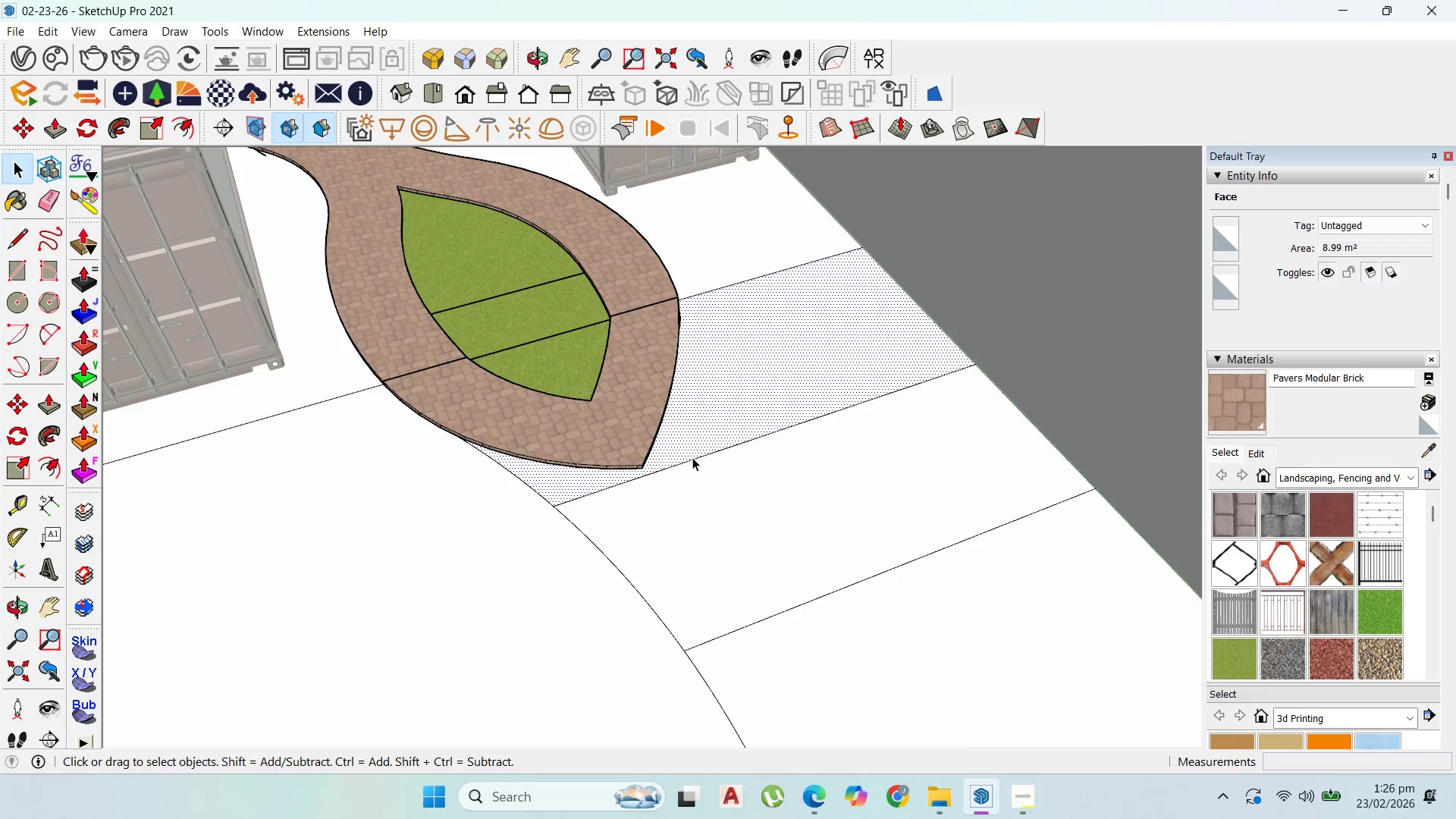 
left_click([695, 458])
 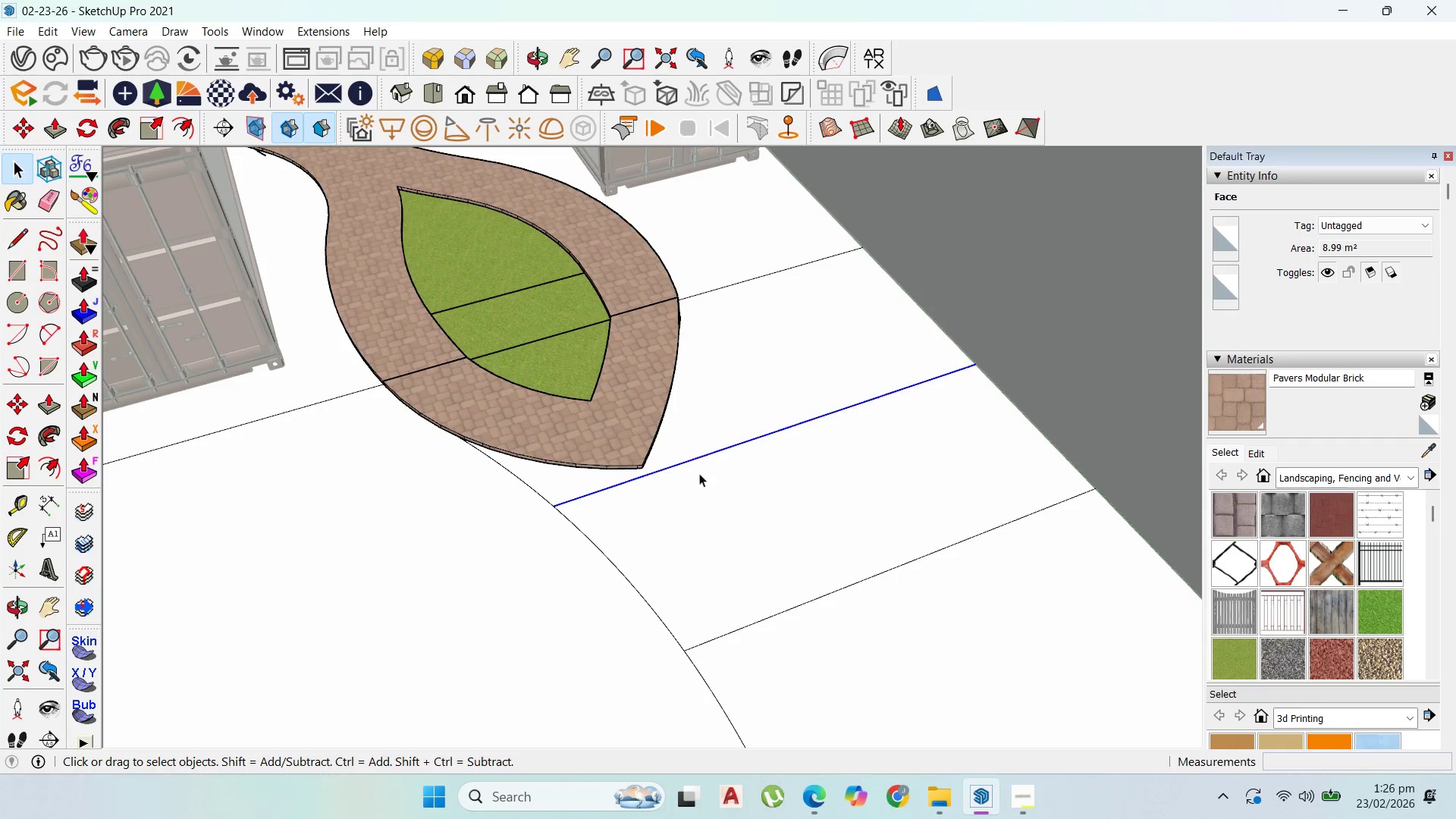 
key(Delete)
 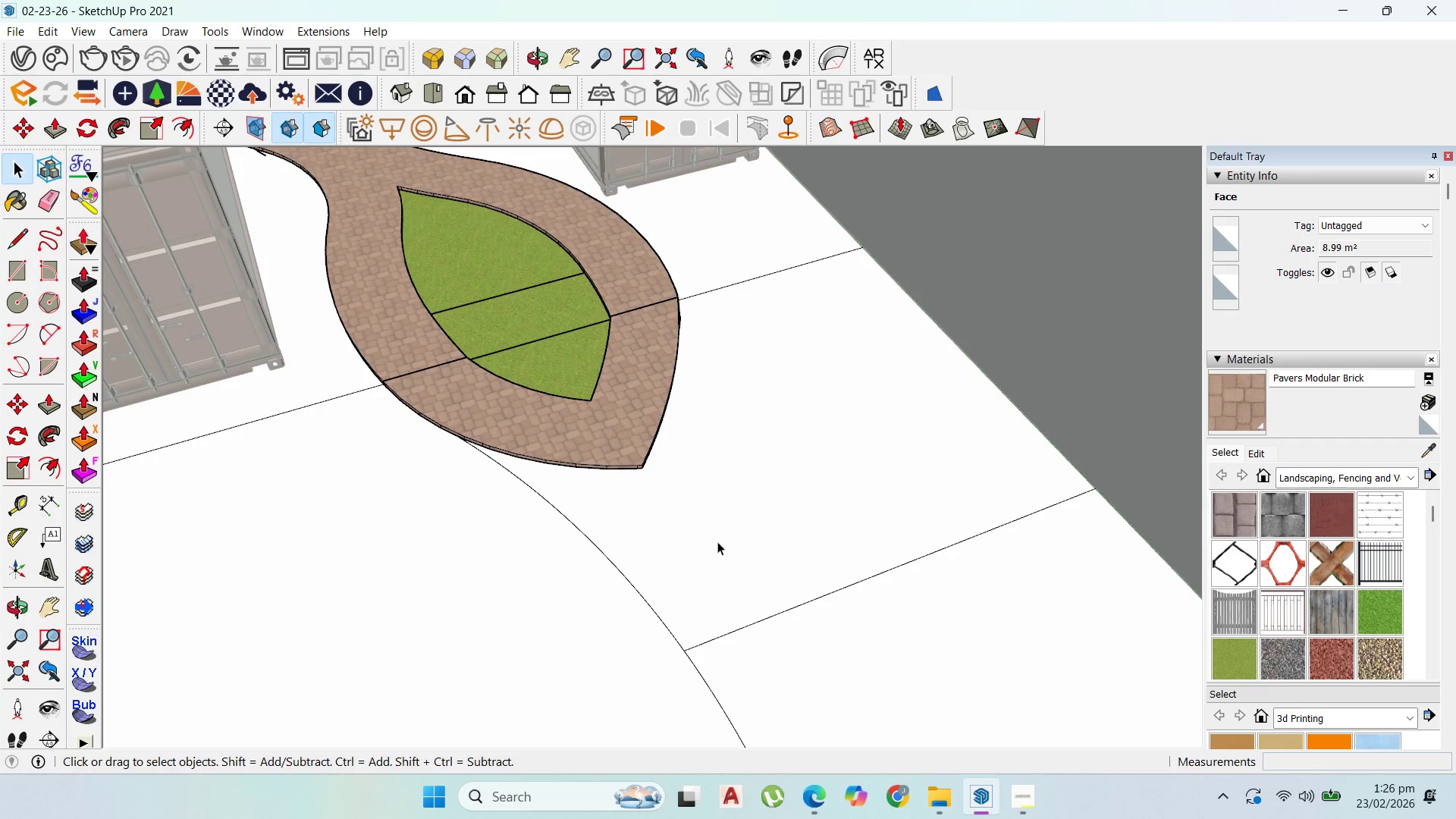 
left_click([717, 541])
 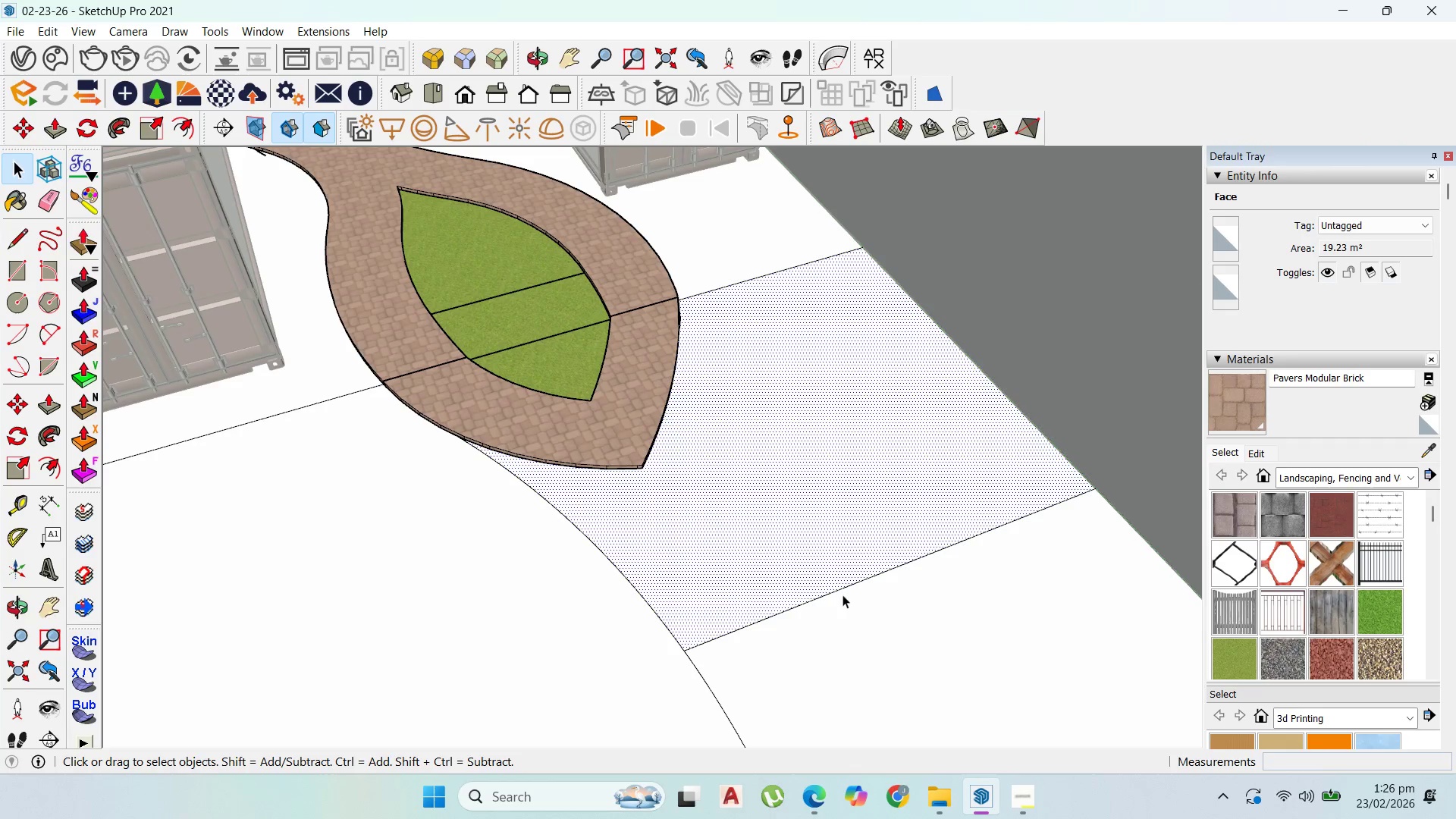 
left_click([838, 588])
 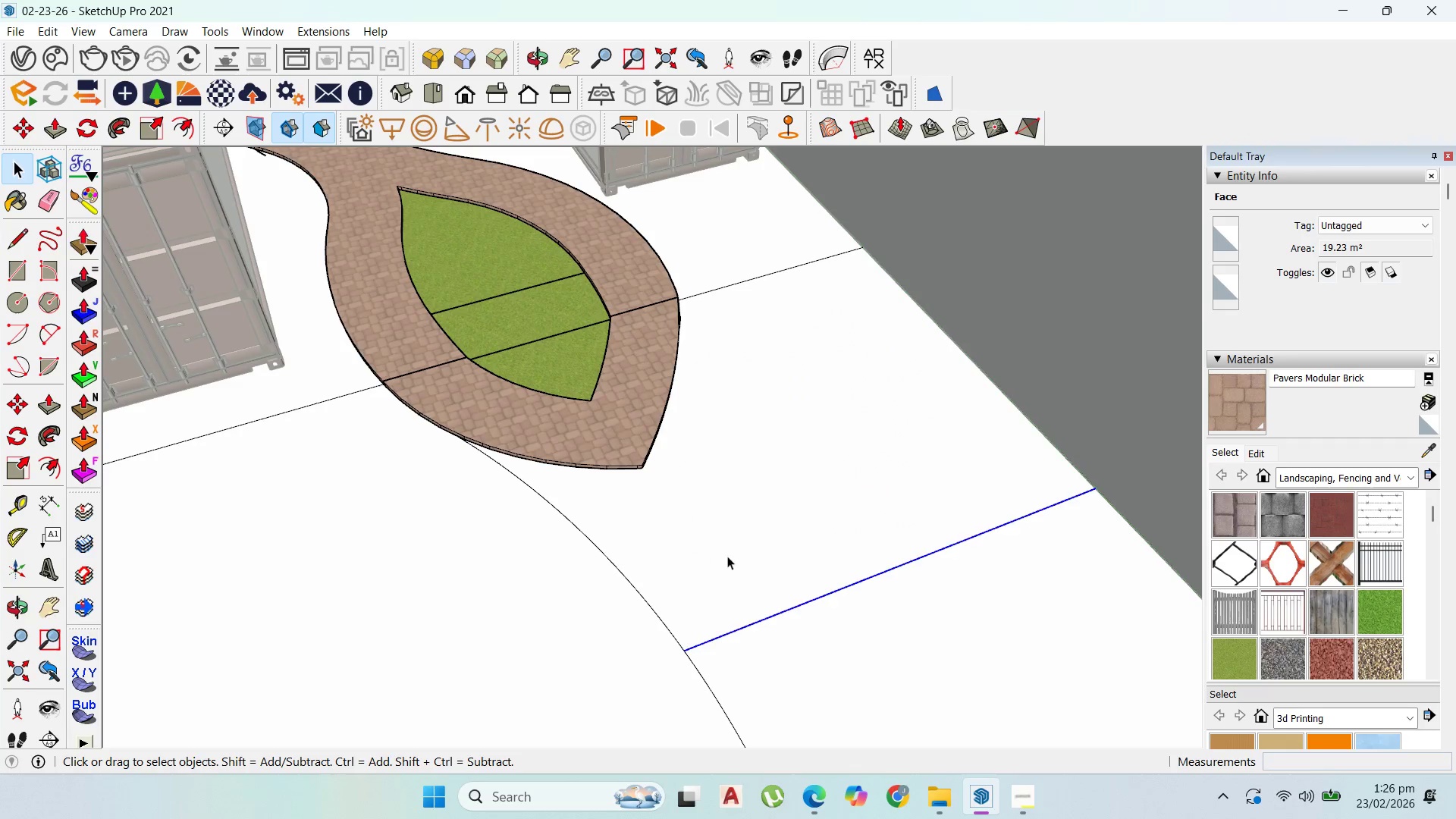 
key(Delete)
 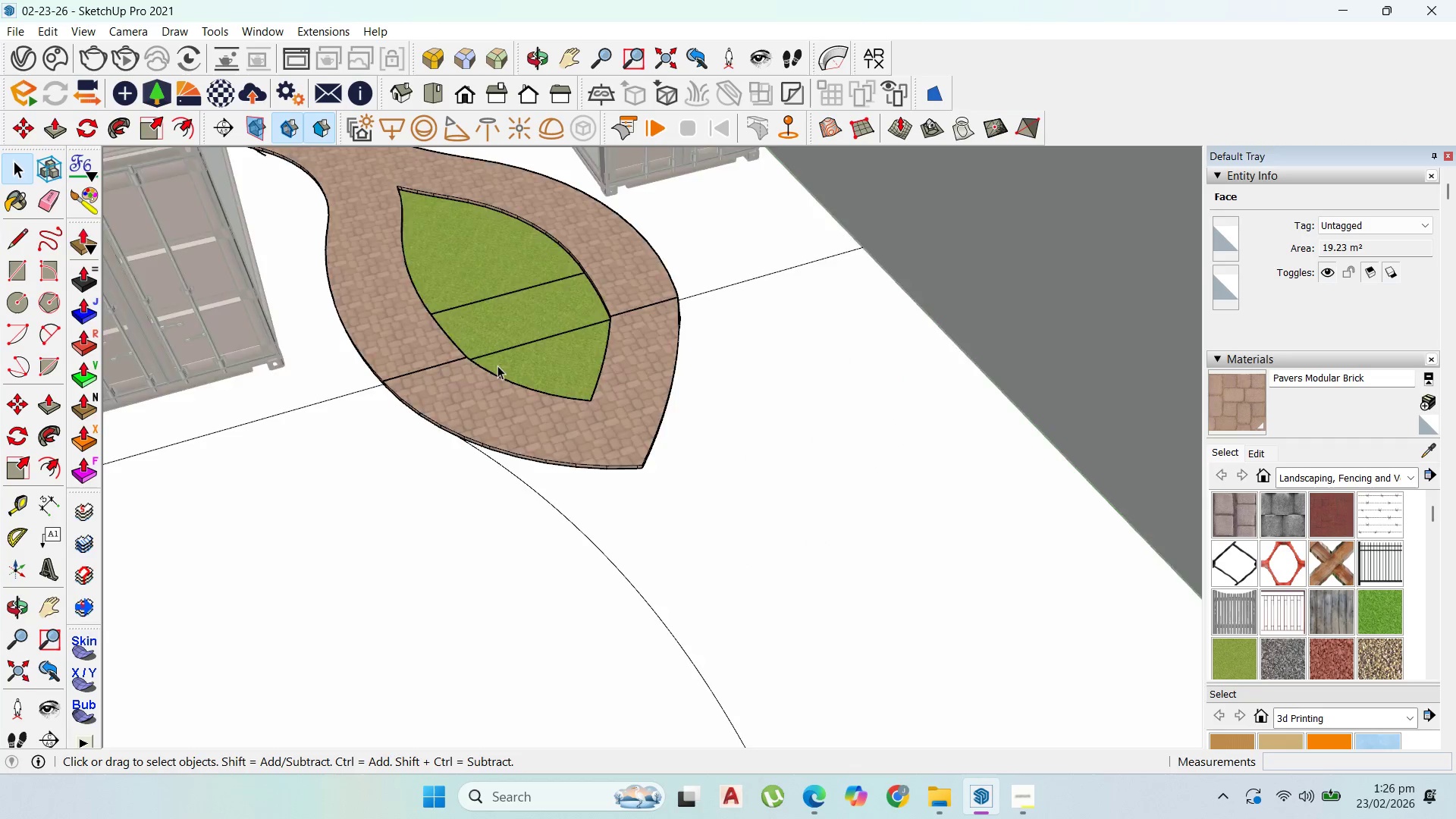 
scroll: coordinate [504, 342], scroll_direction: down, amount: 15.0
 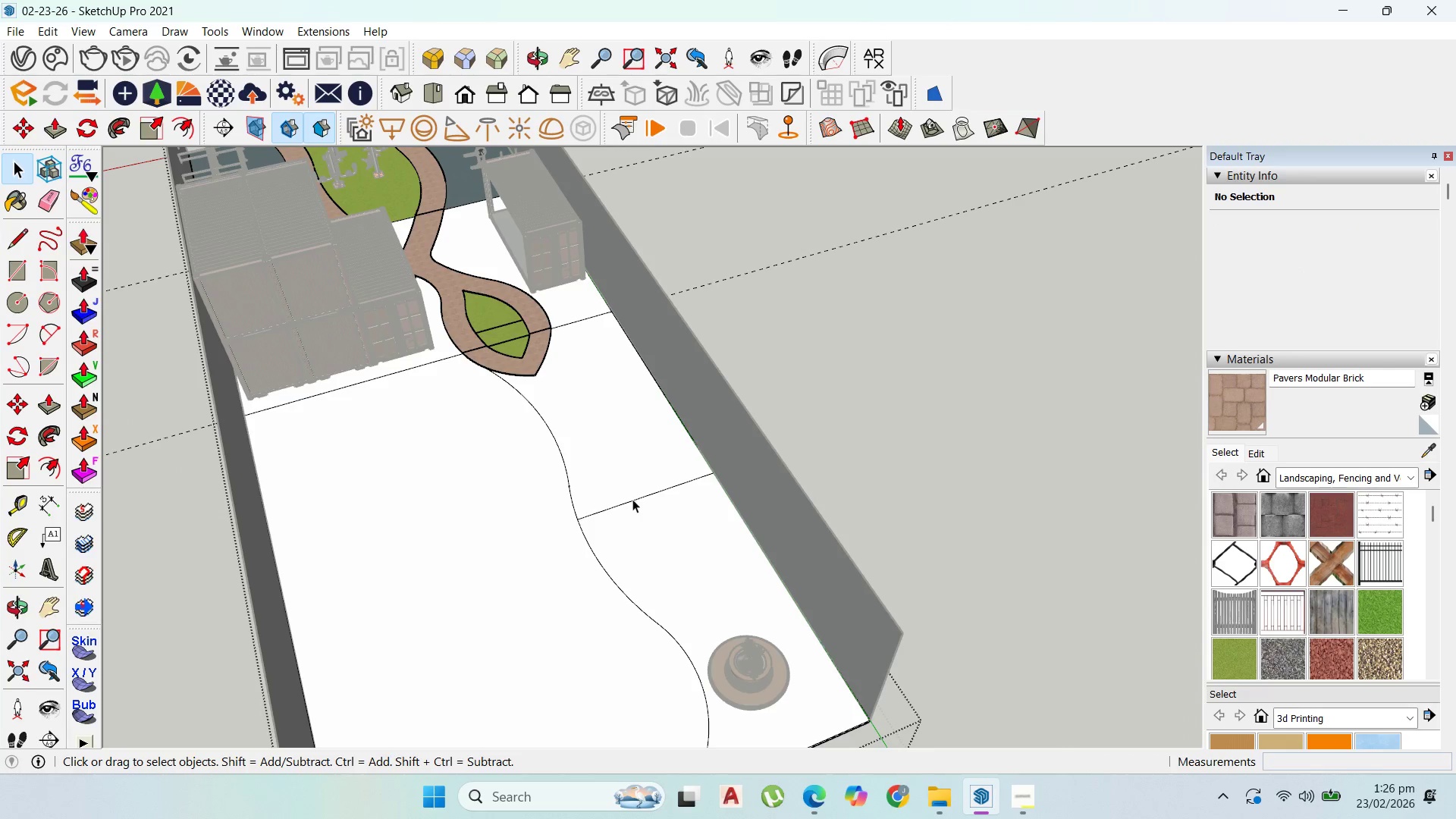 
left_click([634, 502])
 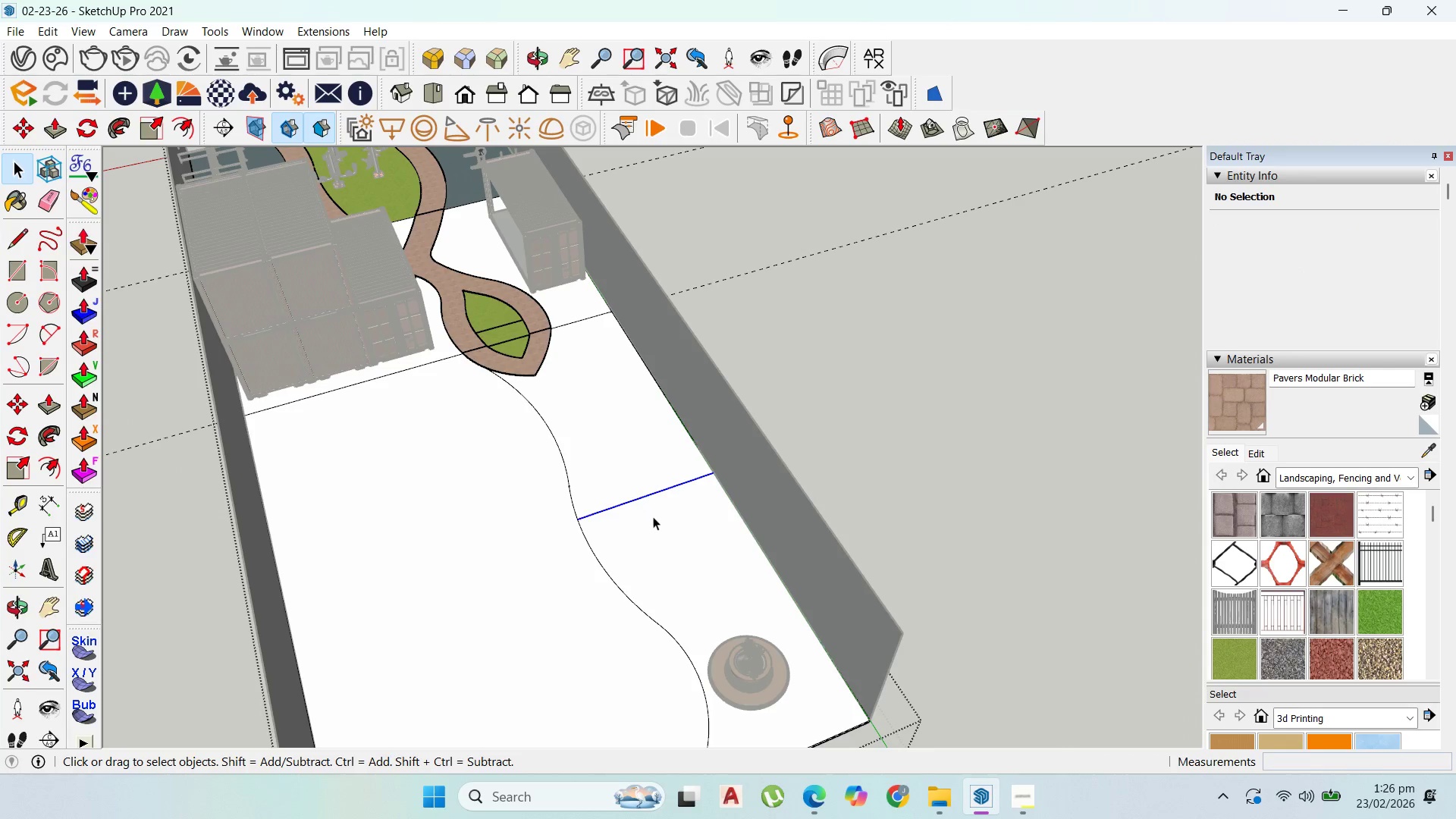 
key(Delete)
 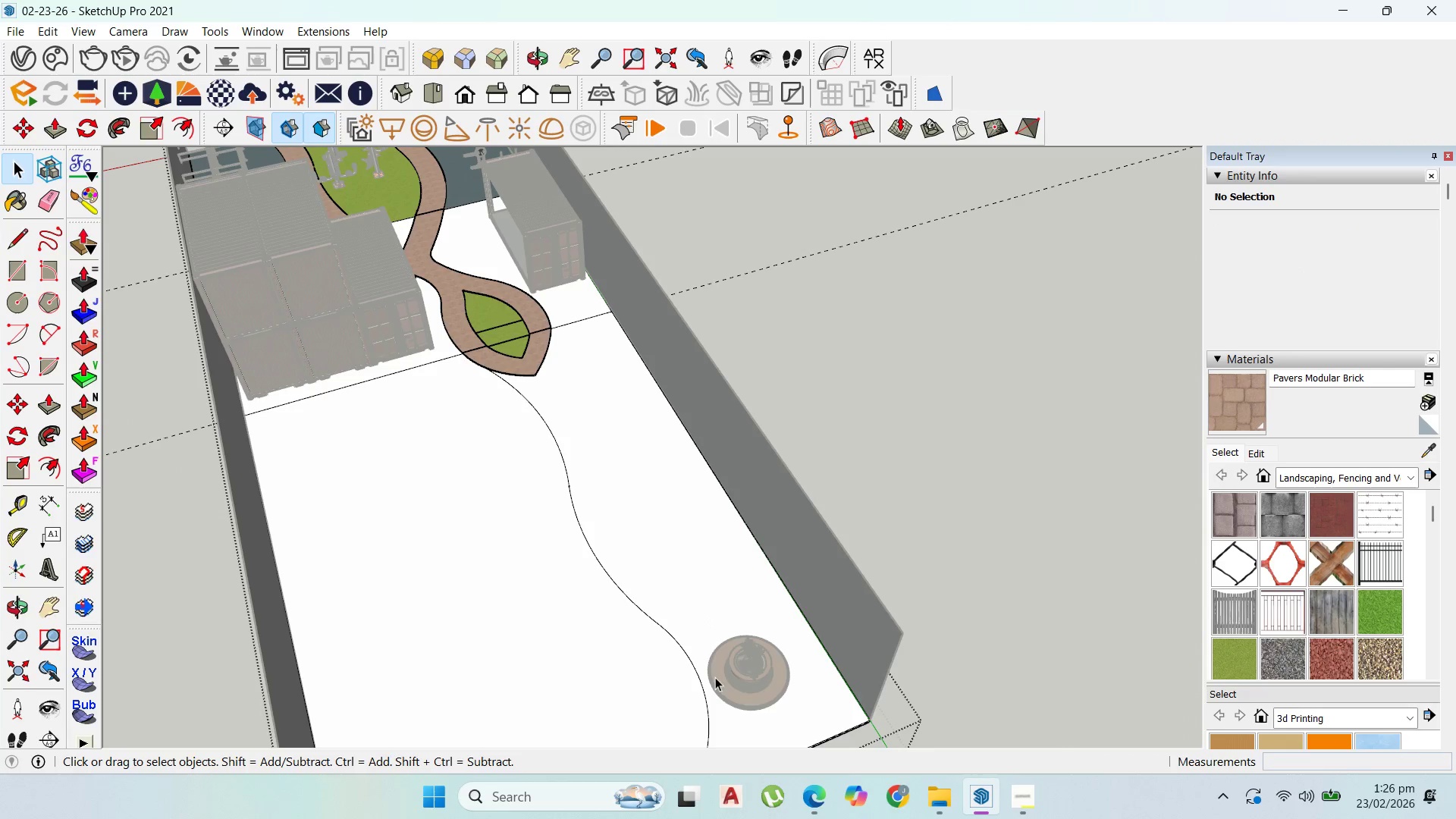 
left_click([746, 656])
 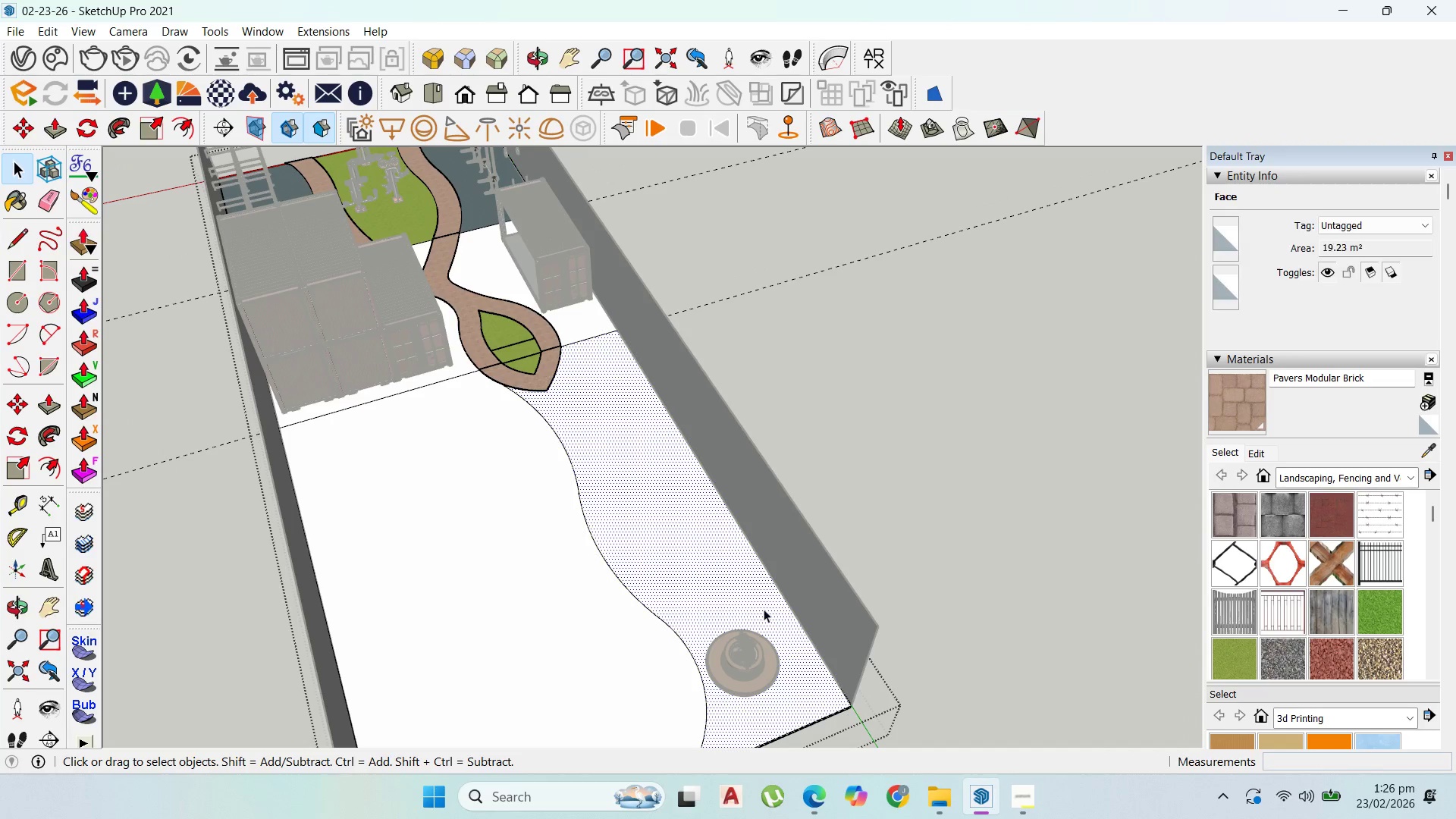 
scroll: coordinate [686, 574], scroll_direction: down, amount: 1.0
 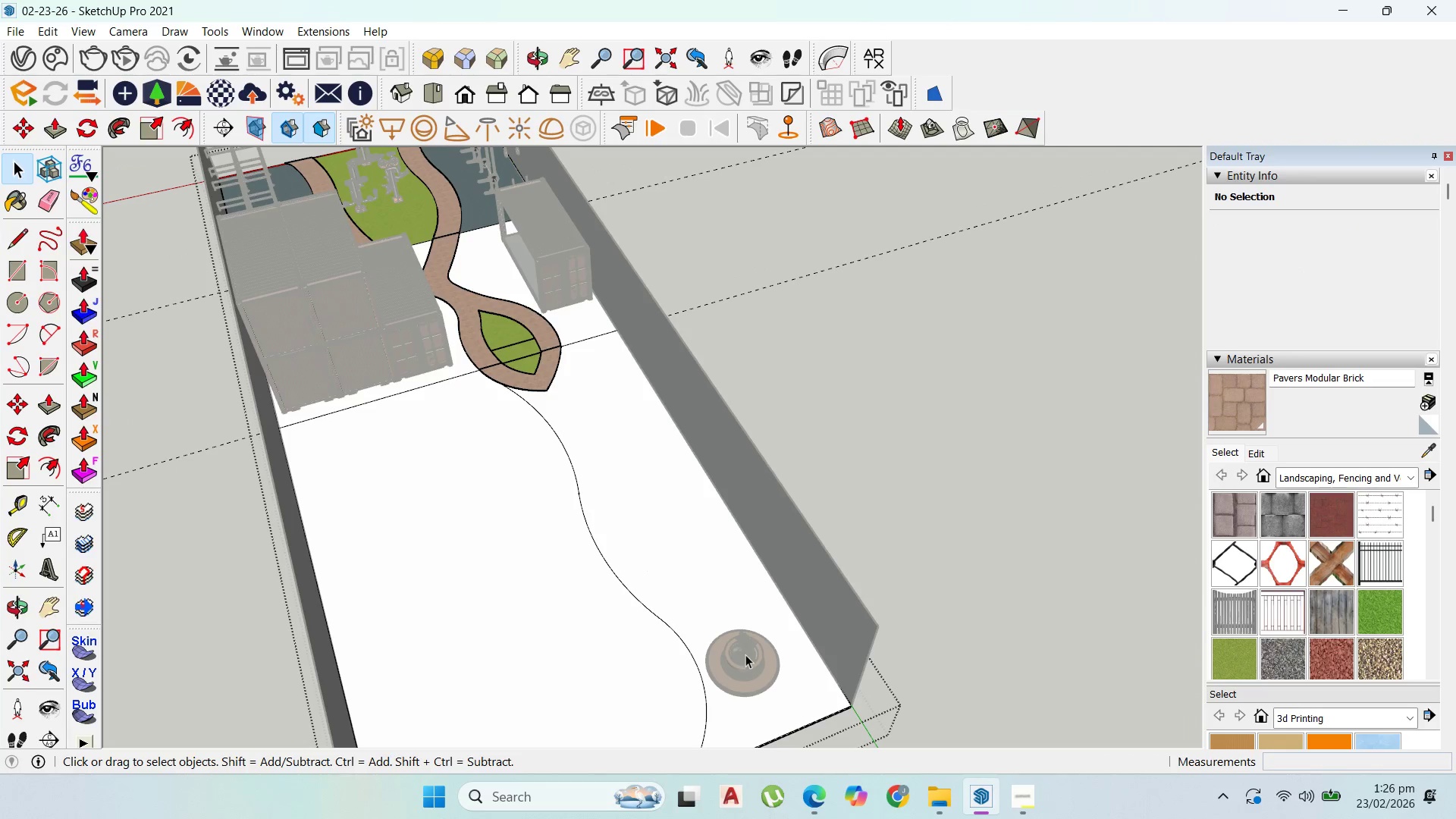 
key(Escape)
 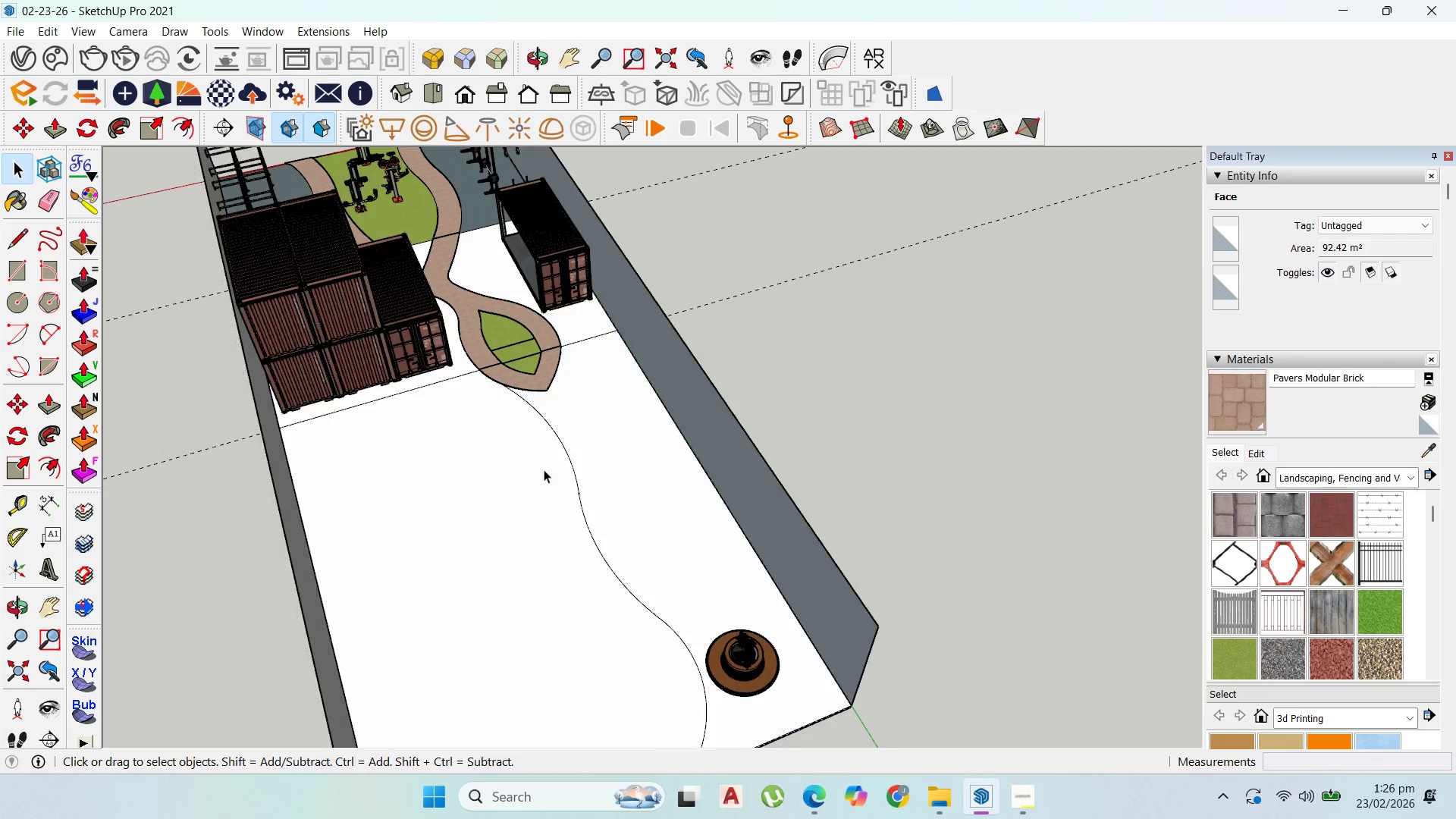 
key(Escape)
 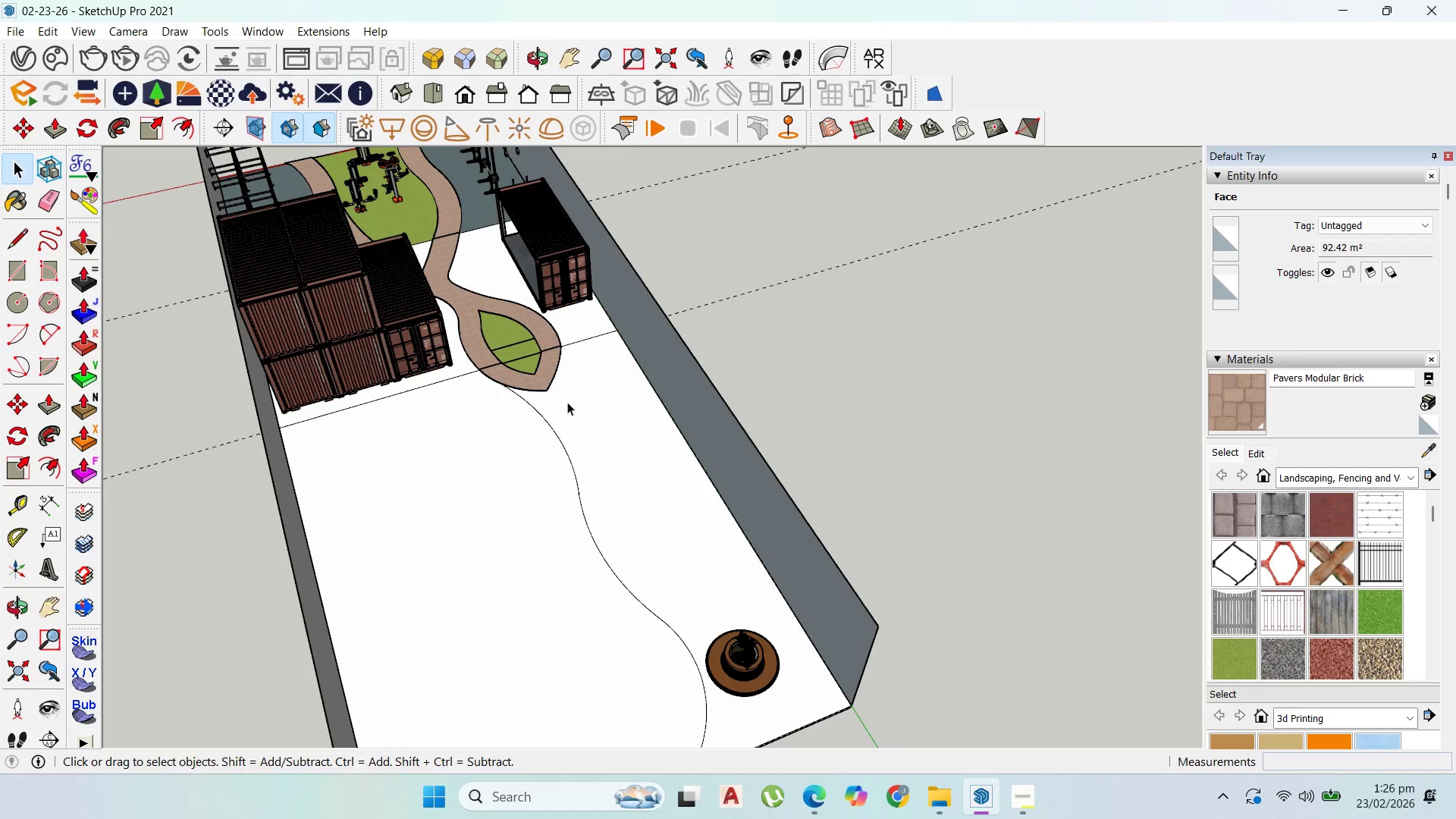 
scroll: coordinate [570, 399], scroll_direction: down, amount: 1.0
 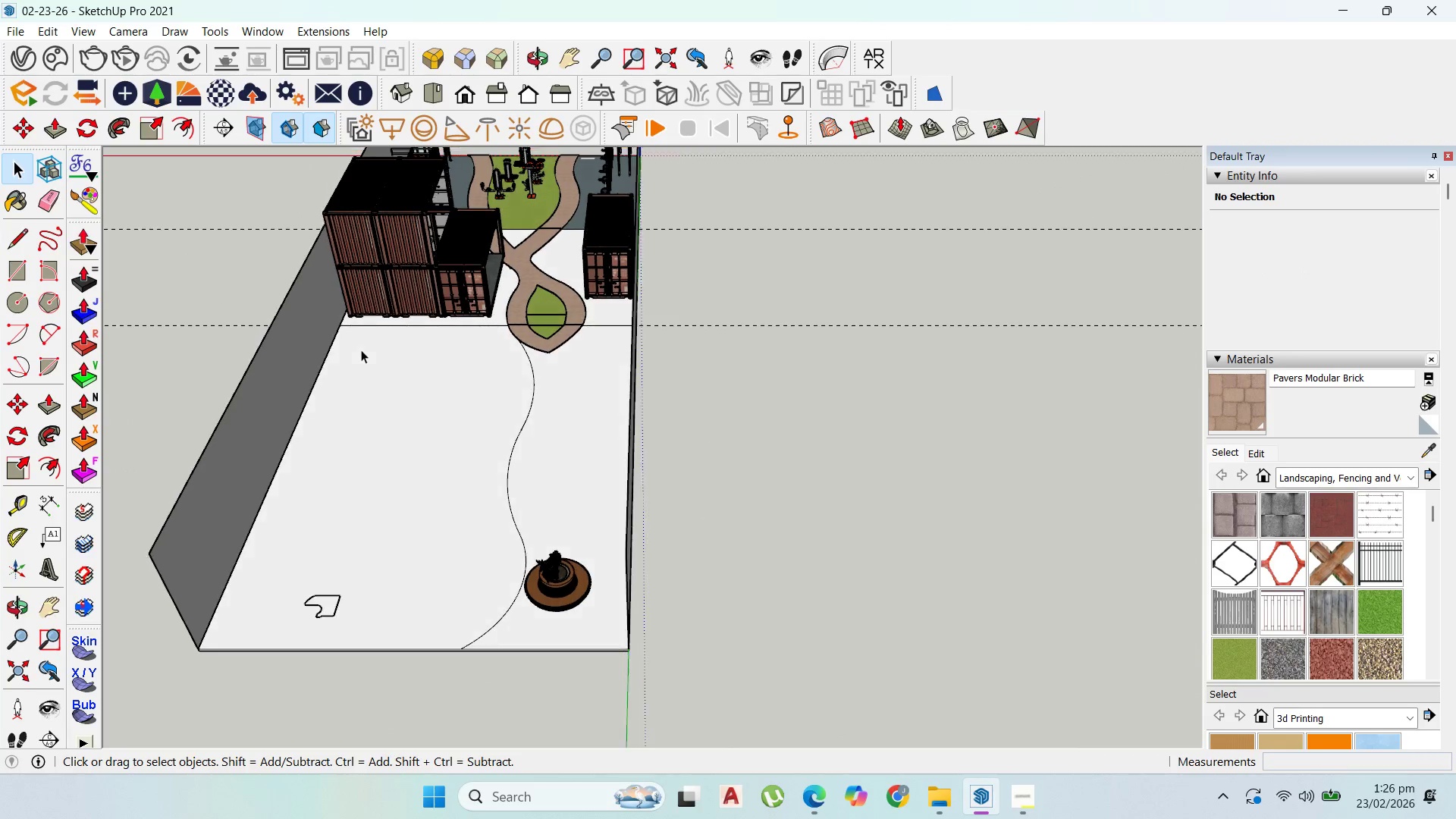 
scroll: coordinate [571, 378], scroll_direction: up, amount: 8.0
 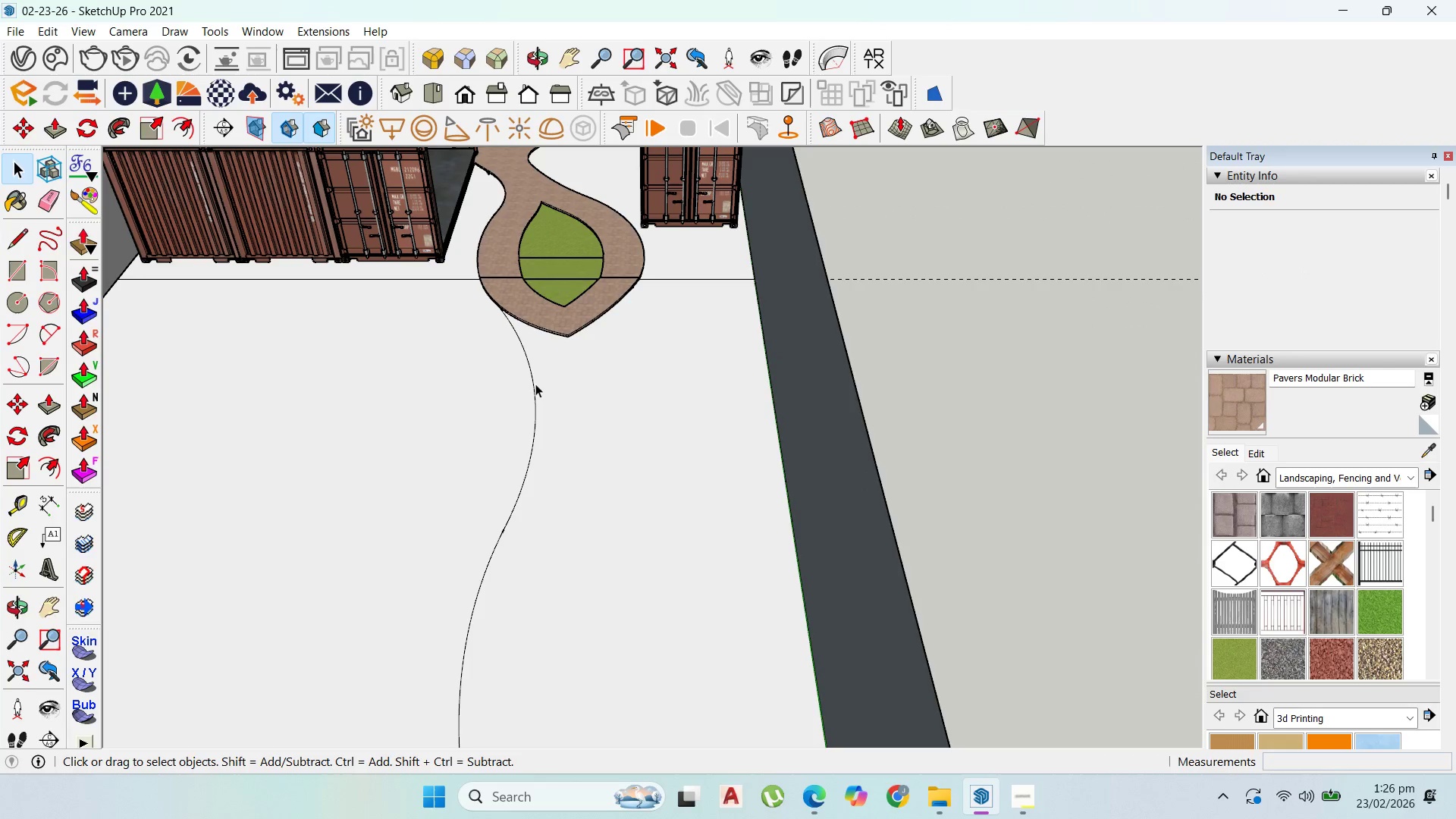 
left_click([533, 384])
 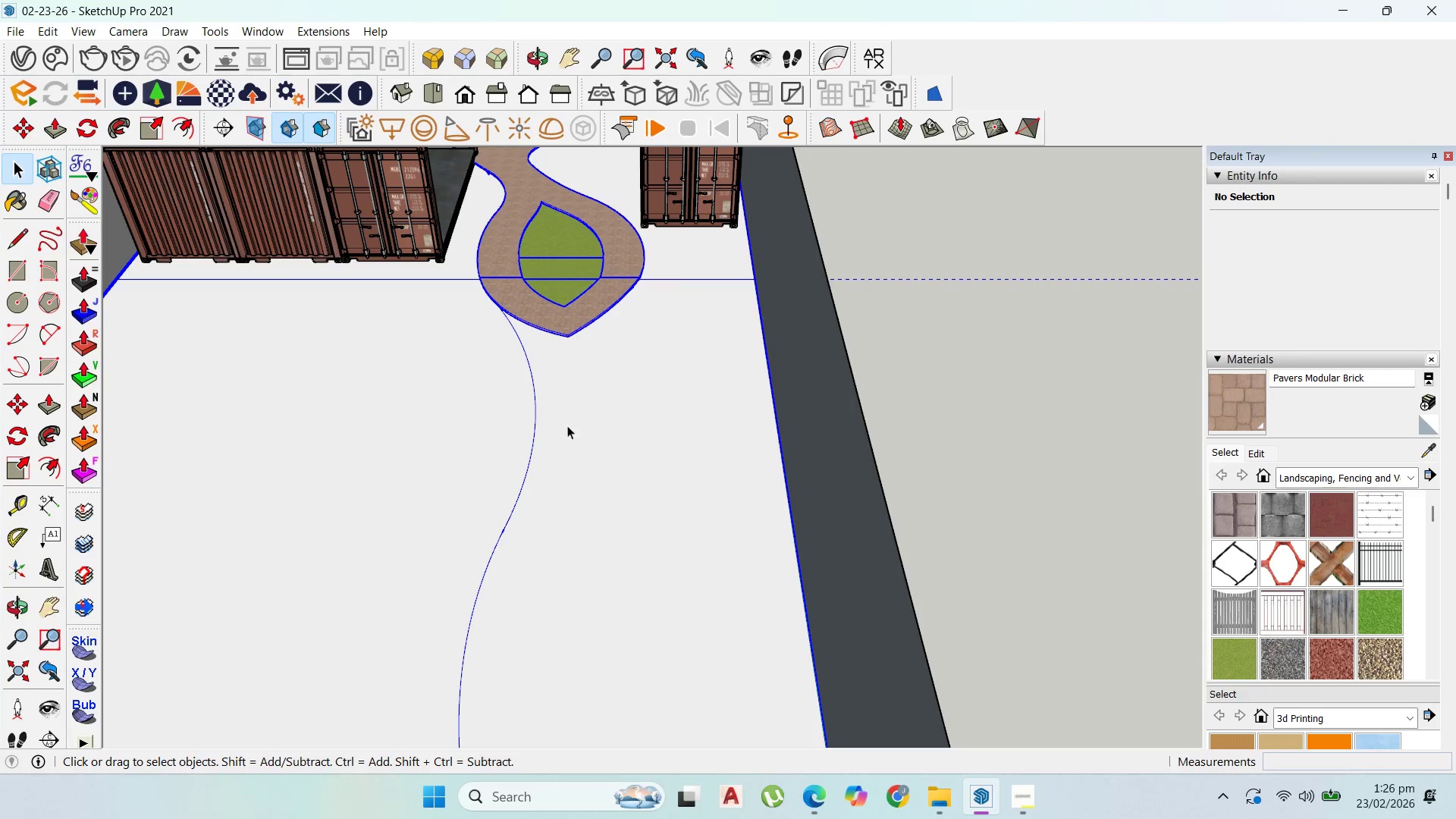 
double_click([576, 429])
 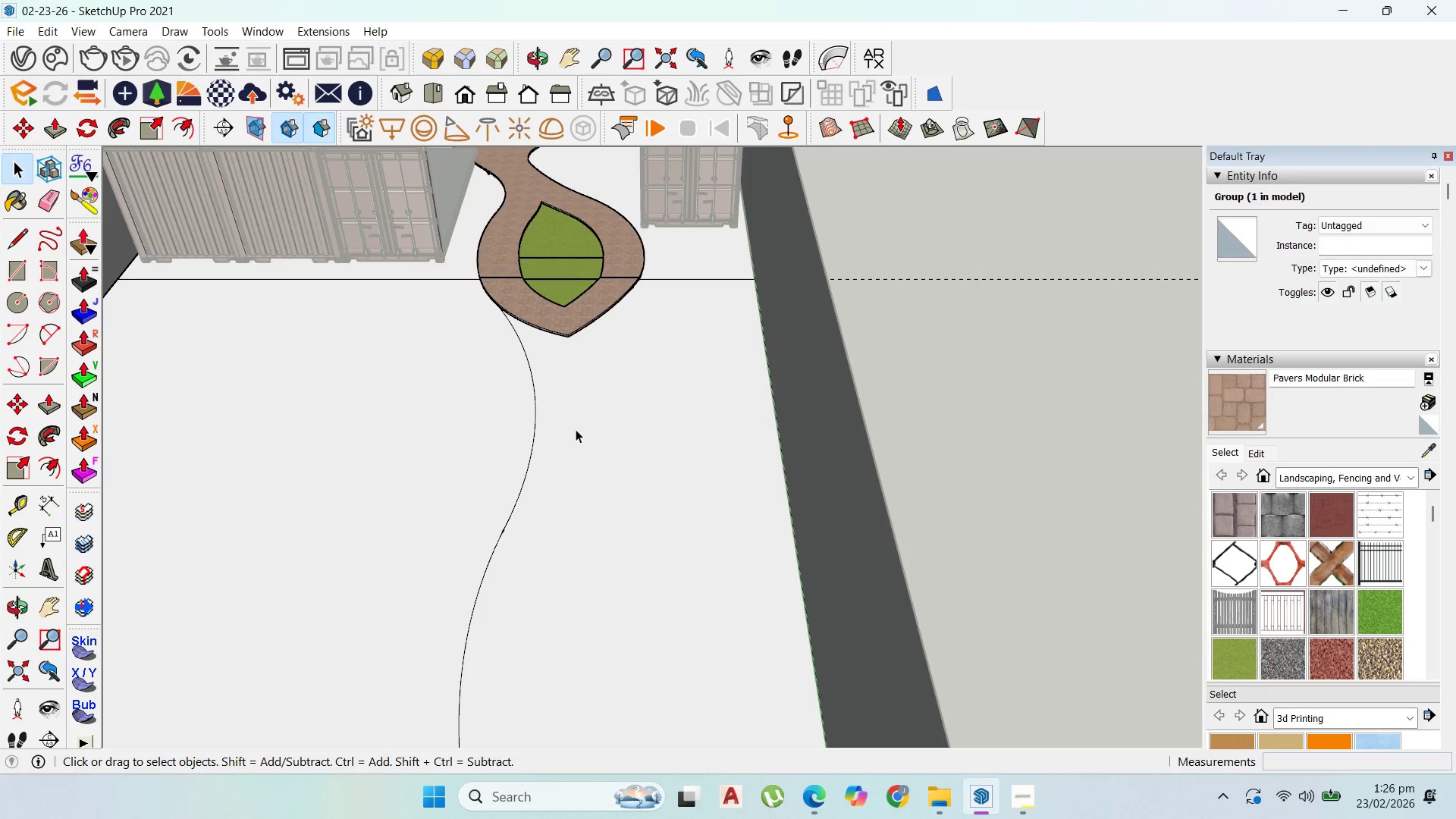 
triple_click([576, 429])
 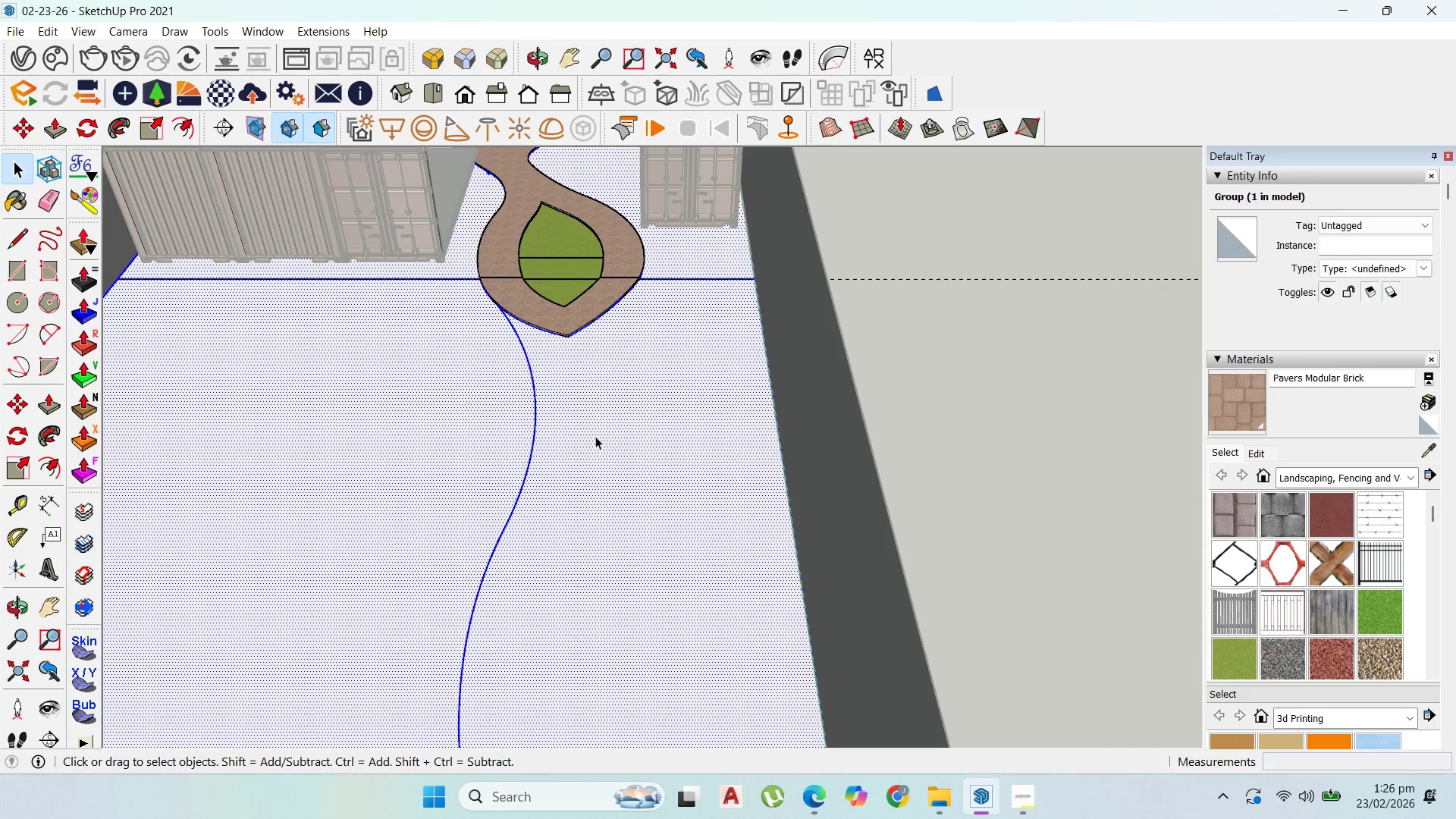 
triple_click([620, 445])
 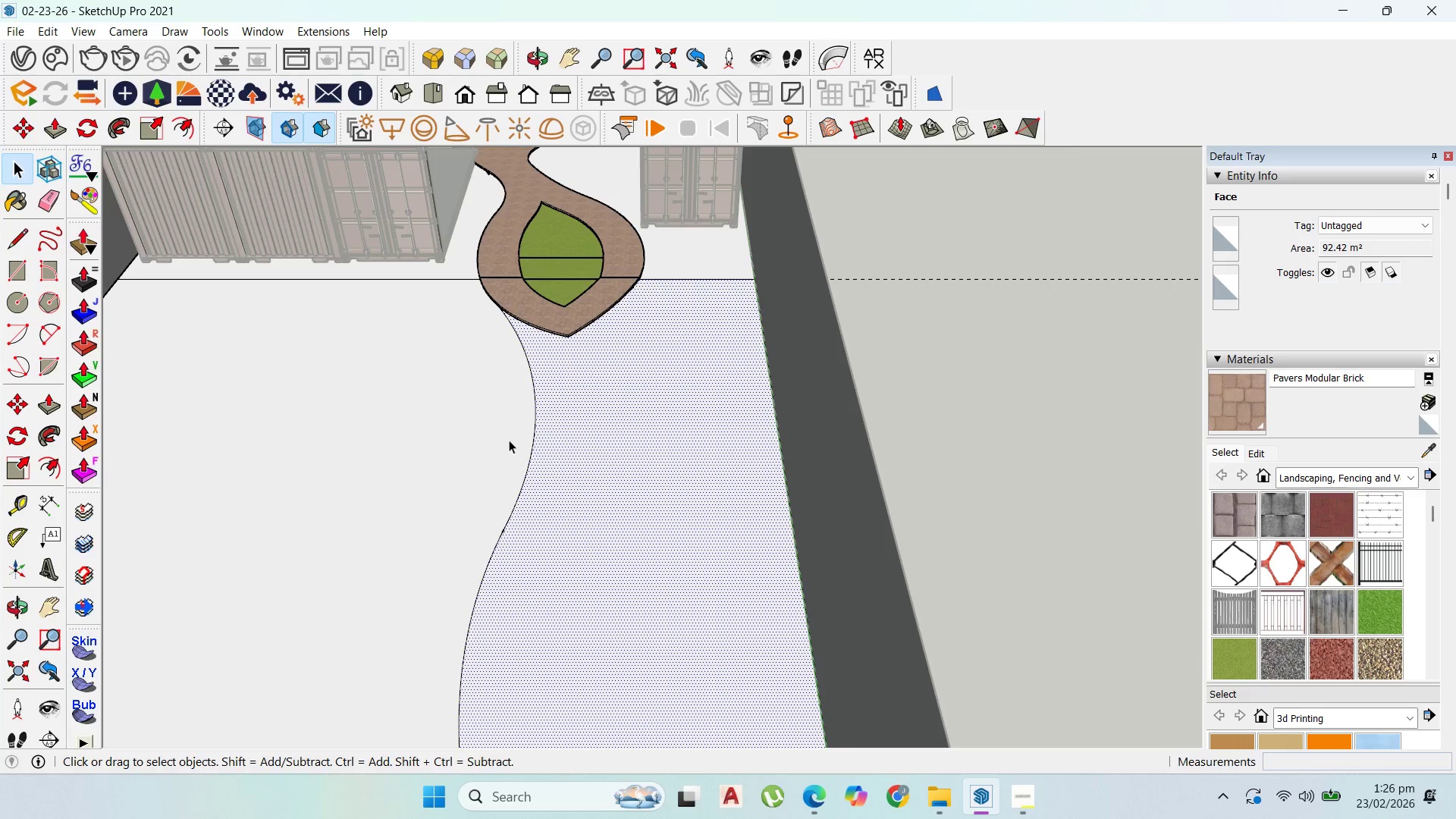 
left_click([529, 455])
 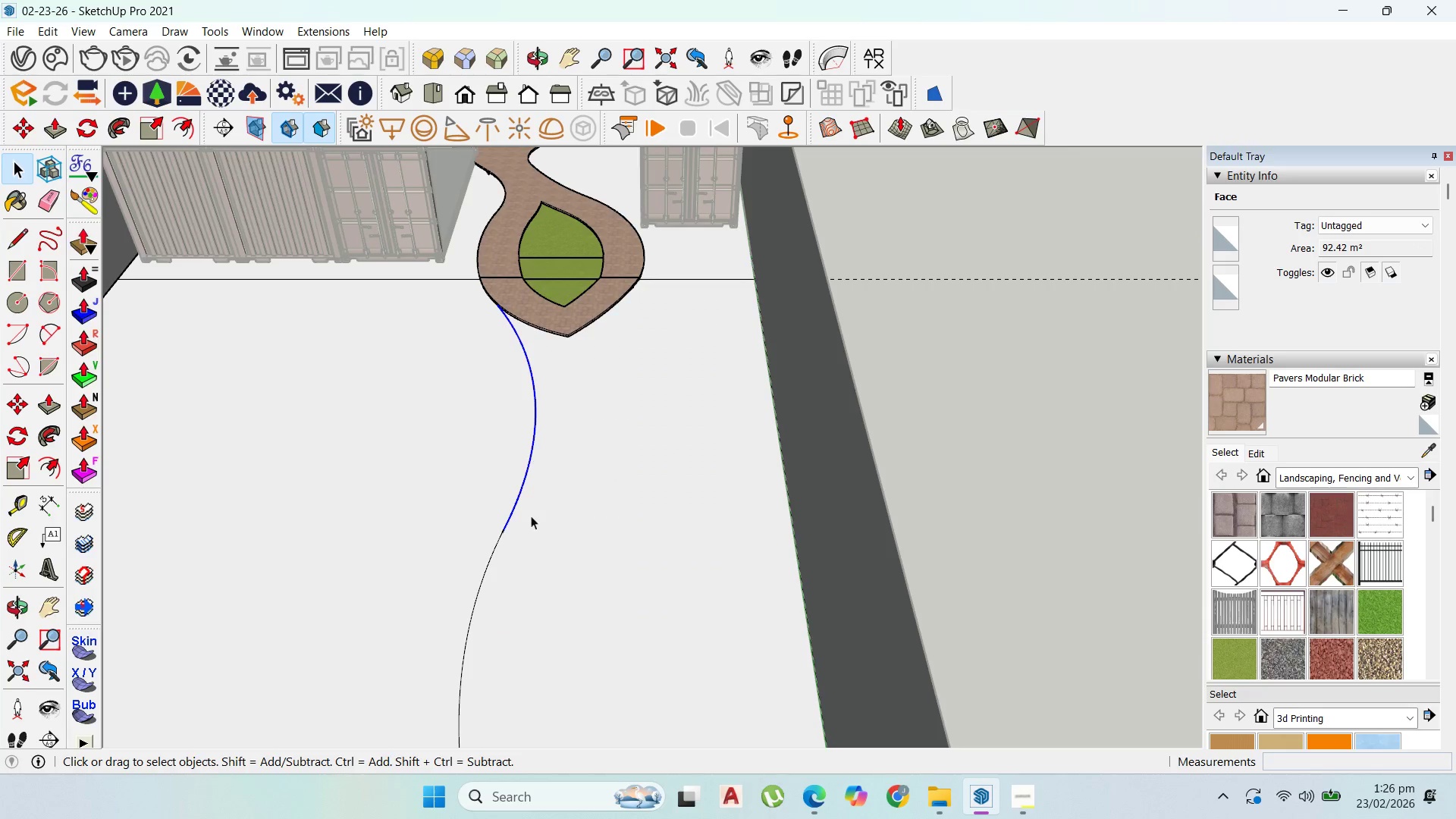 
hold_key(key=ShiftLeft, duration=0.86)
left_click([491, 559])
 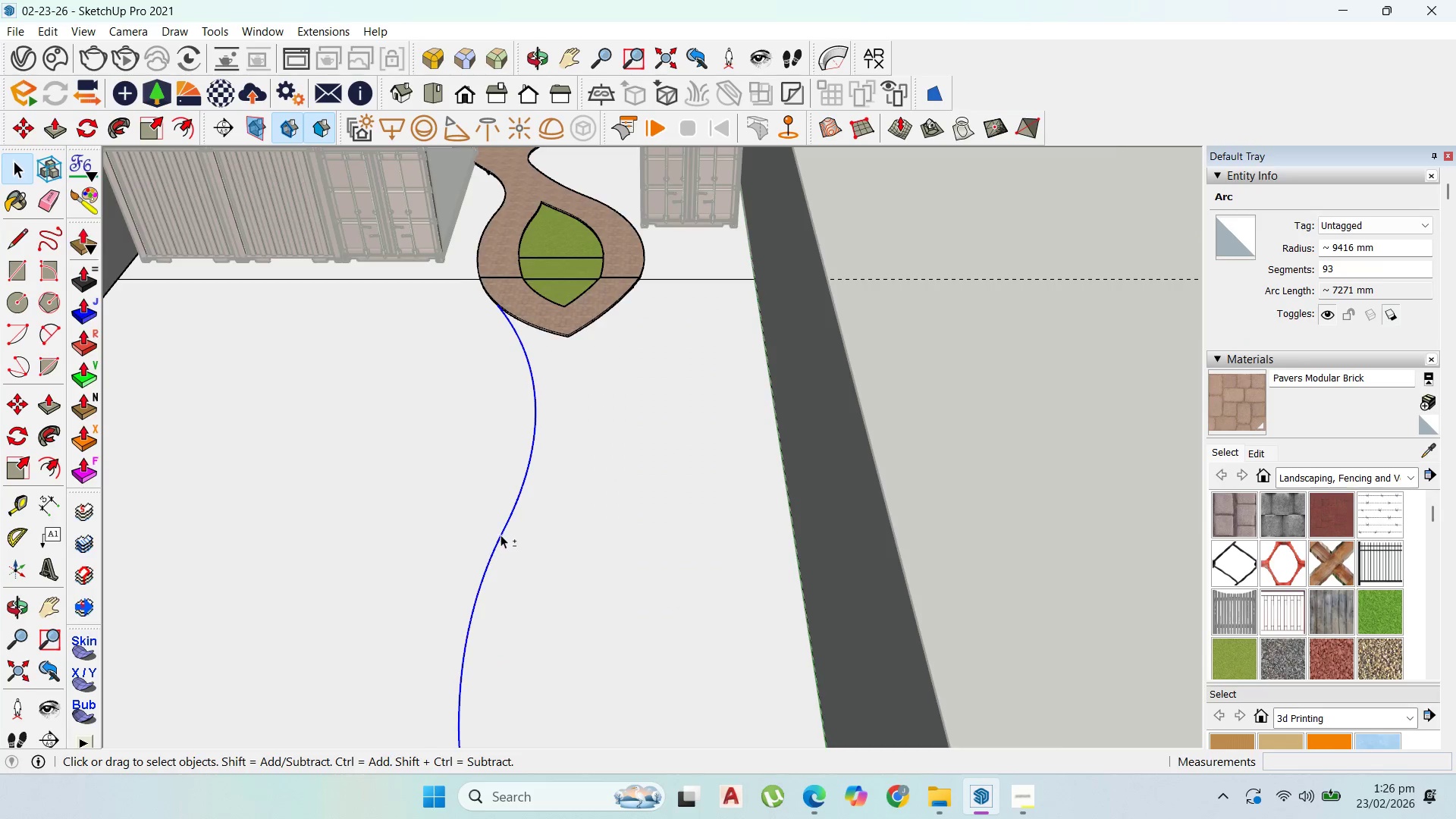 
hold_key(key=ShiftLeft, duration=9.05)
scroll: coordinate [516, 512], scroll_direction: up, amount: 28.0
 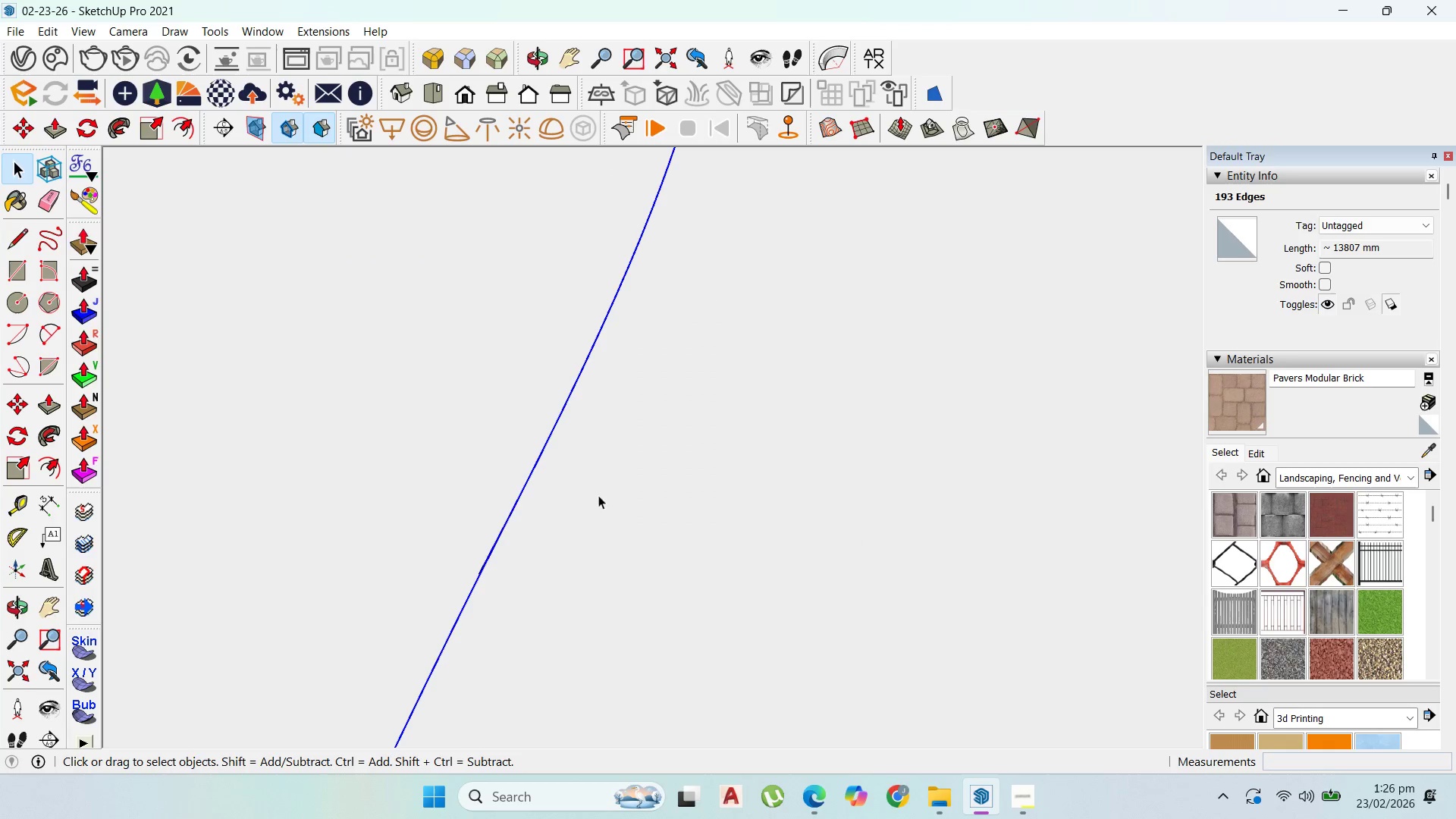 
left_click([466, 579])
 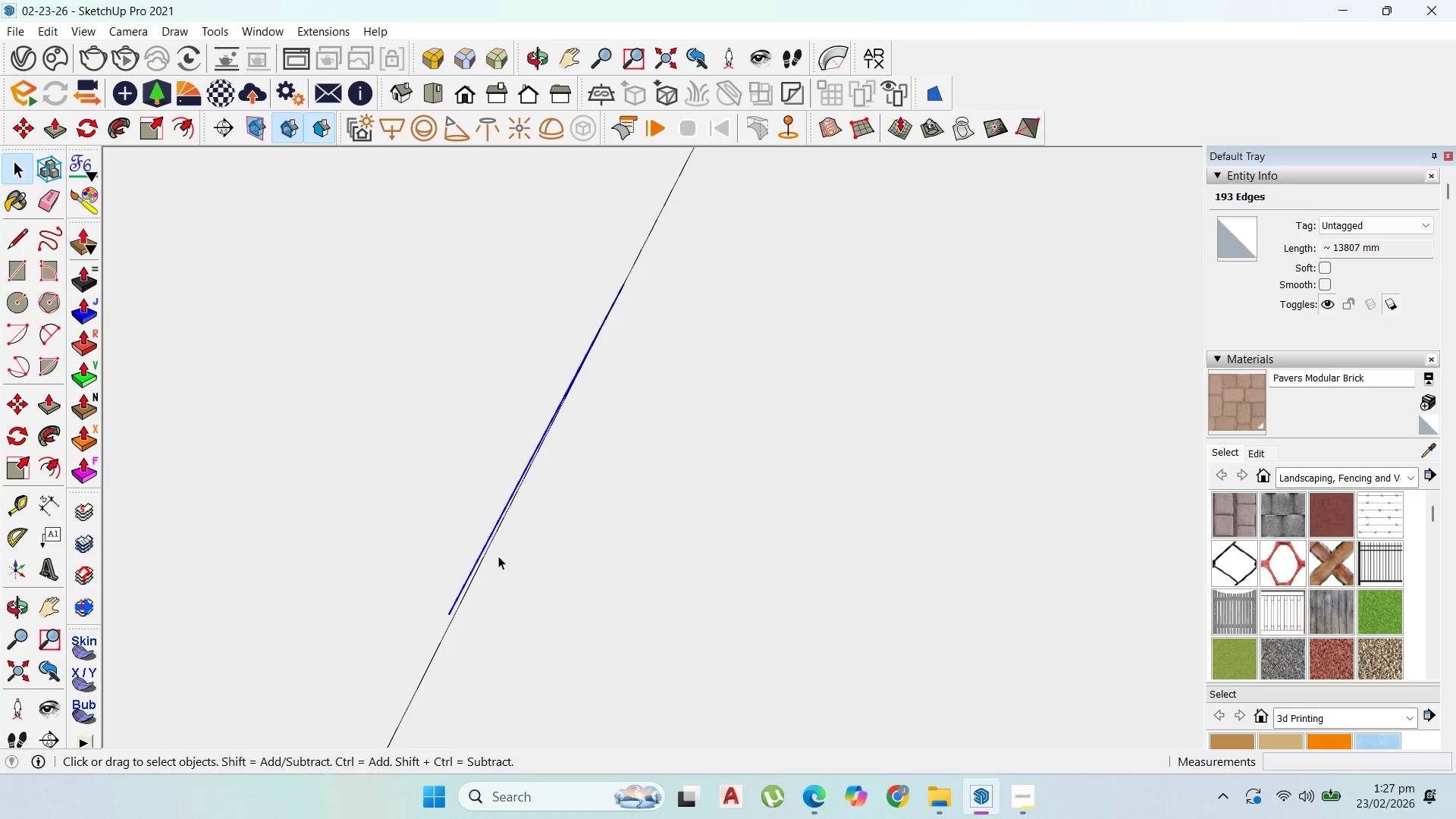 
scroll: coordinate [508, 573], scroll_direction: up, amount: 21.0
 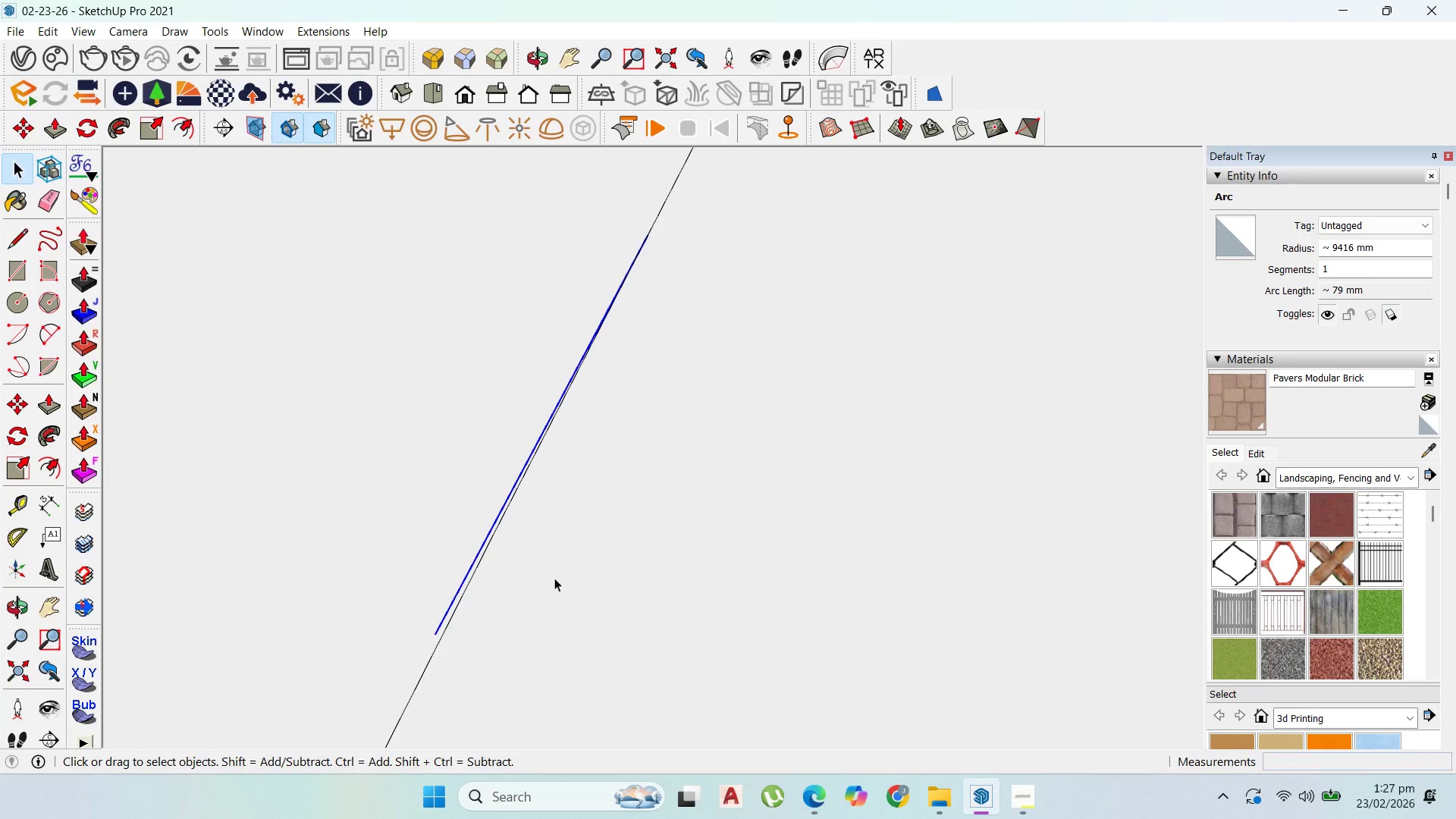 
key(Delete)
 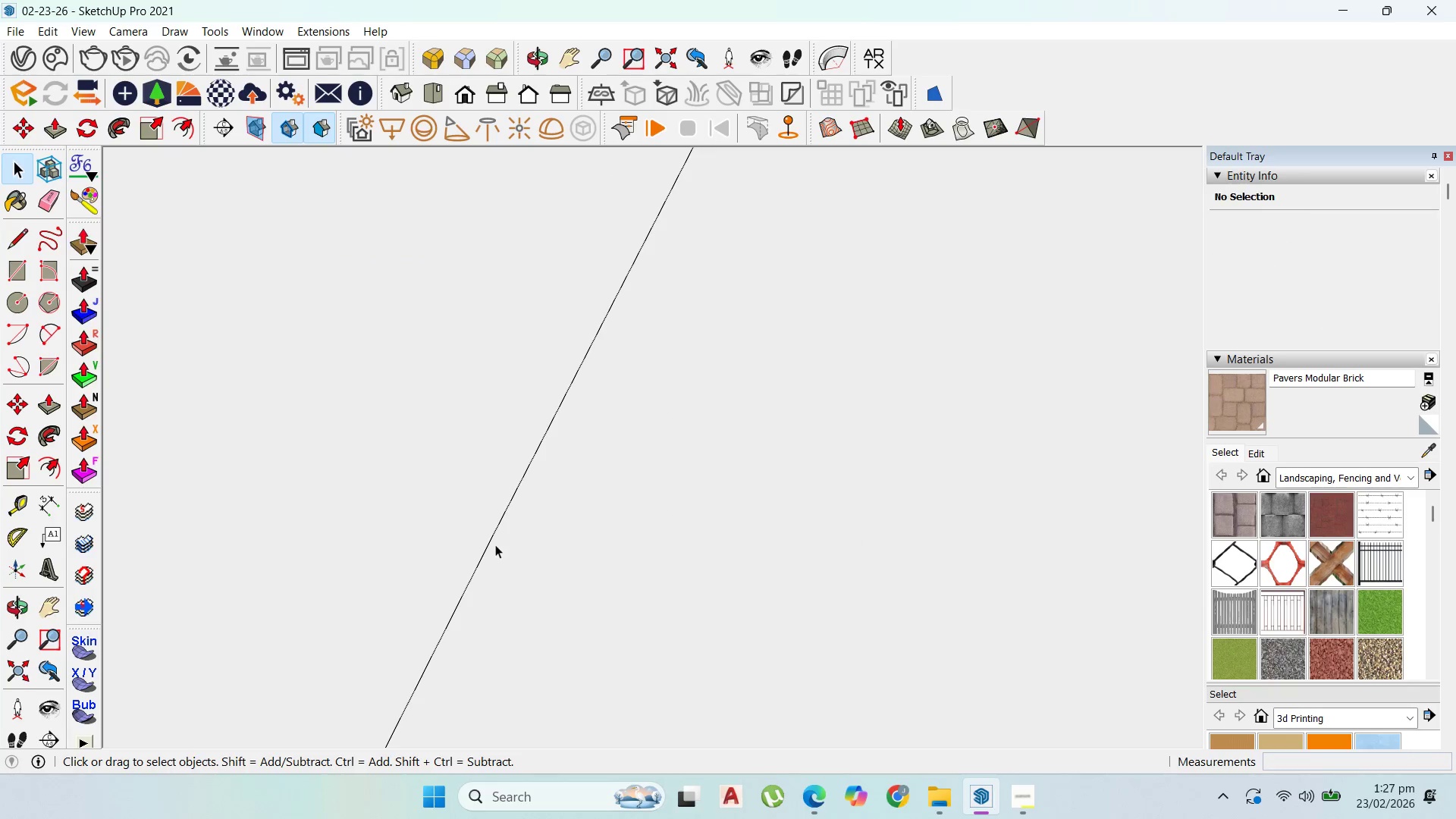 
left_click([492, 541])
 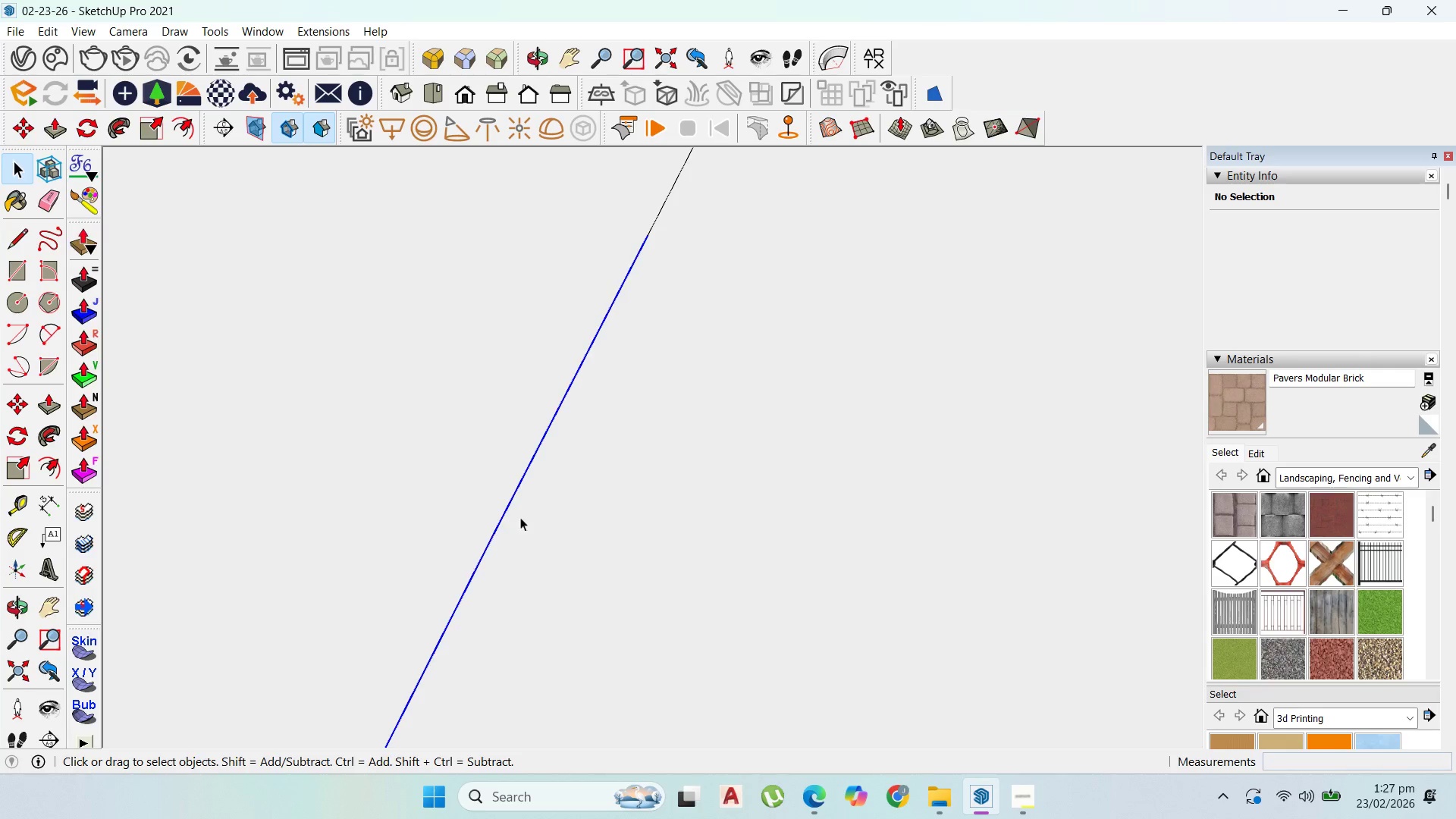 
hold_key(key=ShiftLeft, duration=0.62)
 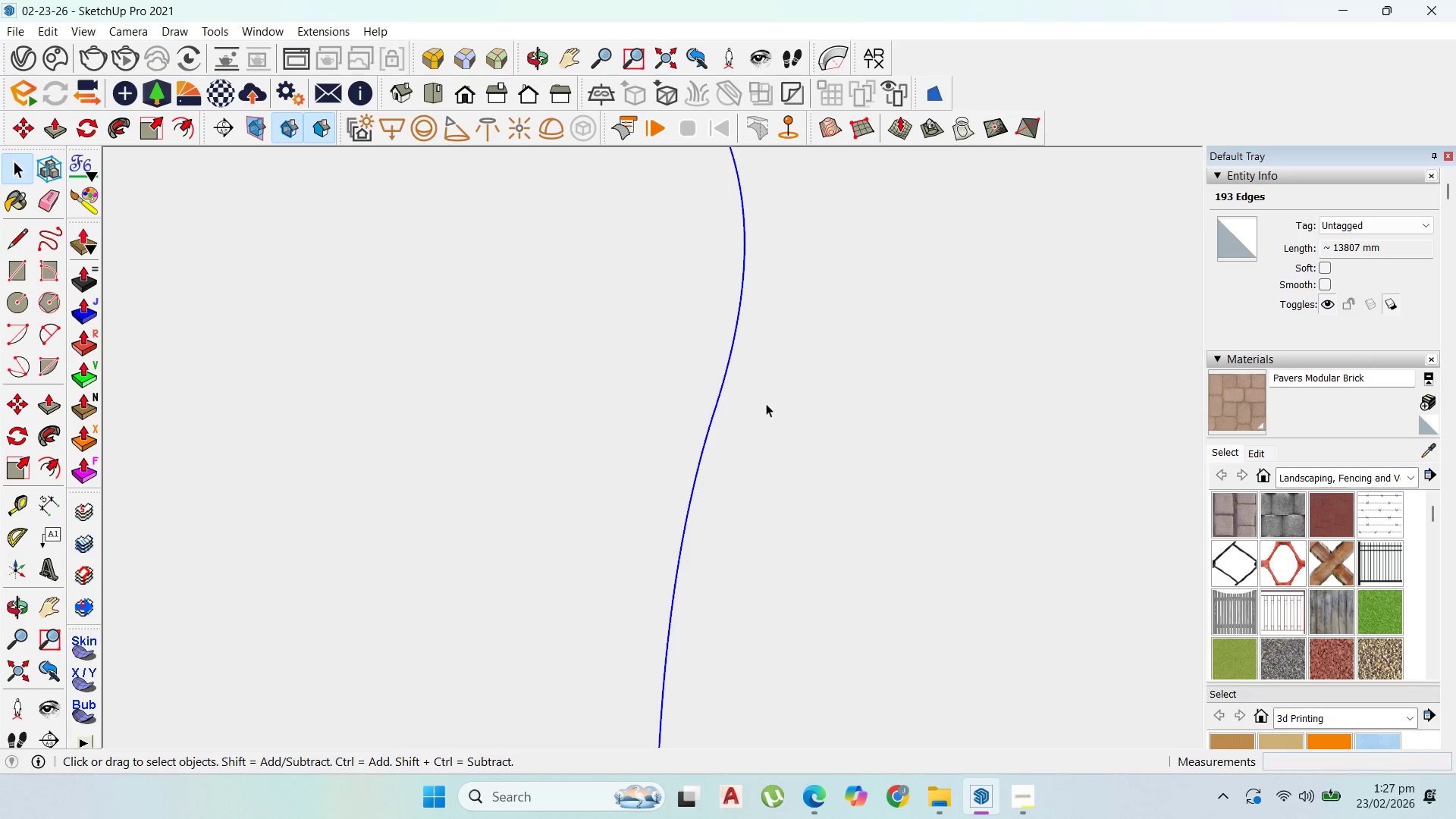 
scroll: coordinate [679, 485], scroll_direction: down, amount: 26.0
 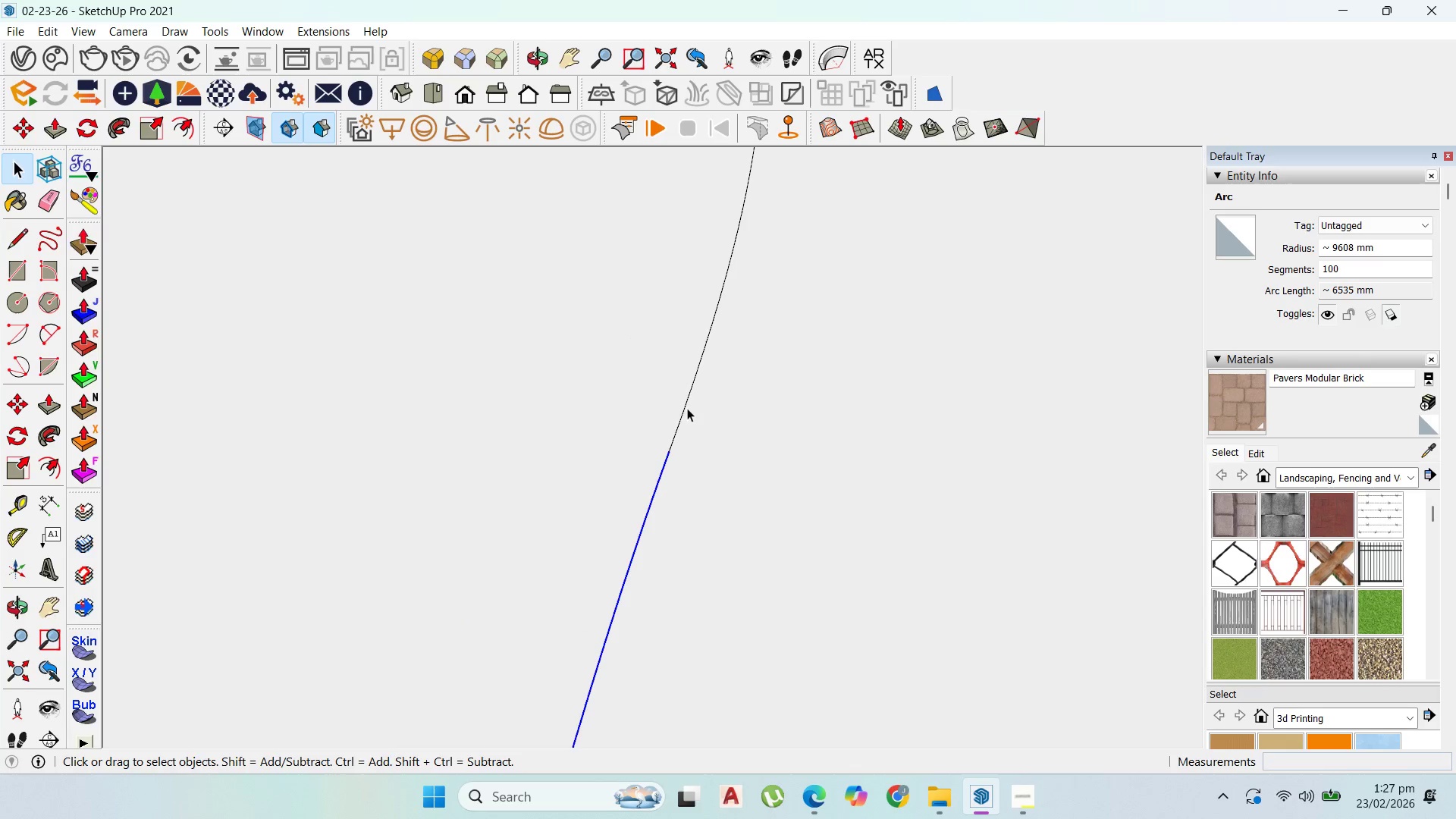 
left_click([687, 407])
 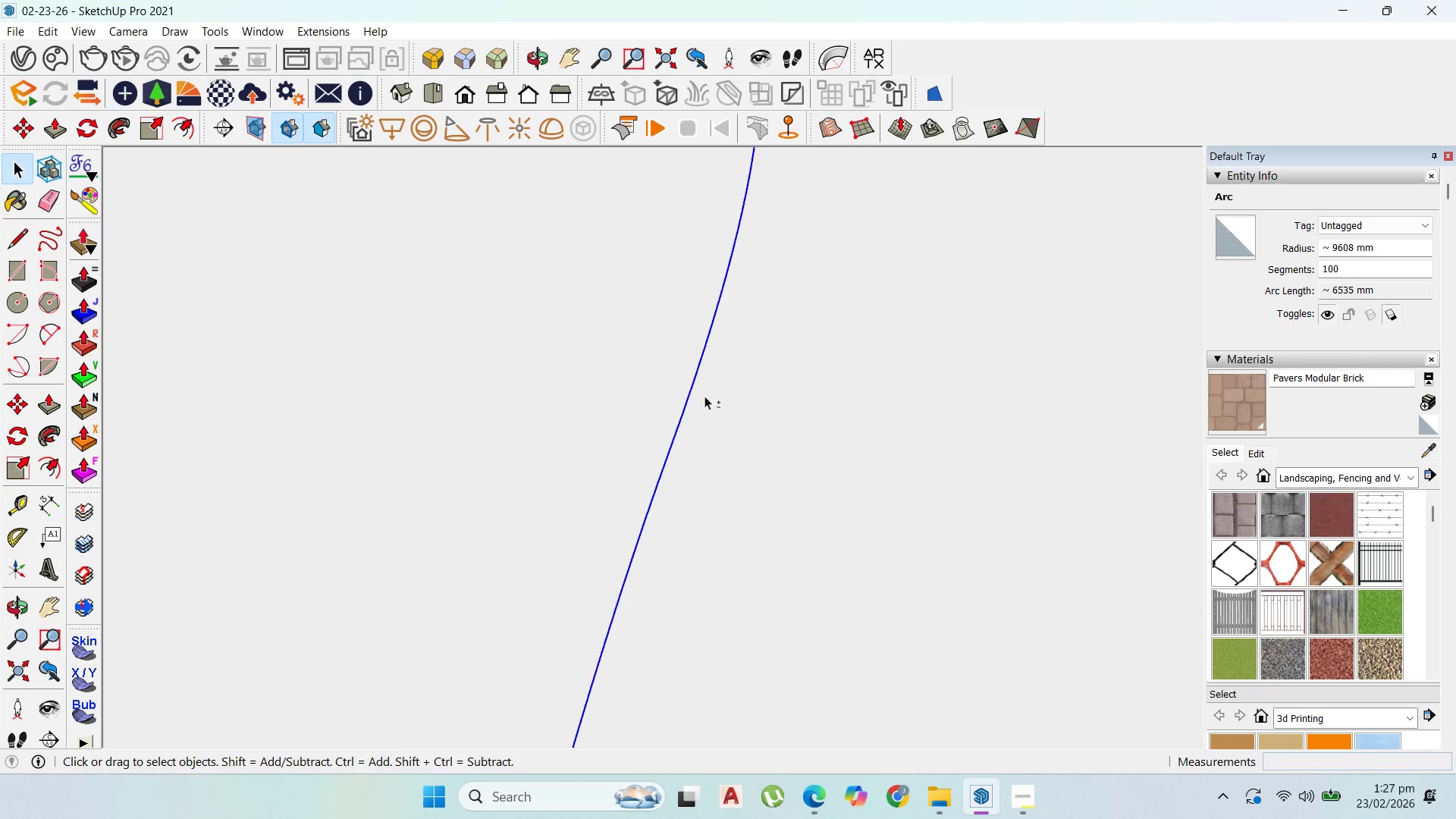 
scroll: coordinate [650, 369], scroll_direction: down, amount: 37.0
 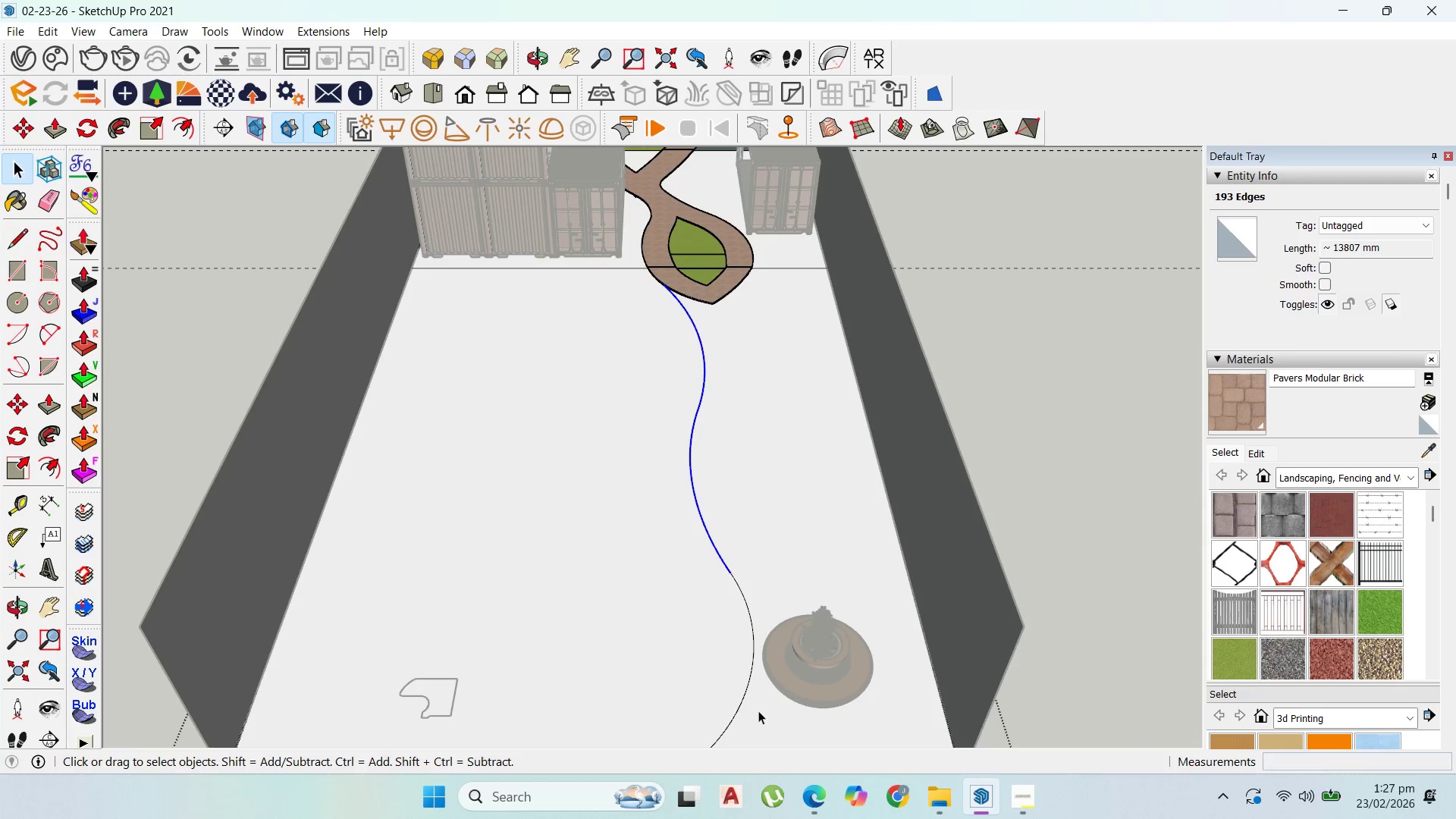 
hold_key(key=ShiftLeft, duration=0.84)
left_click([752, 676])
 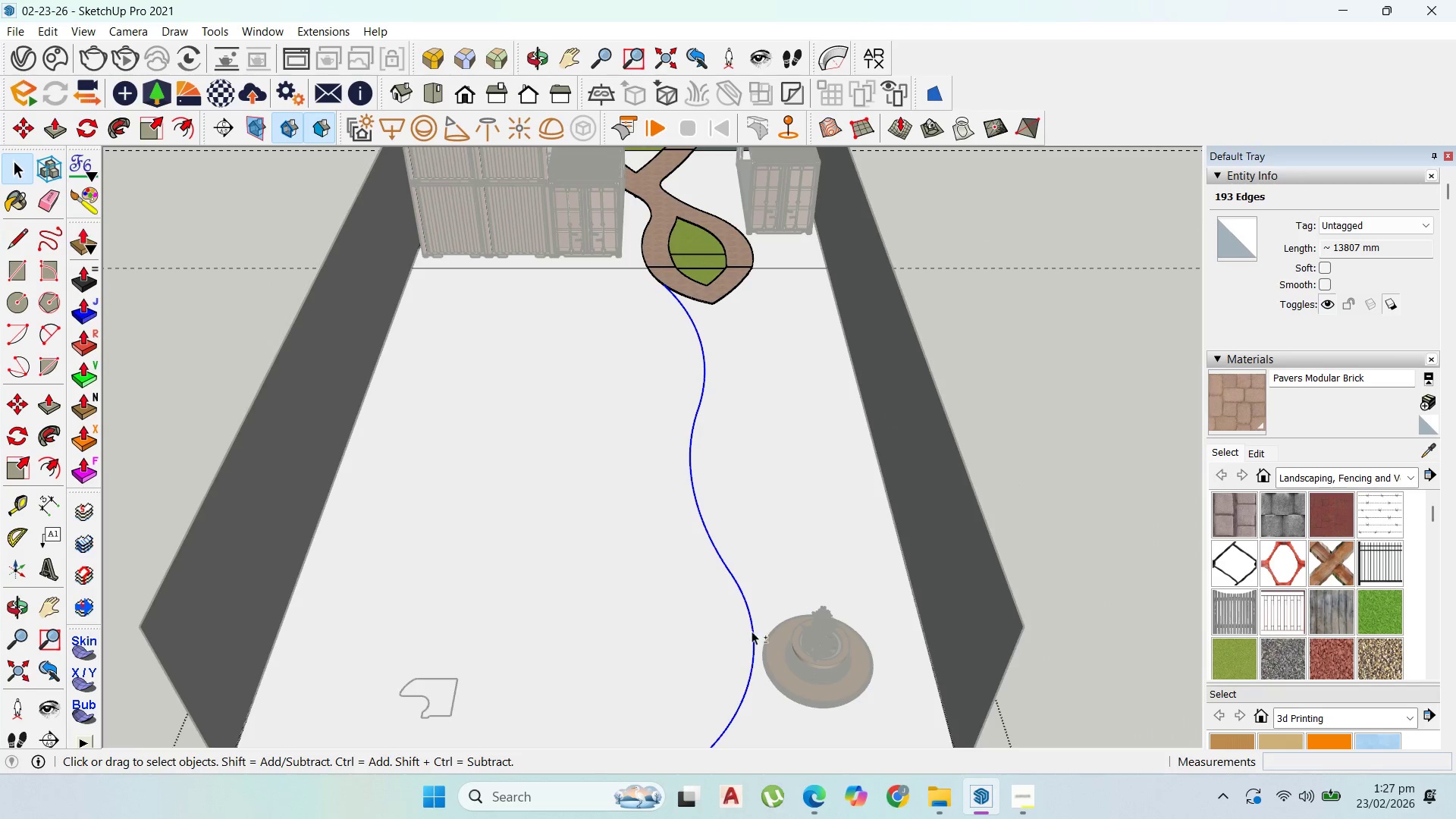 
scroll: coordinate [697, 439], scroll_direction: down, amount: 5.0
 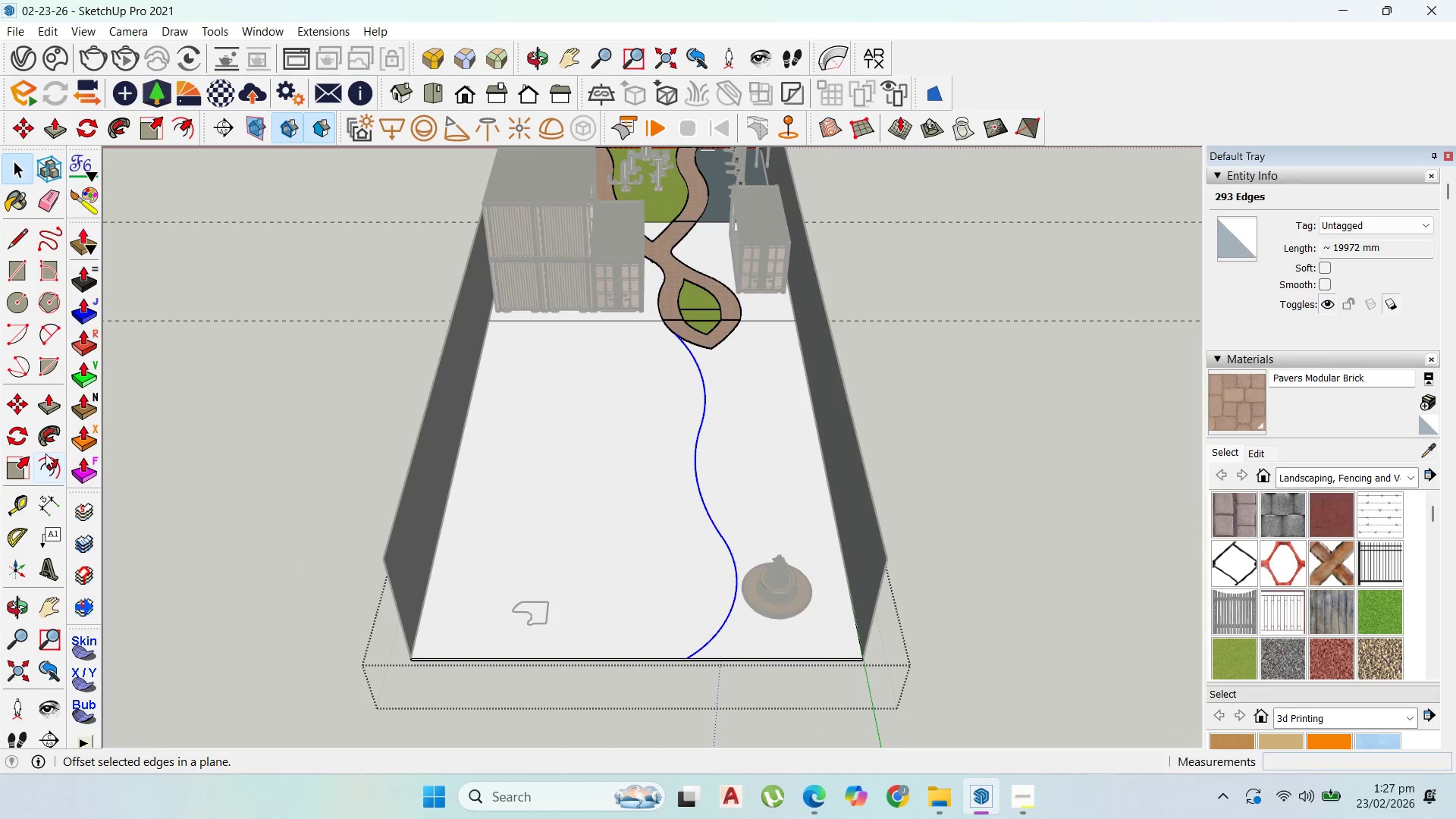 
left_click_drag(start_coordinate=[708, 485], to_coordinate=[720, 488])
 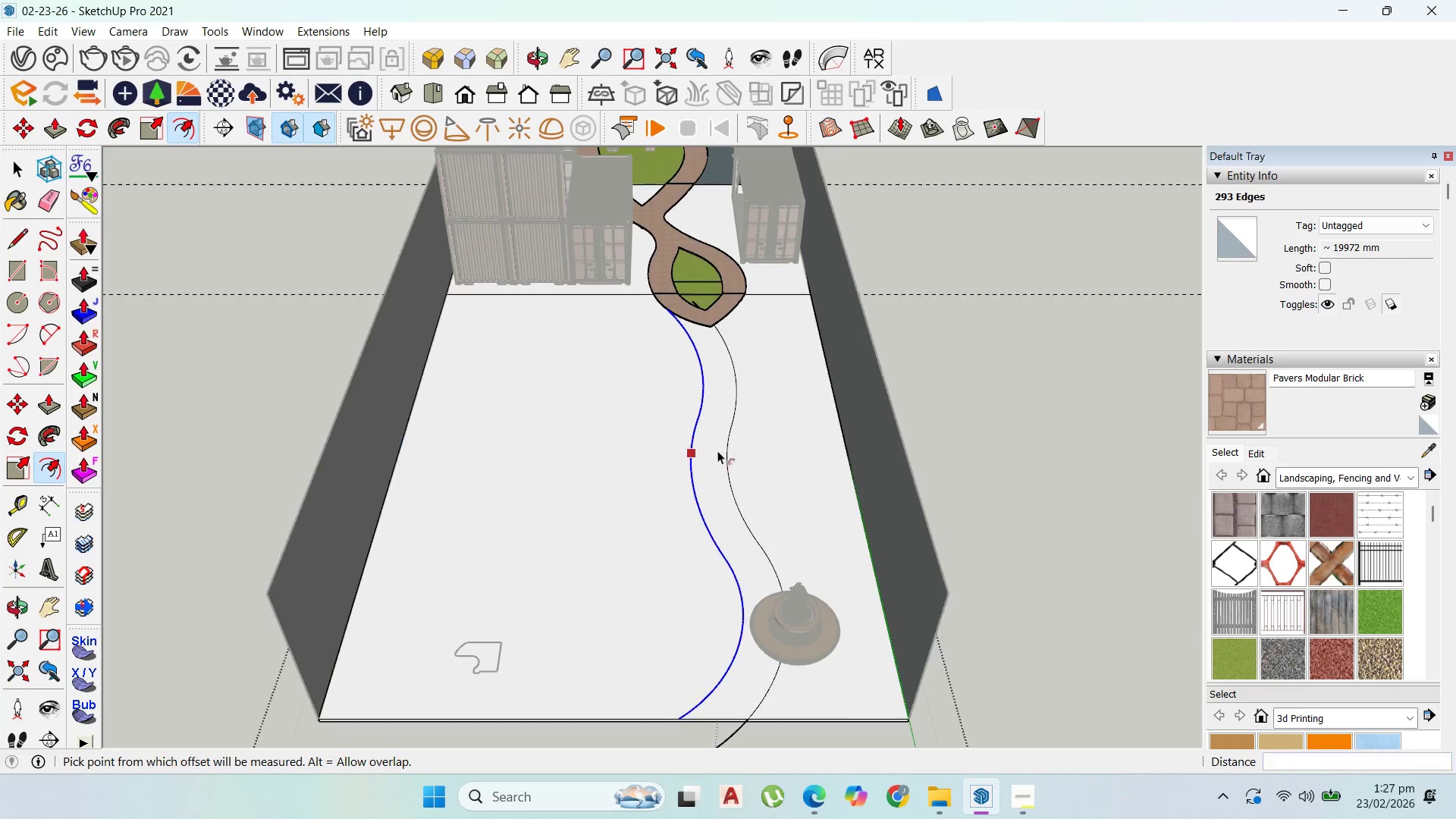 
type(1200)
 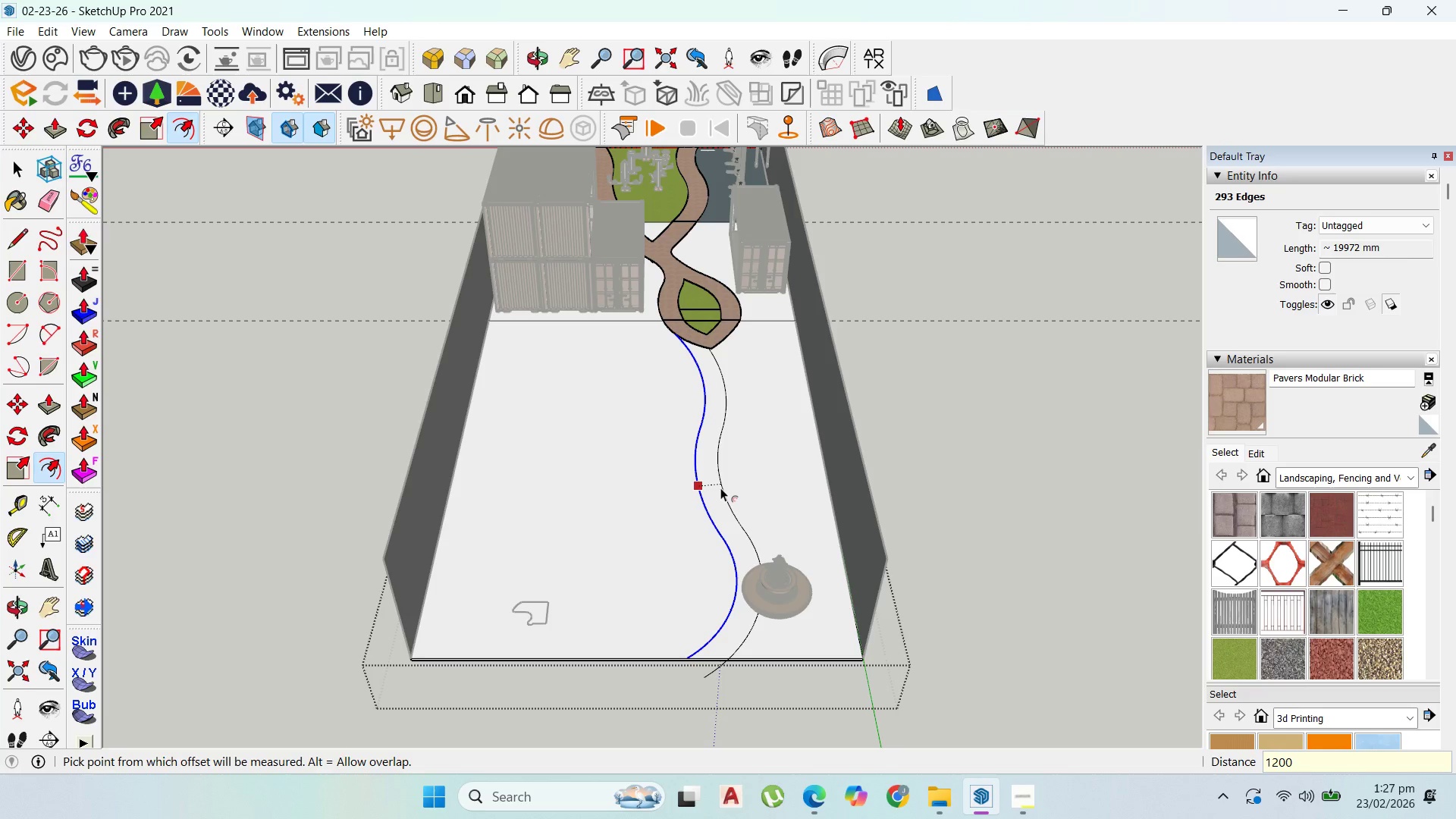 
key(Enter)
 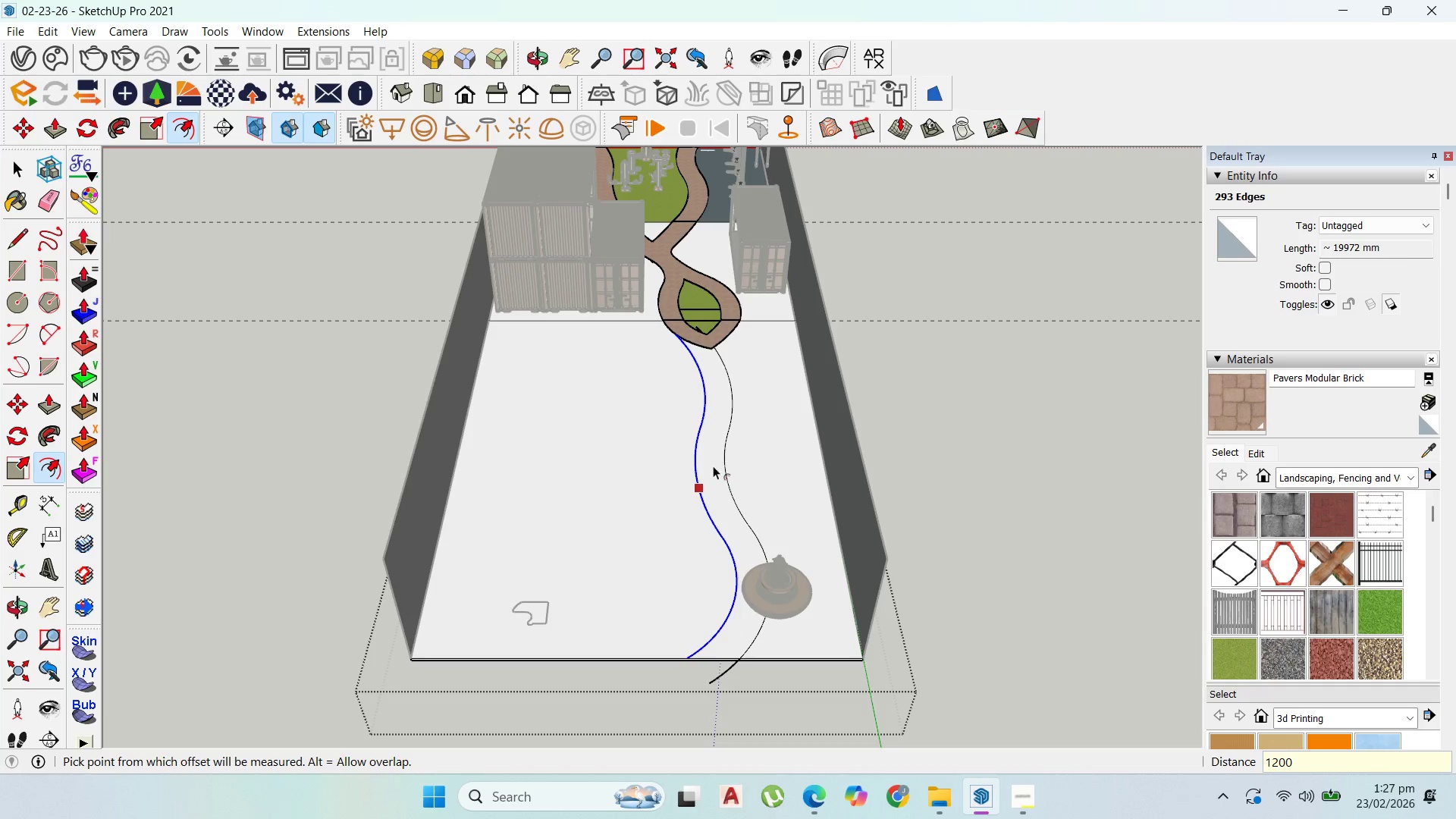 
scroll: coordinate [714, 459], scroll_direction: up, amount: 2.0
 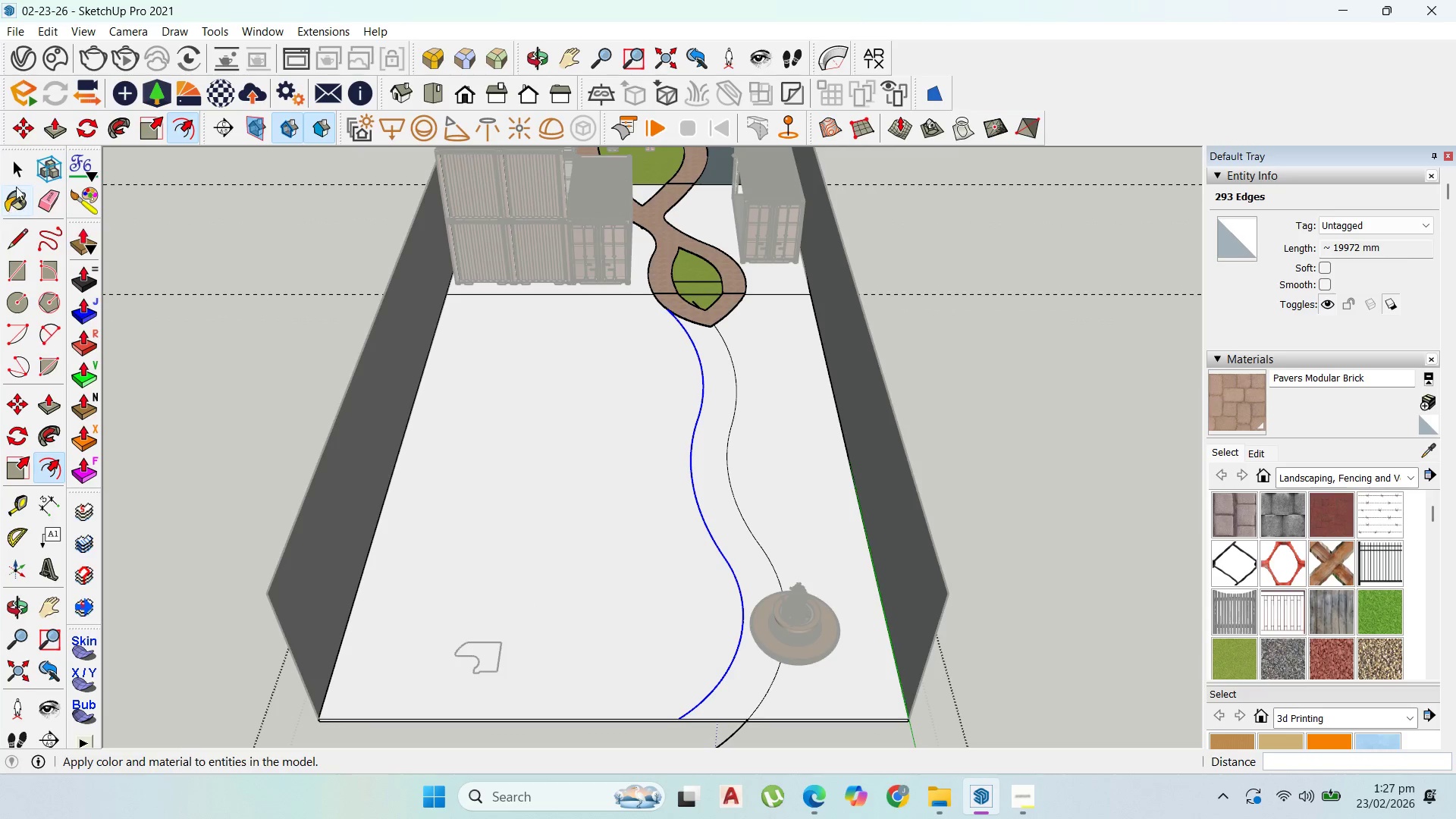 
left_click([18, 168])
 